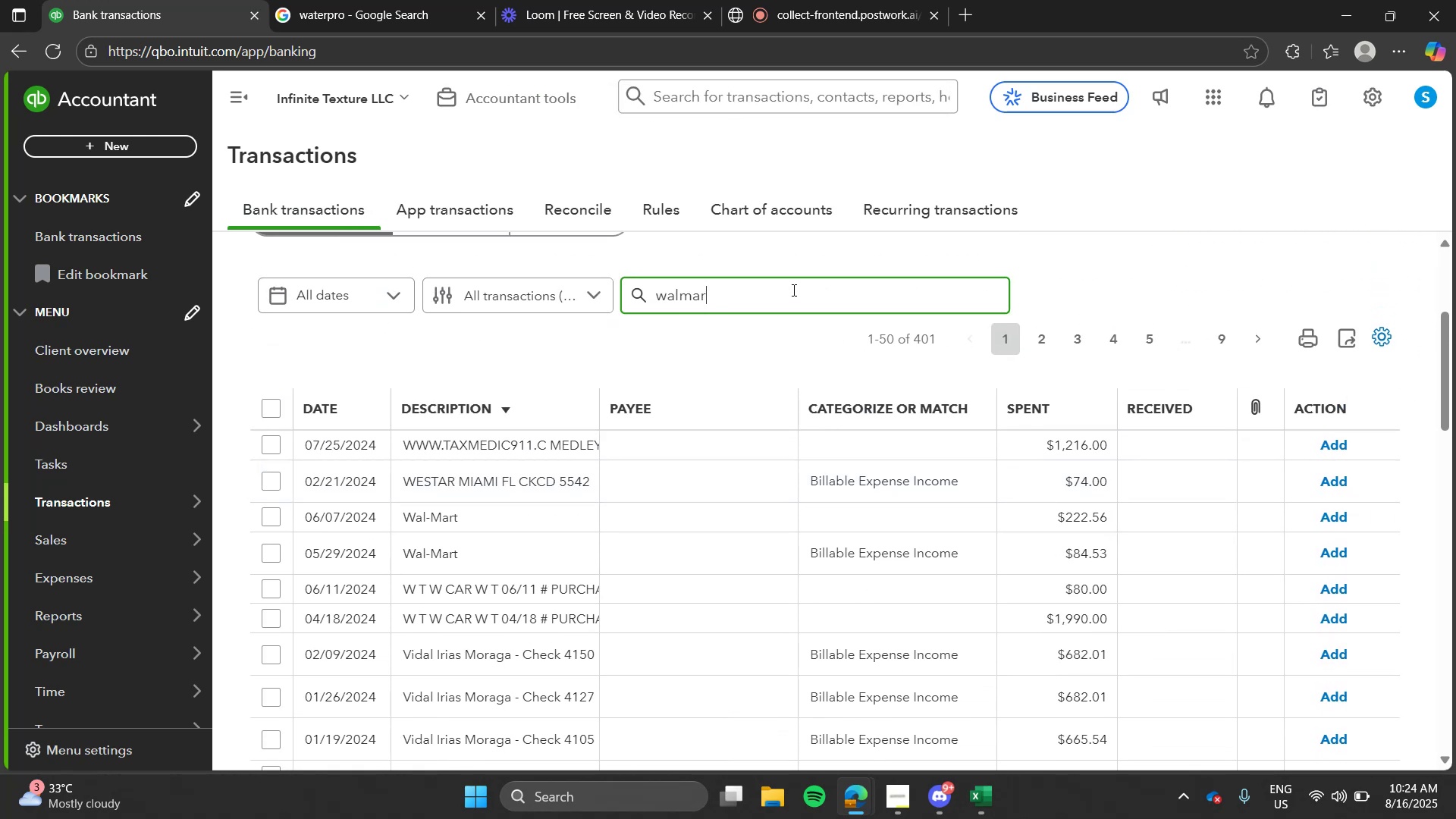 
key(Enter)
 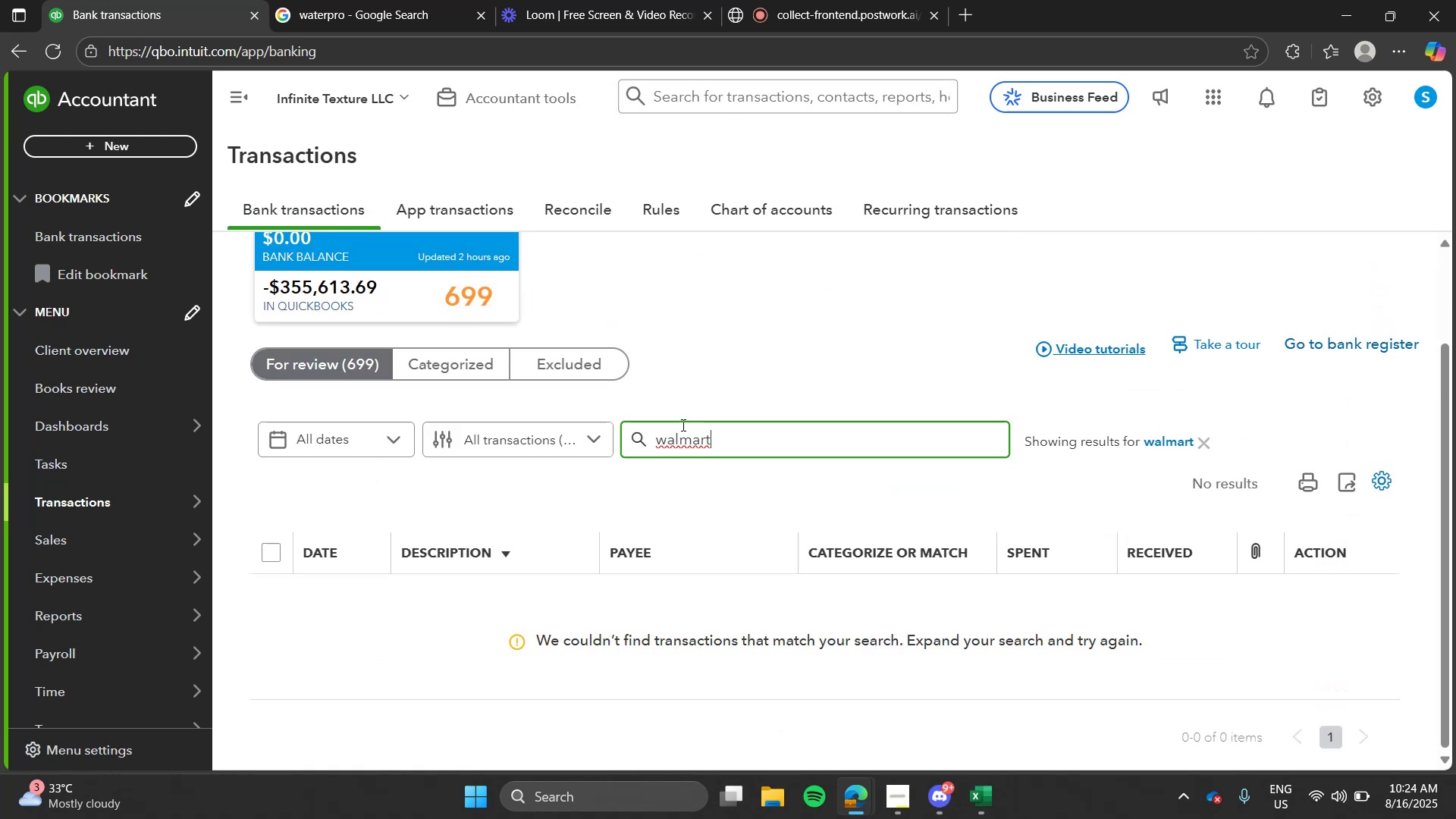 
left_click([682, 438])
 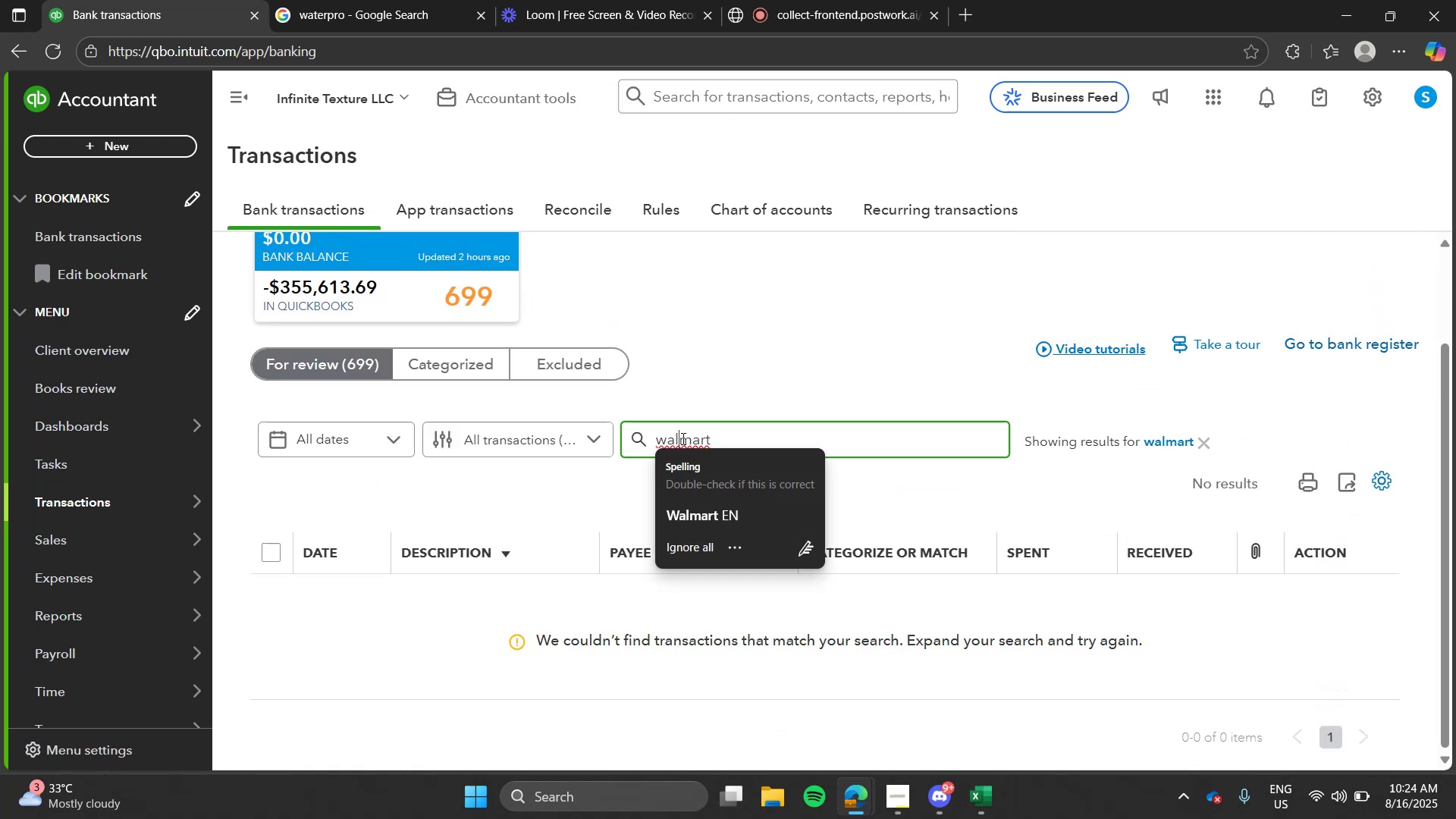 
key(Minus)
 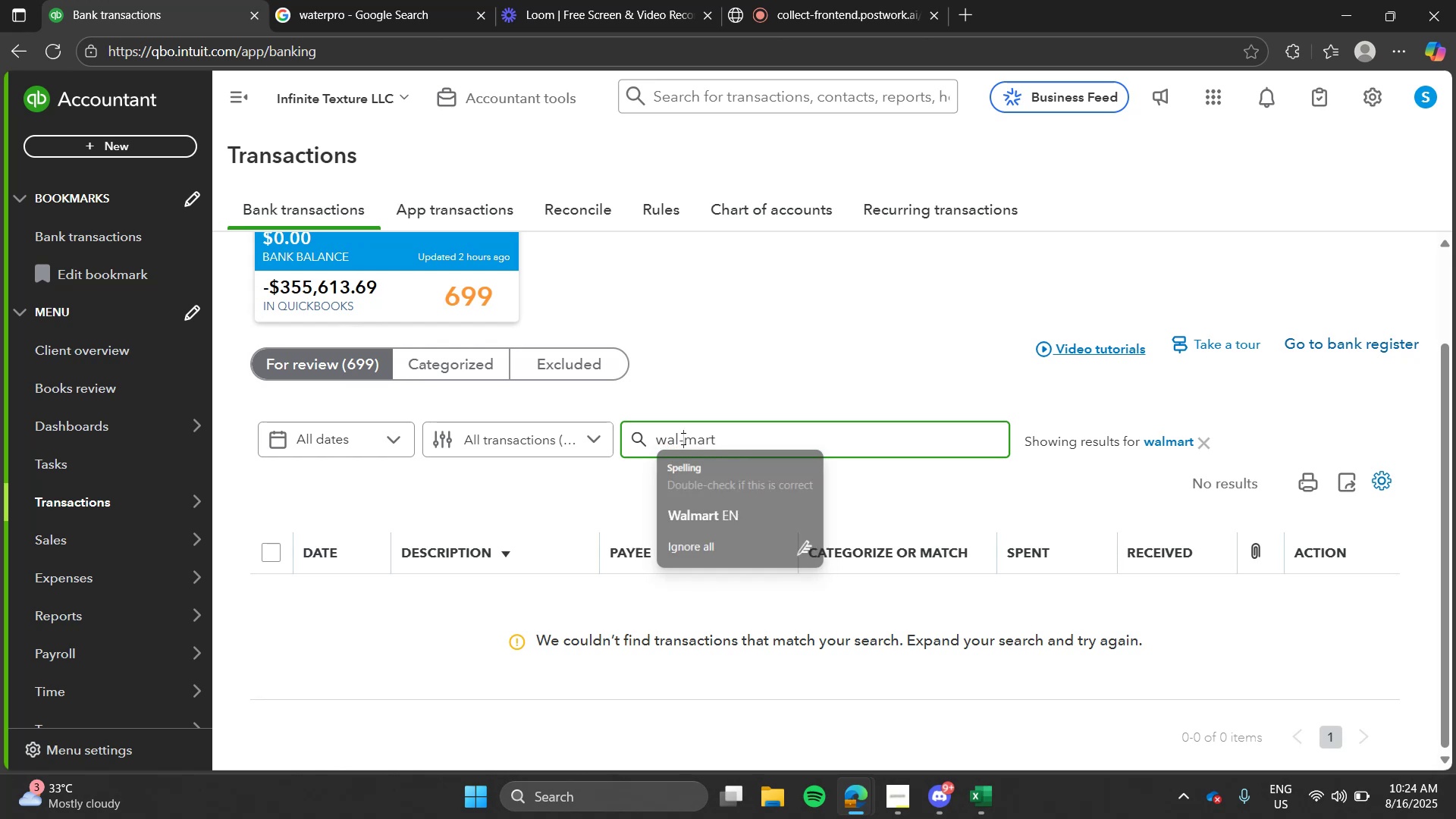 
key(Enter)
 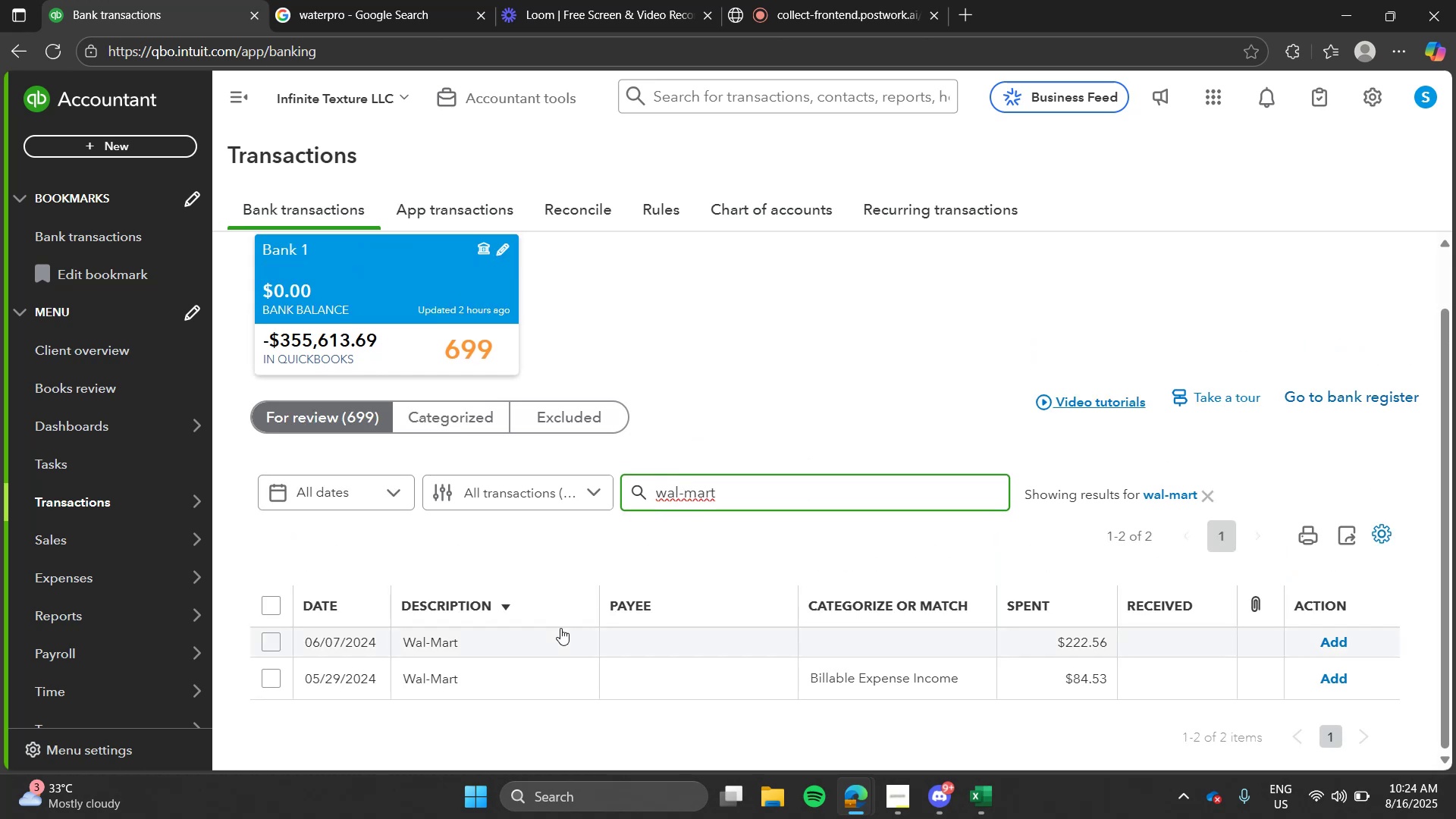 
left_click([555, 635])
 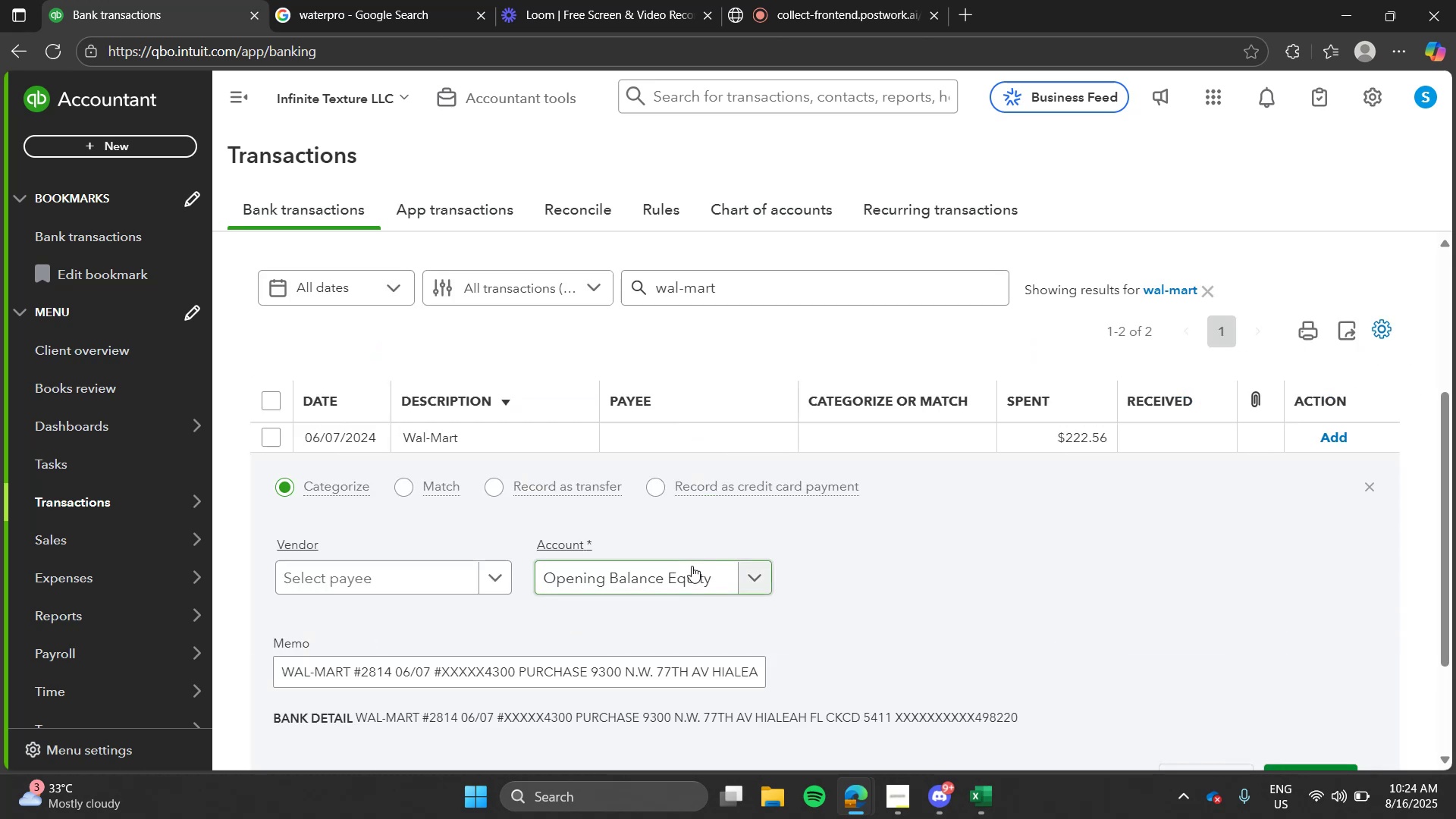 
left_click([692, 566])
 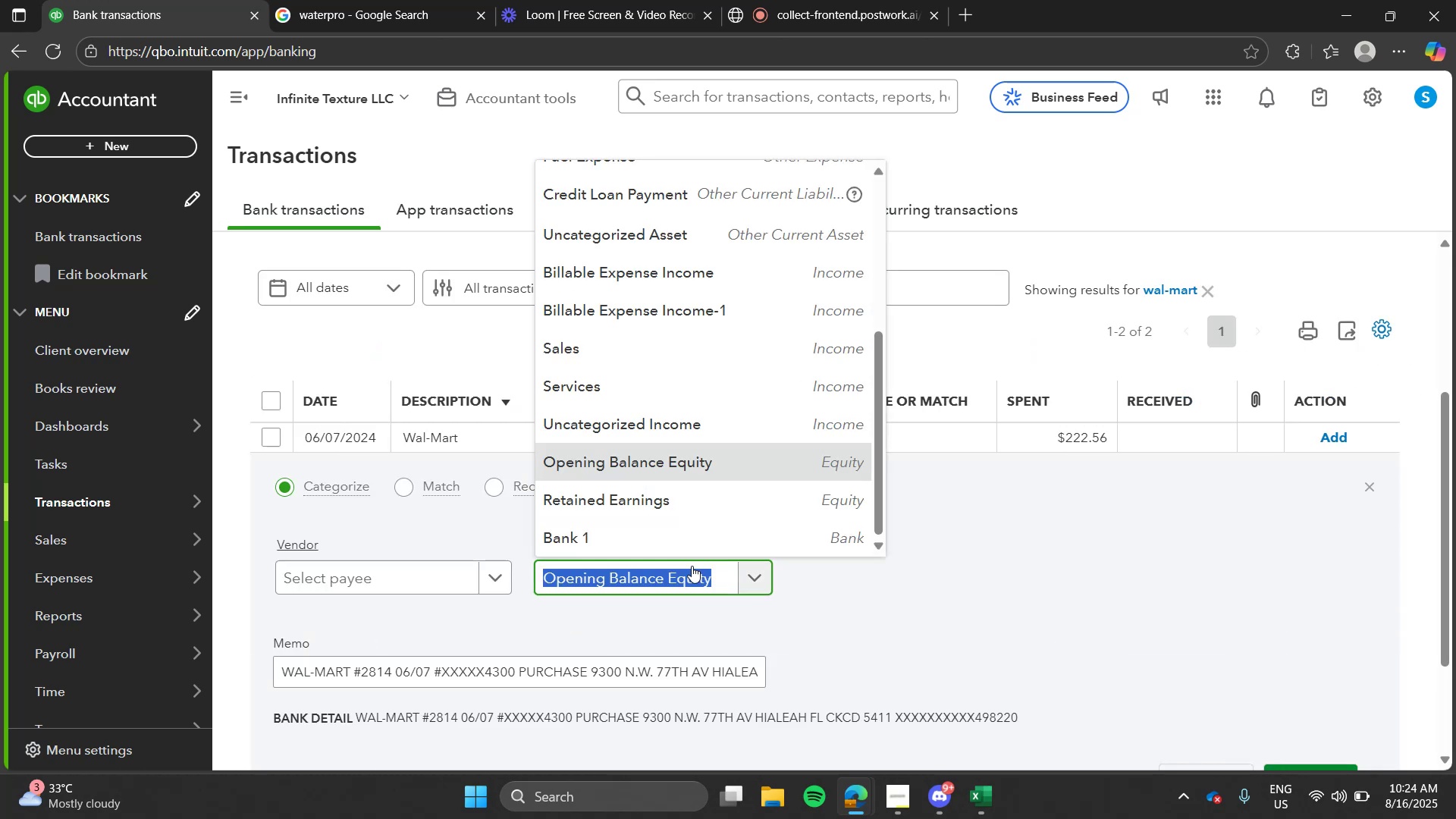 
type(bus)
key(Tab)
 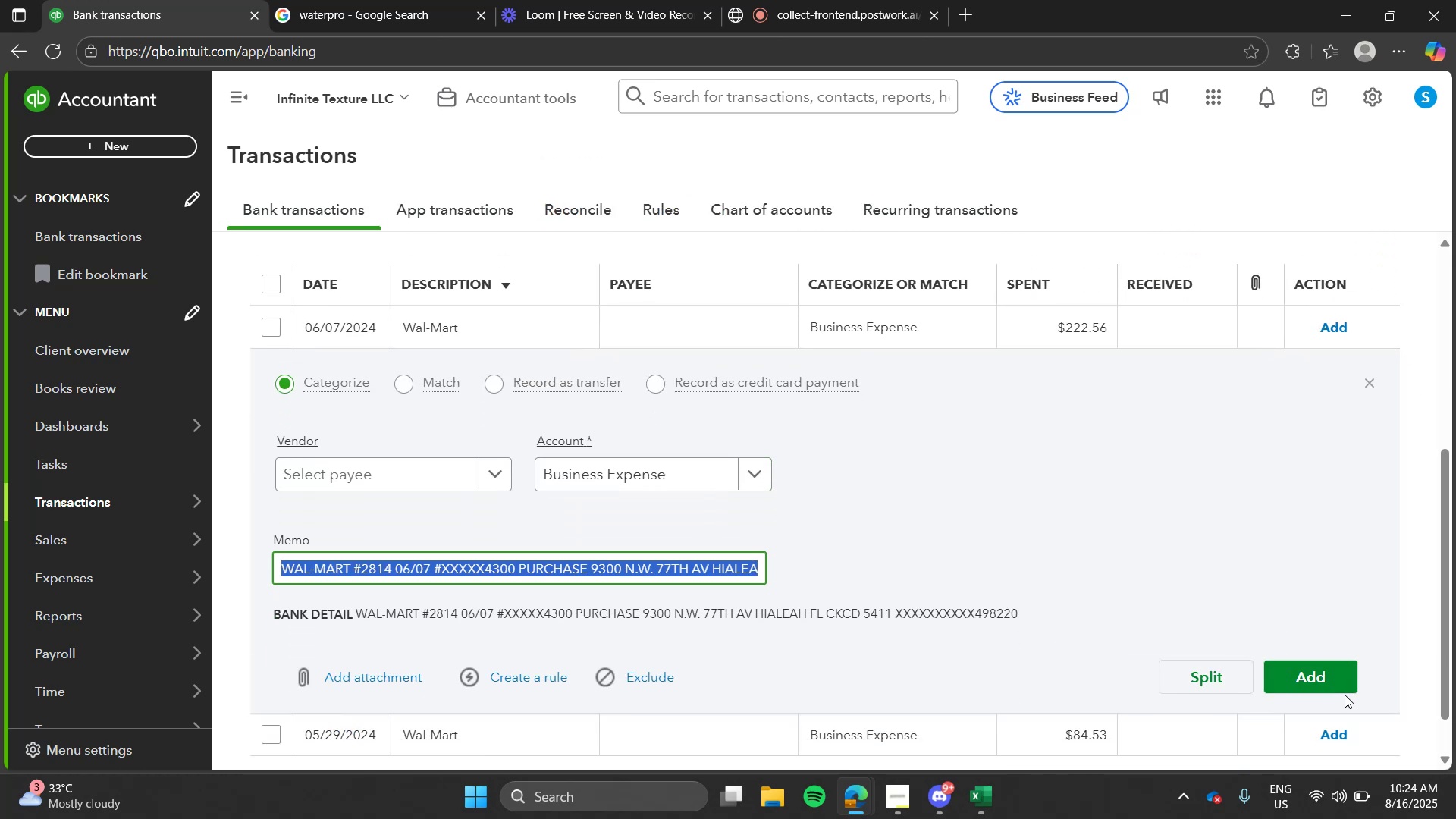 
left_click([1318, 680])
 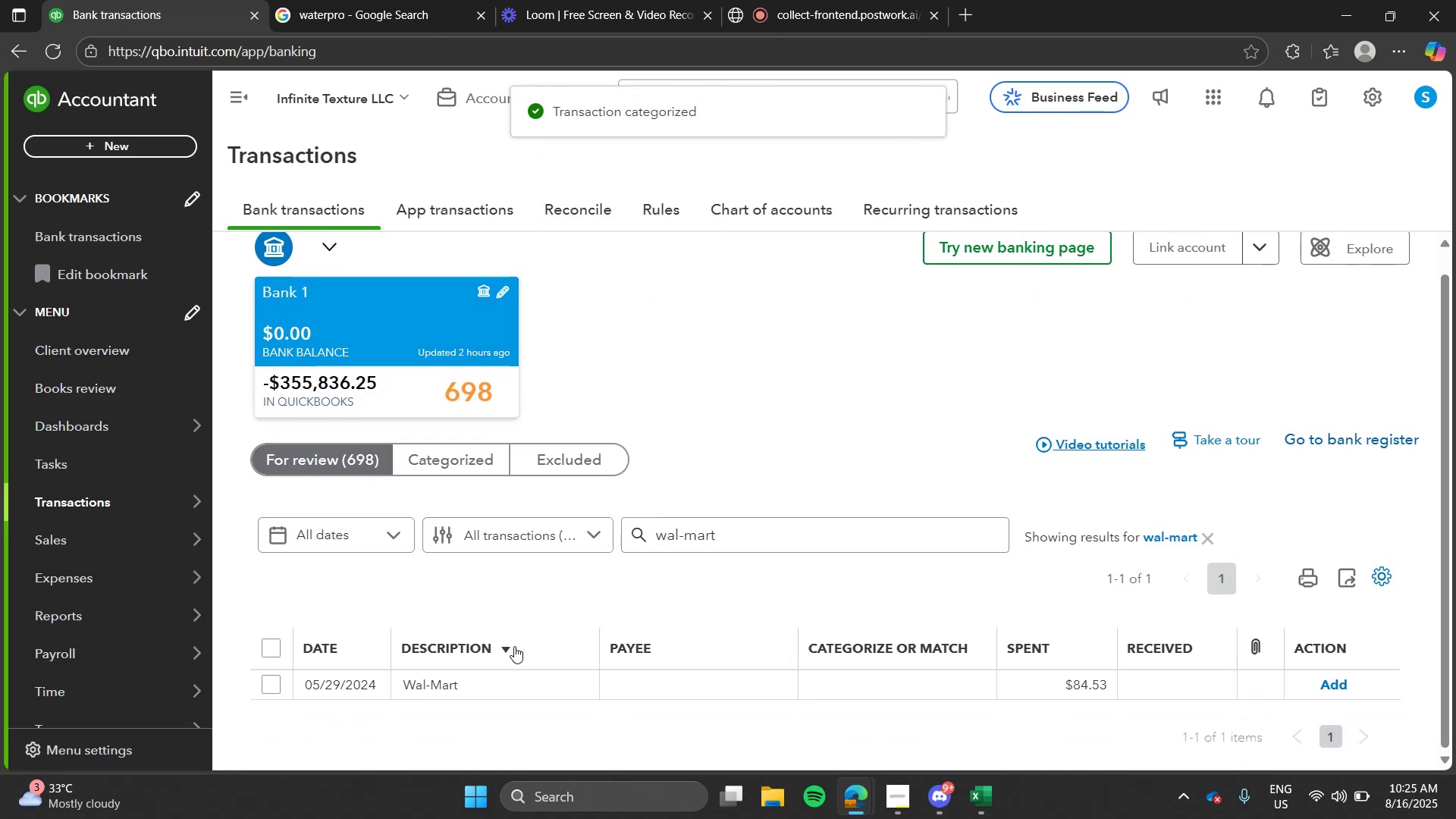 
left_click([507, 688])
 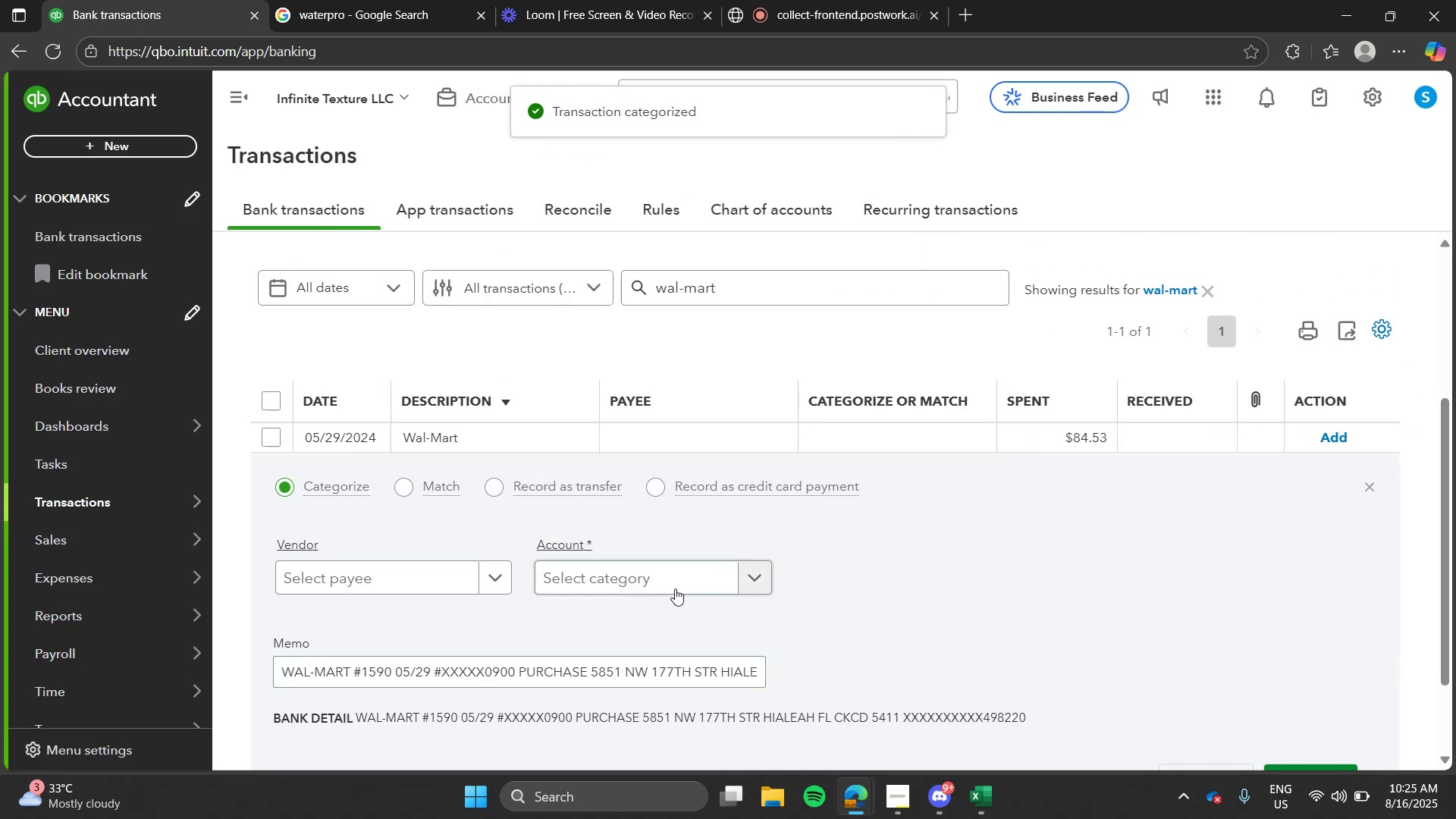 
left_click([675, 588])
 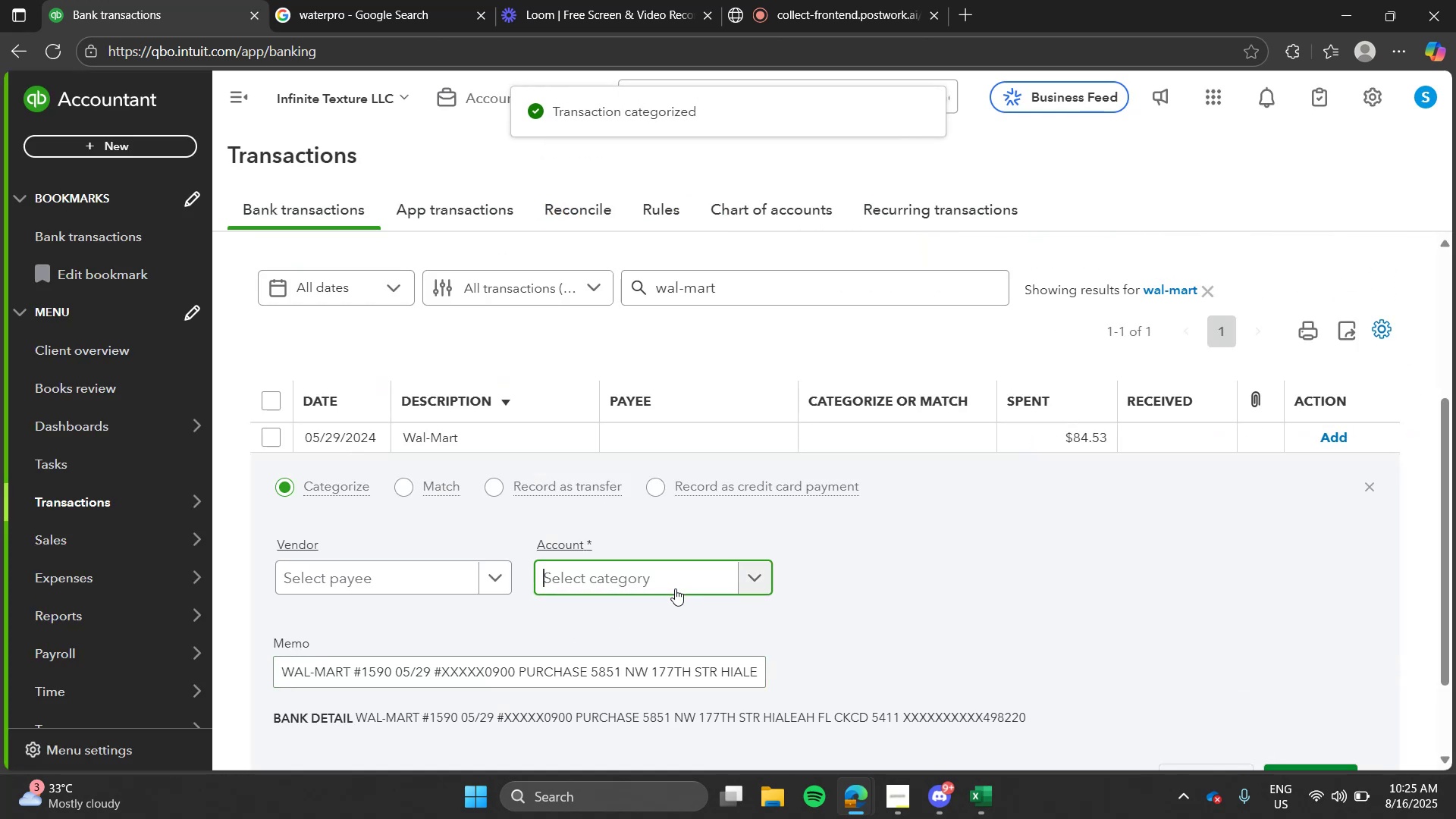 
type(busi)
key(Tab)
 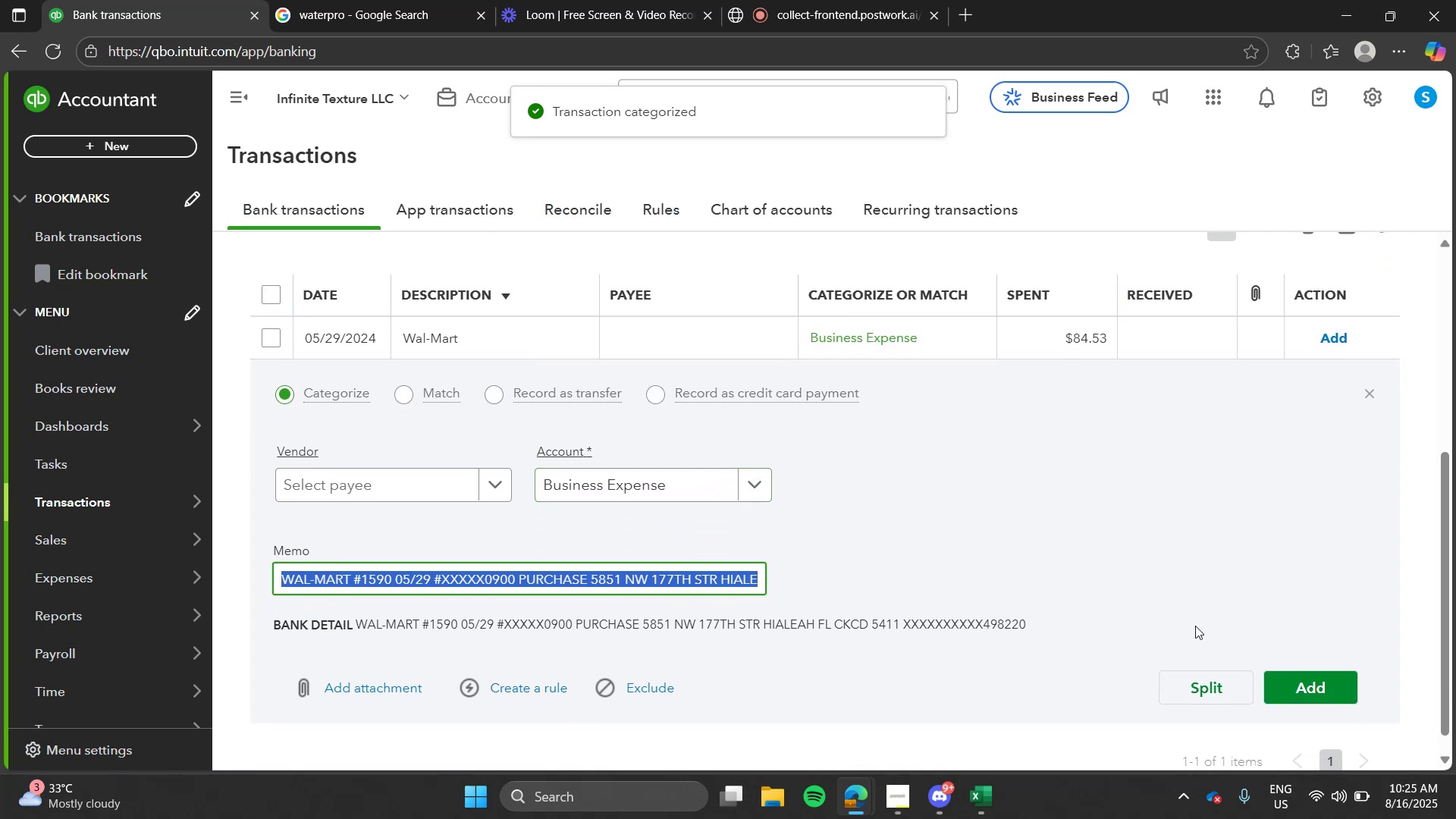 
left_click([1274, 676])
 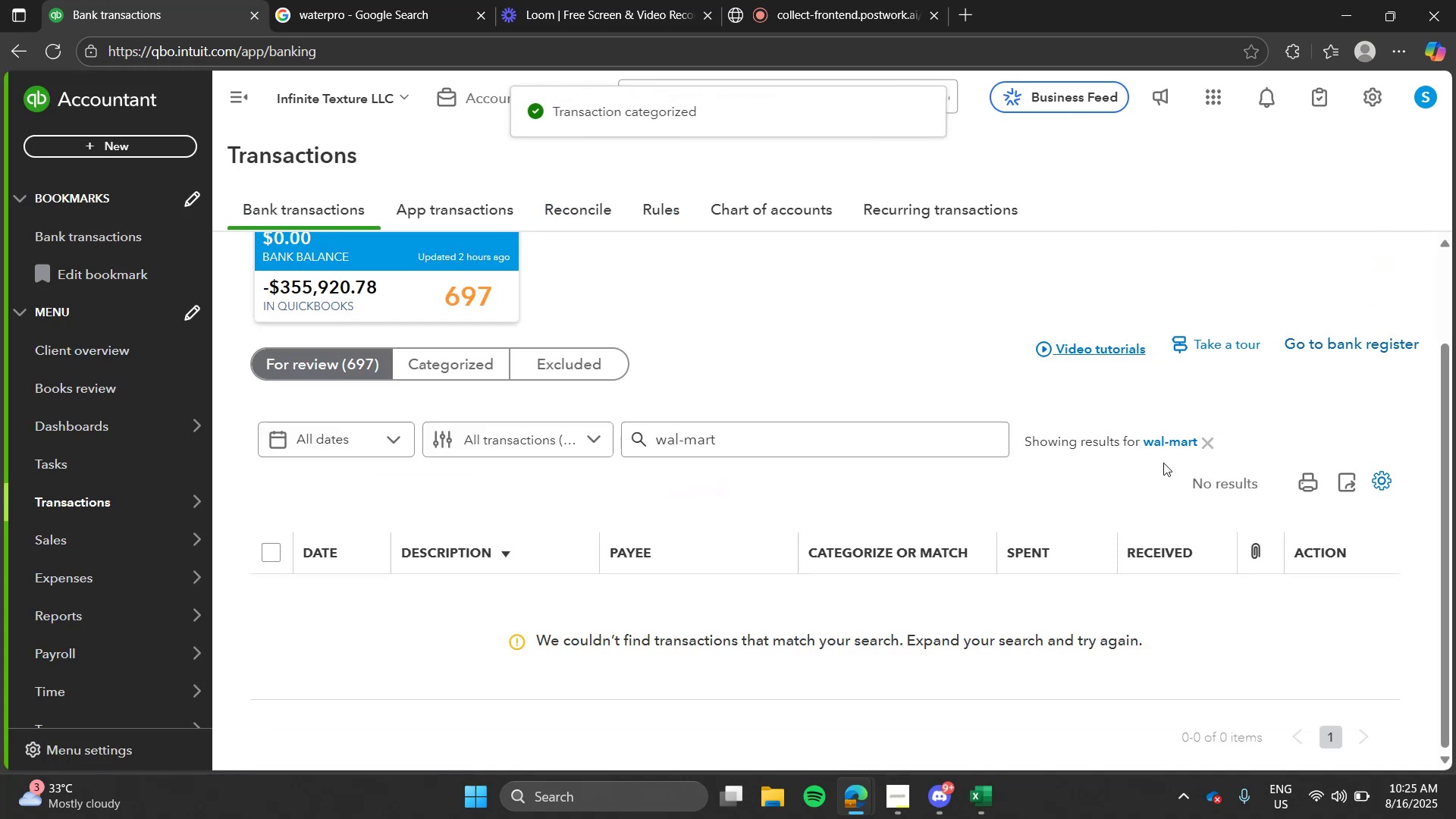 
left_click([1175, 444])
 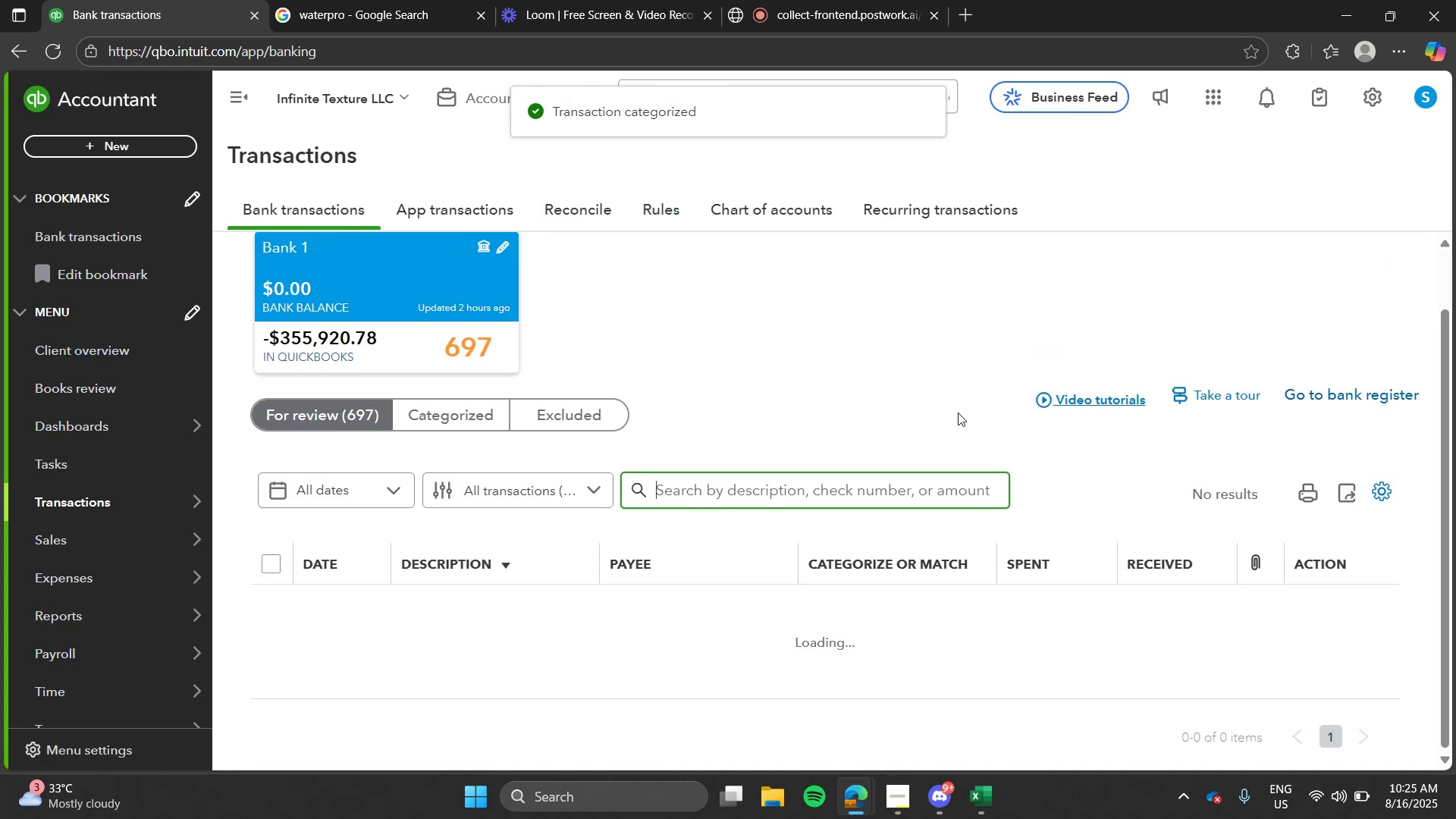 
left_click([958, 413])
 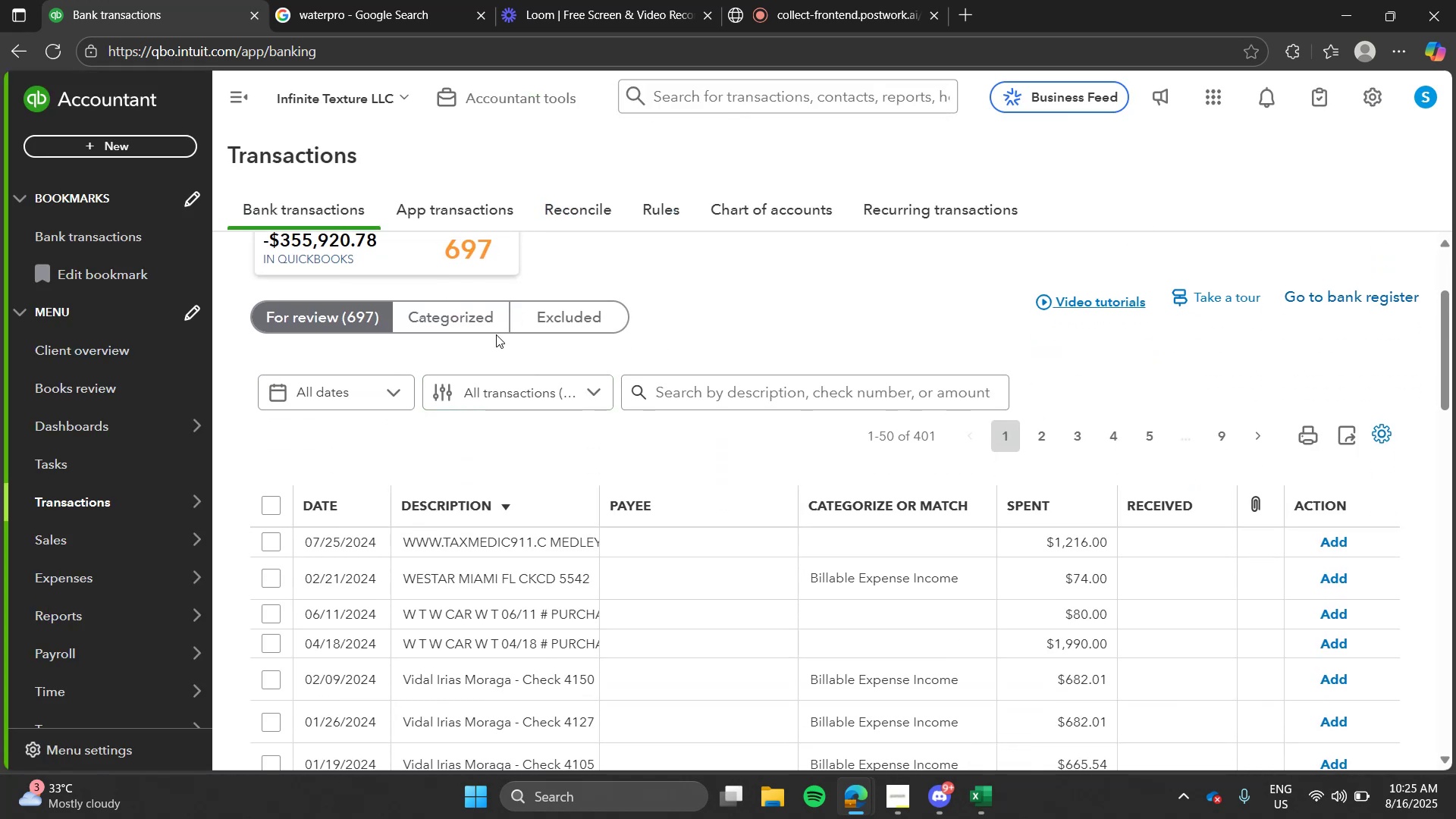 
left_click([466, 307])
 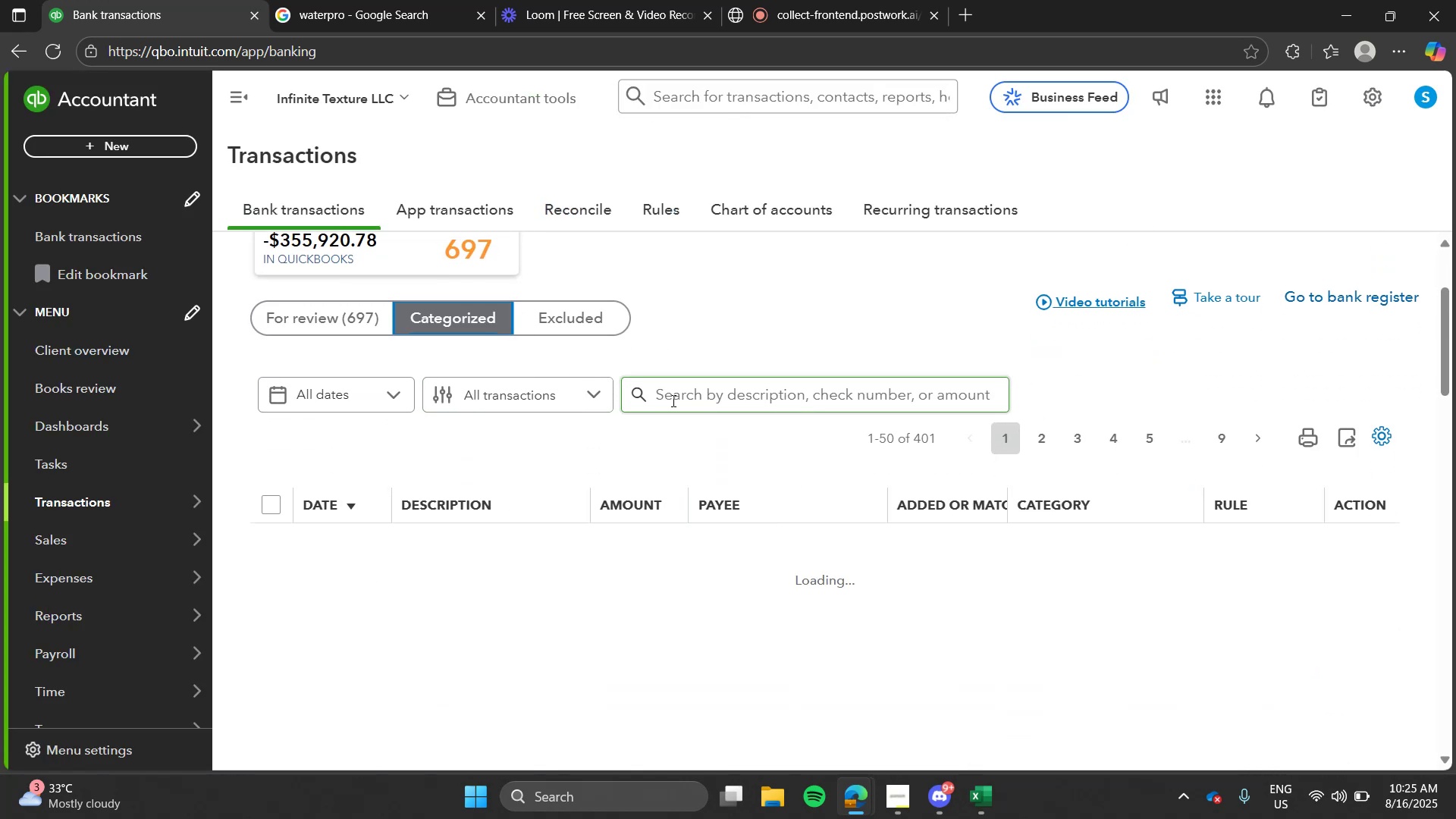 
key(W)
 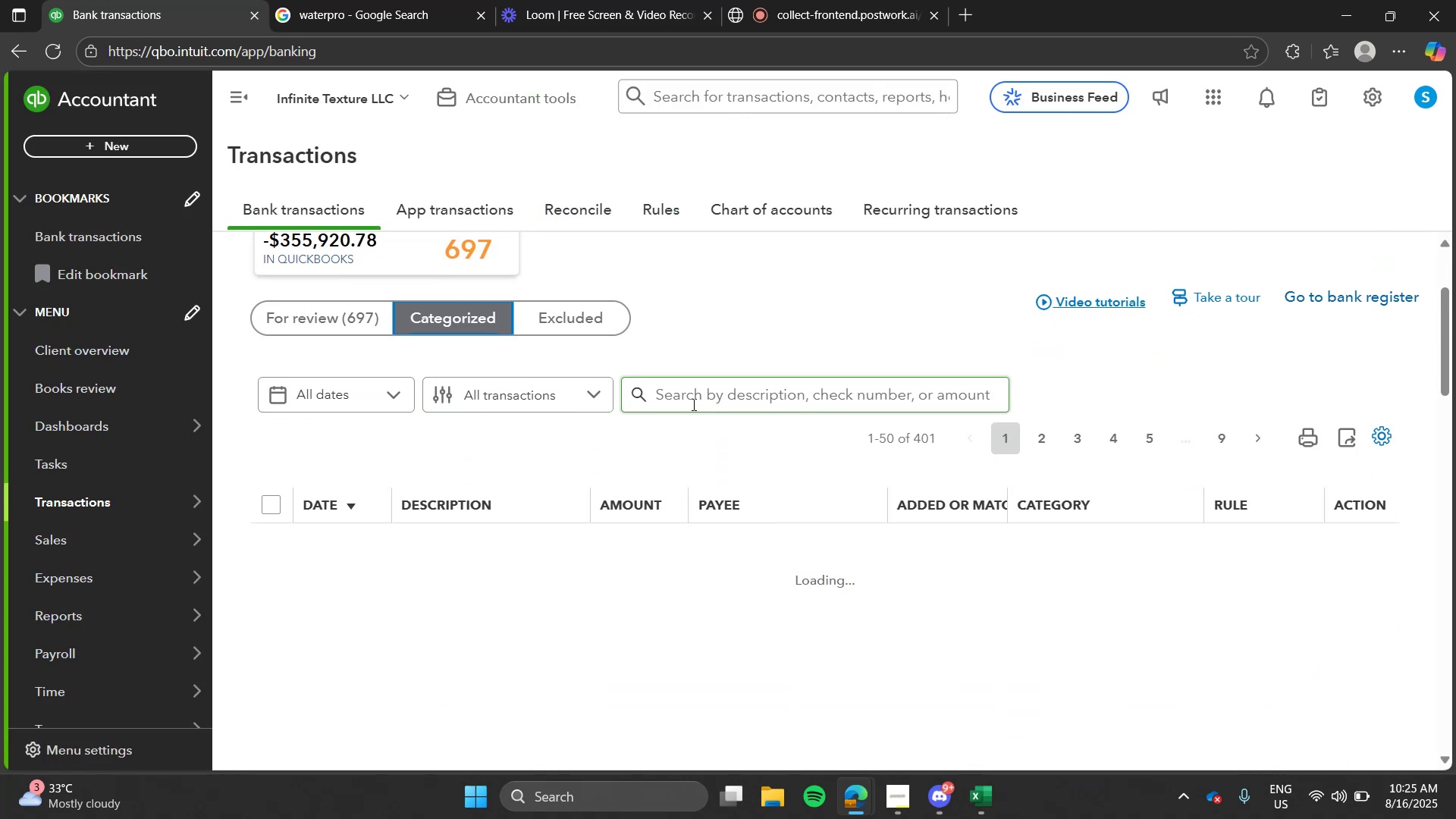 
left_click([692, 404])
 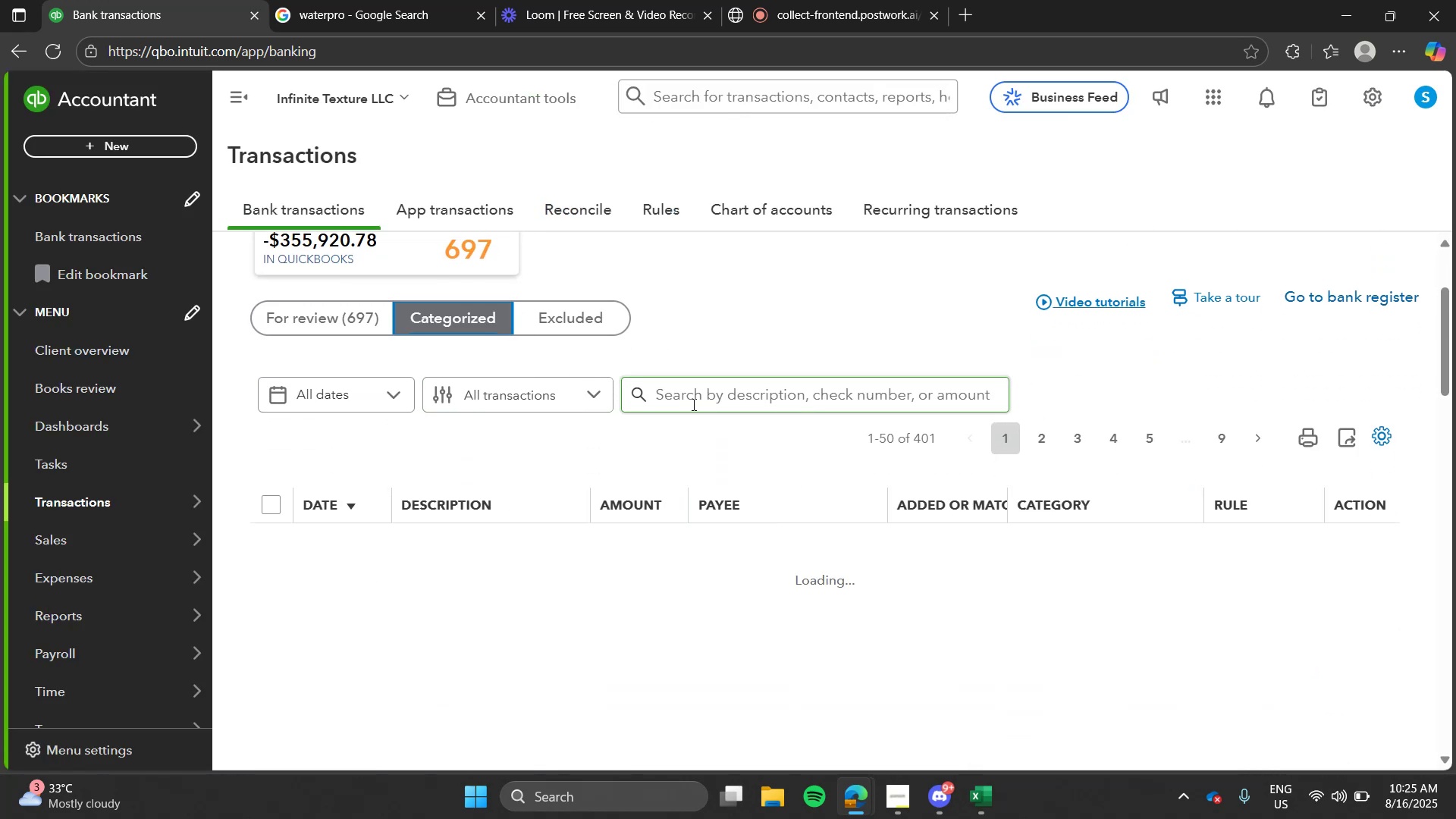 
type(aw)
key(Backspace)
type(l)
key(Backspace)
type(l)
 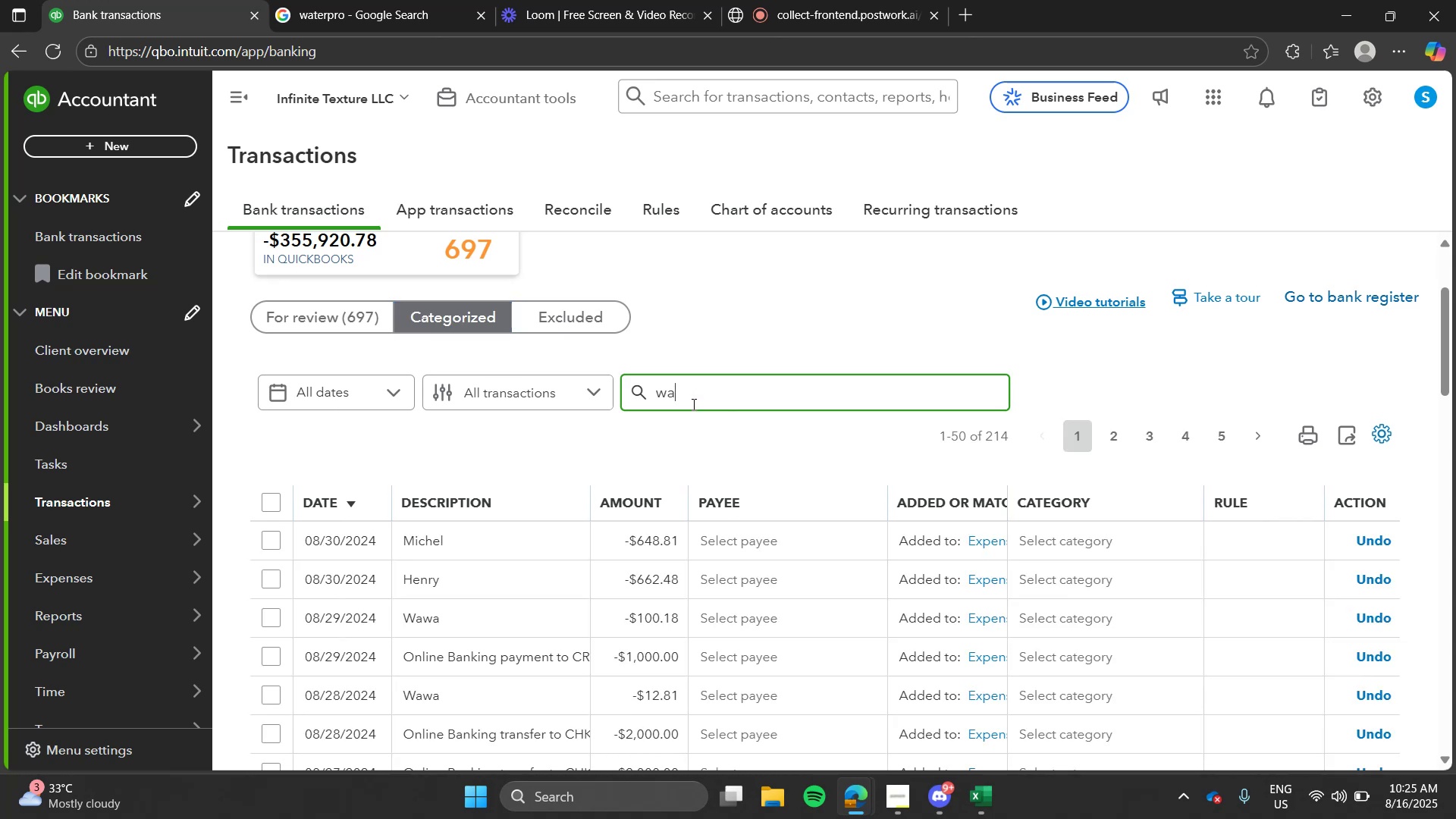 
key(Enter)
 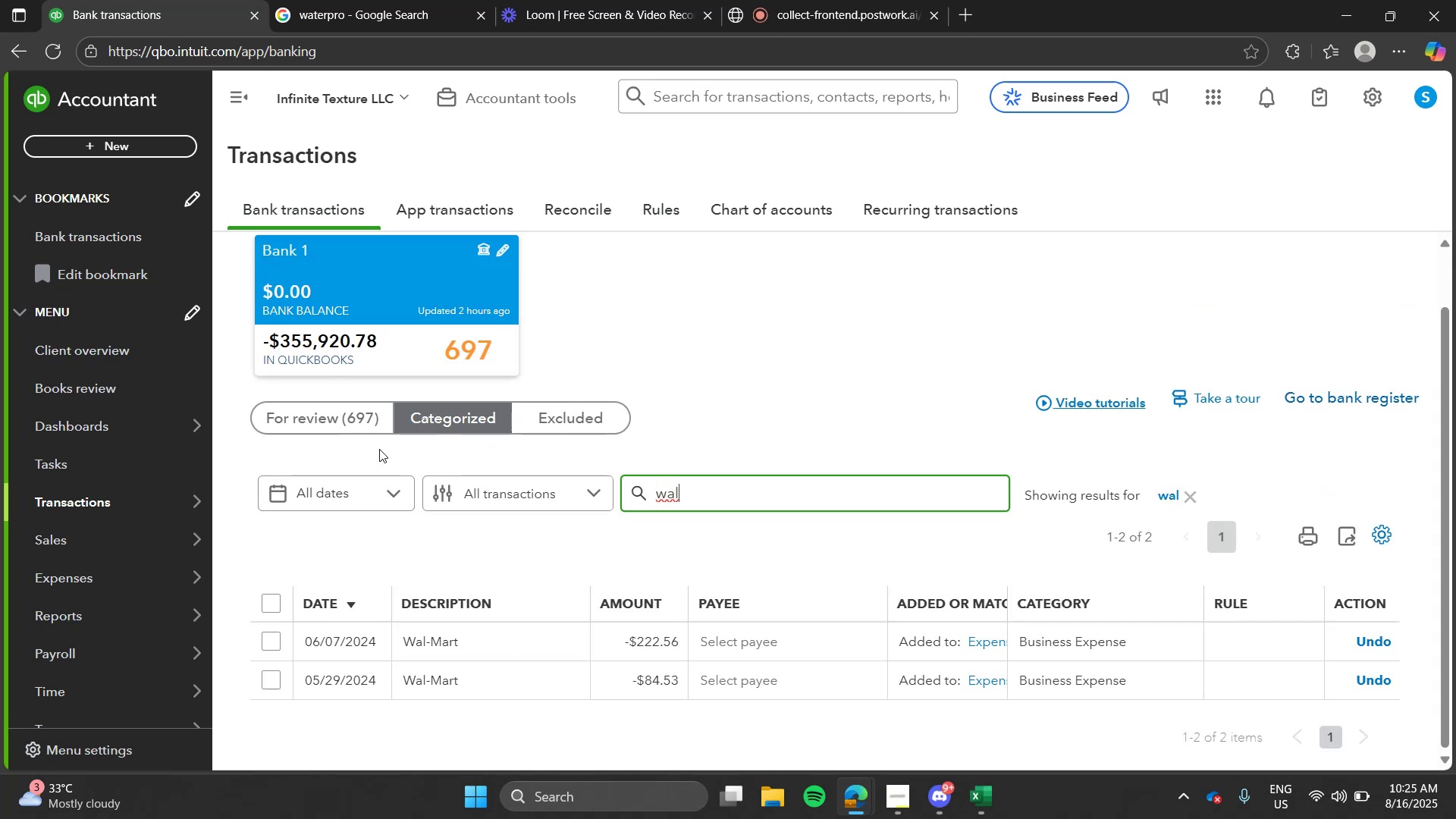 
left_click([321, 426])
 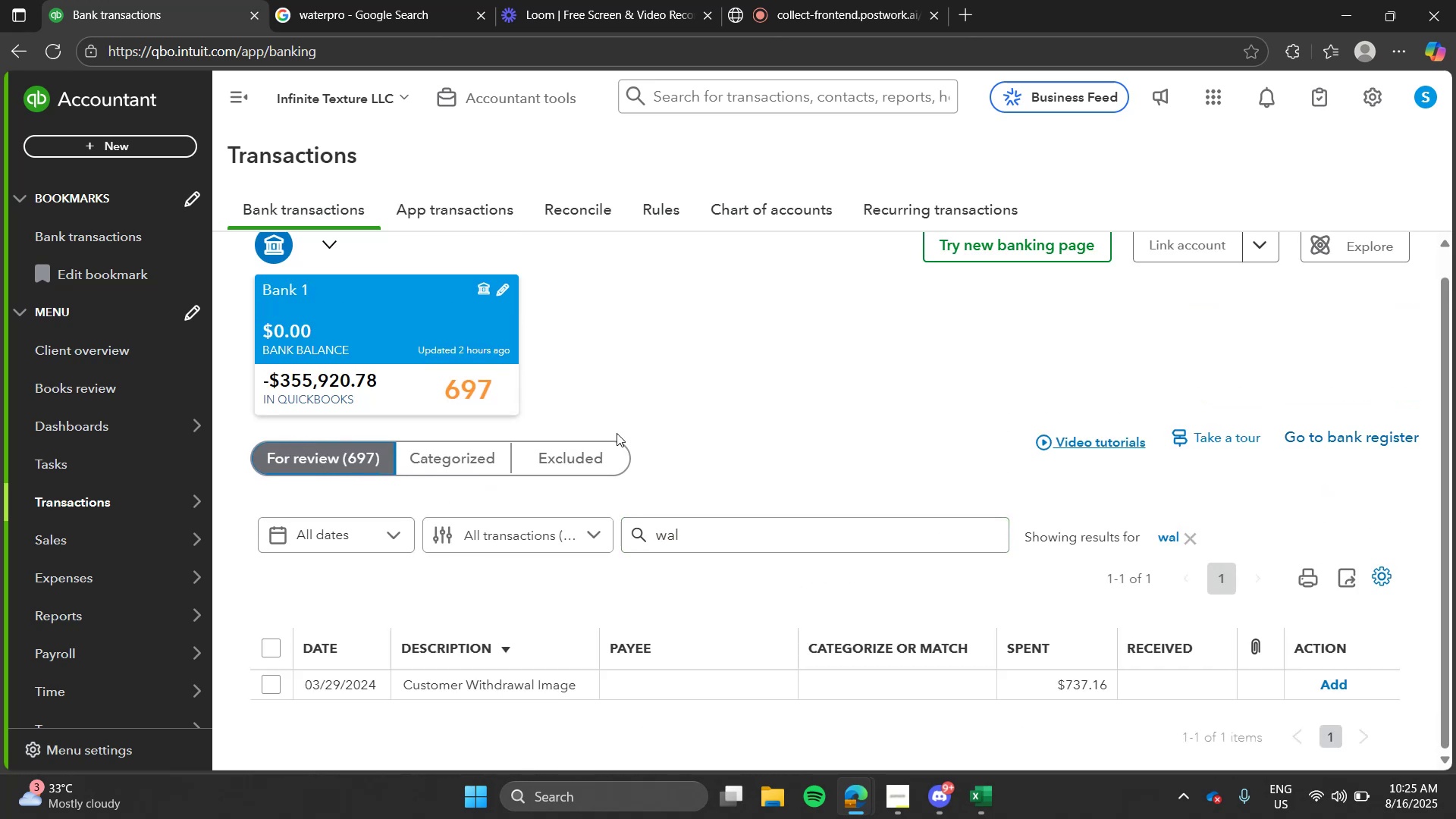 
double_click([707, 447])
 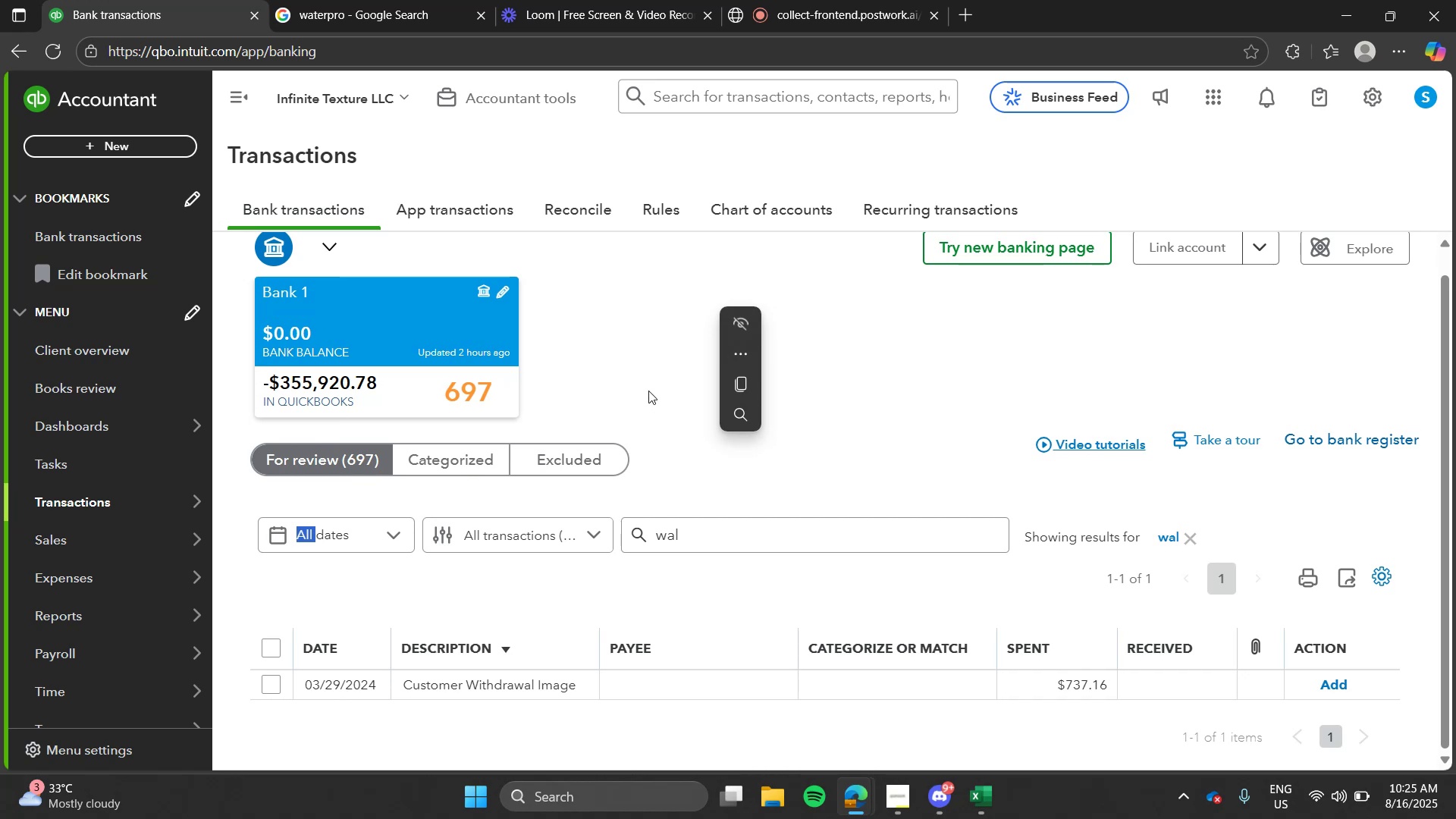 
left_click([645, 385])
 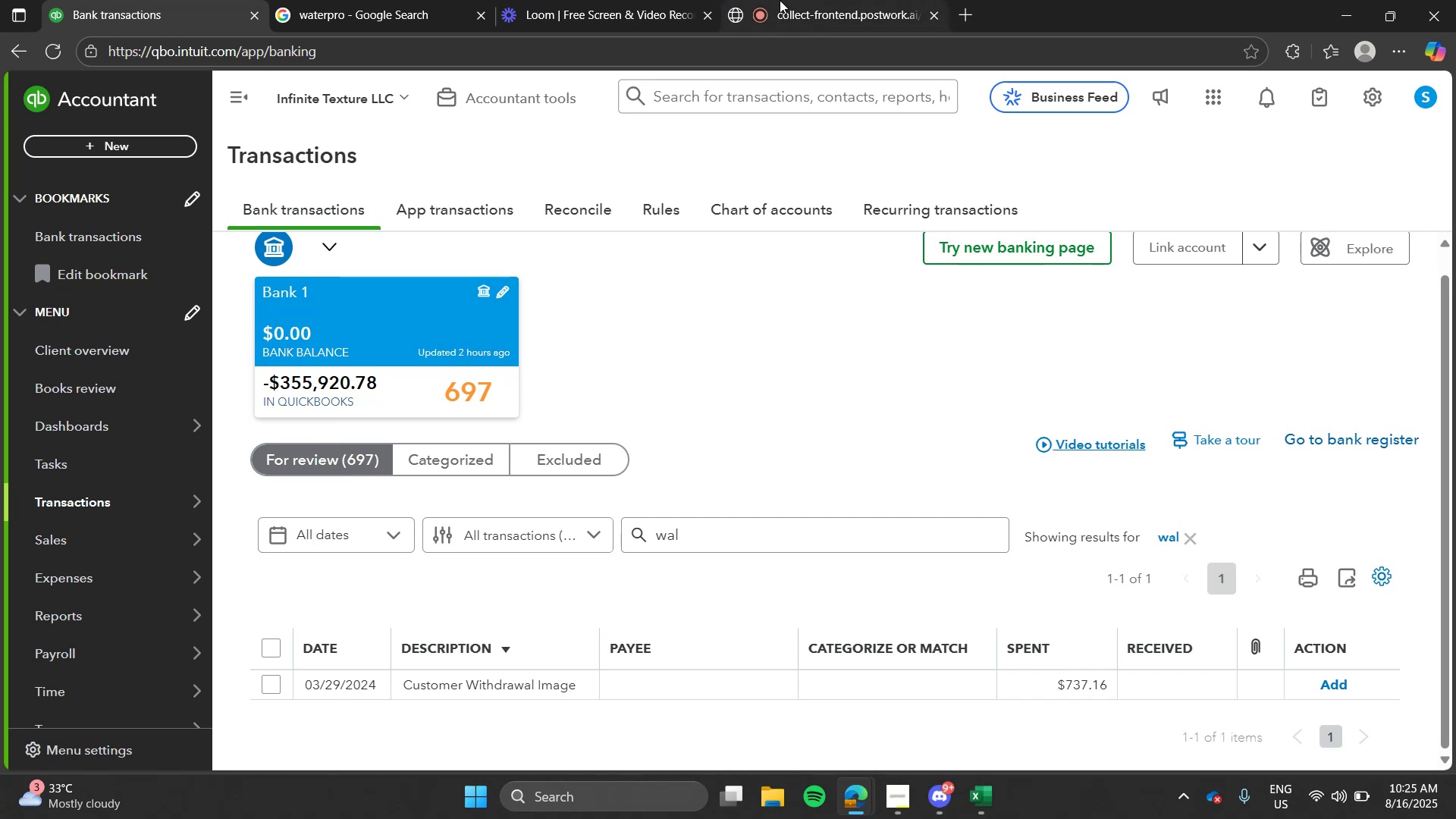 
left_click([784, 0])
 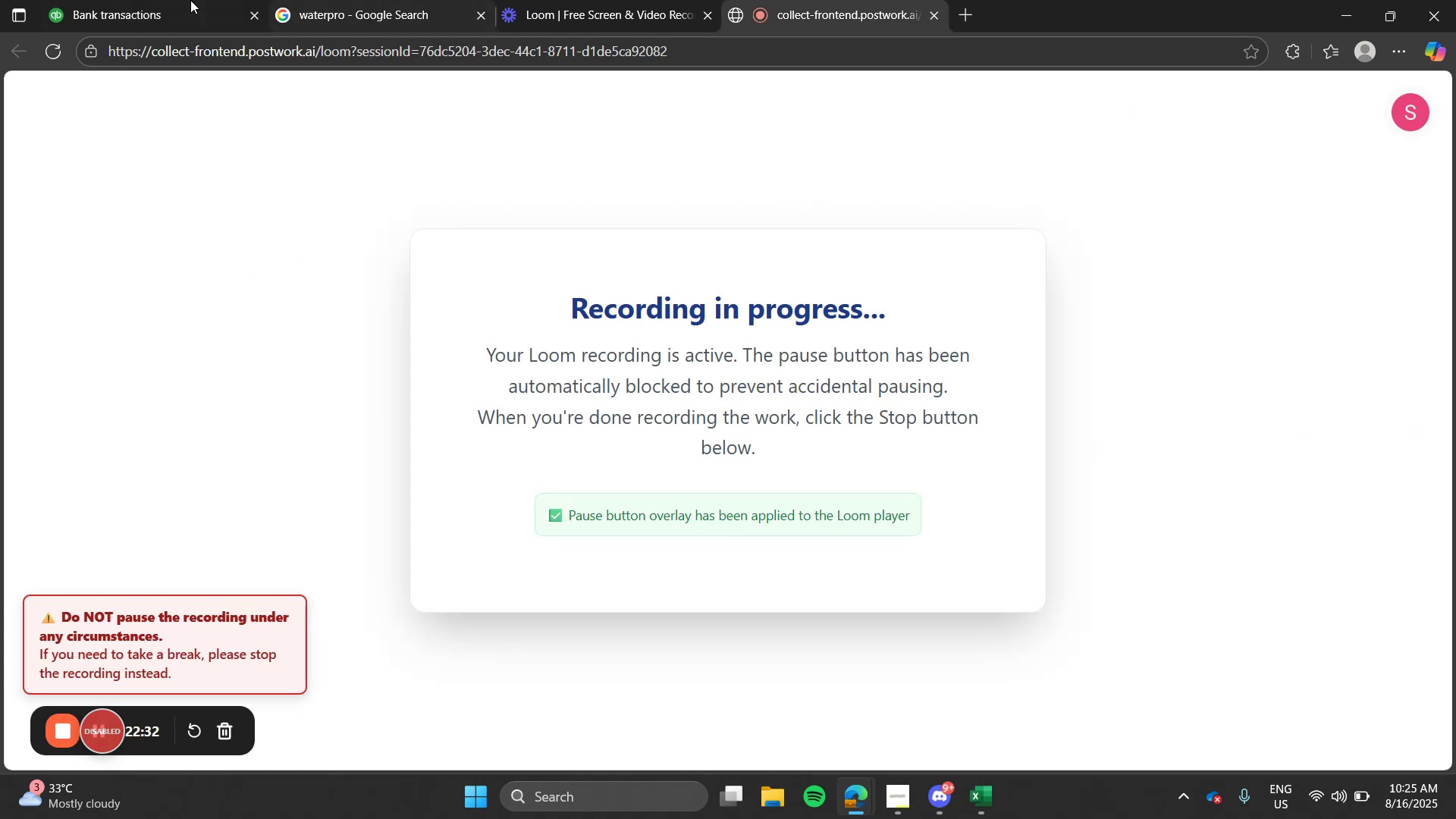 
left_click([180, 2])
 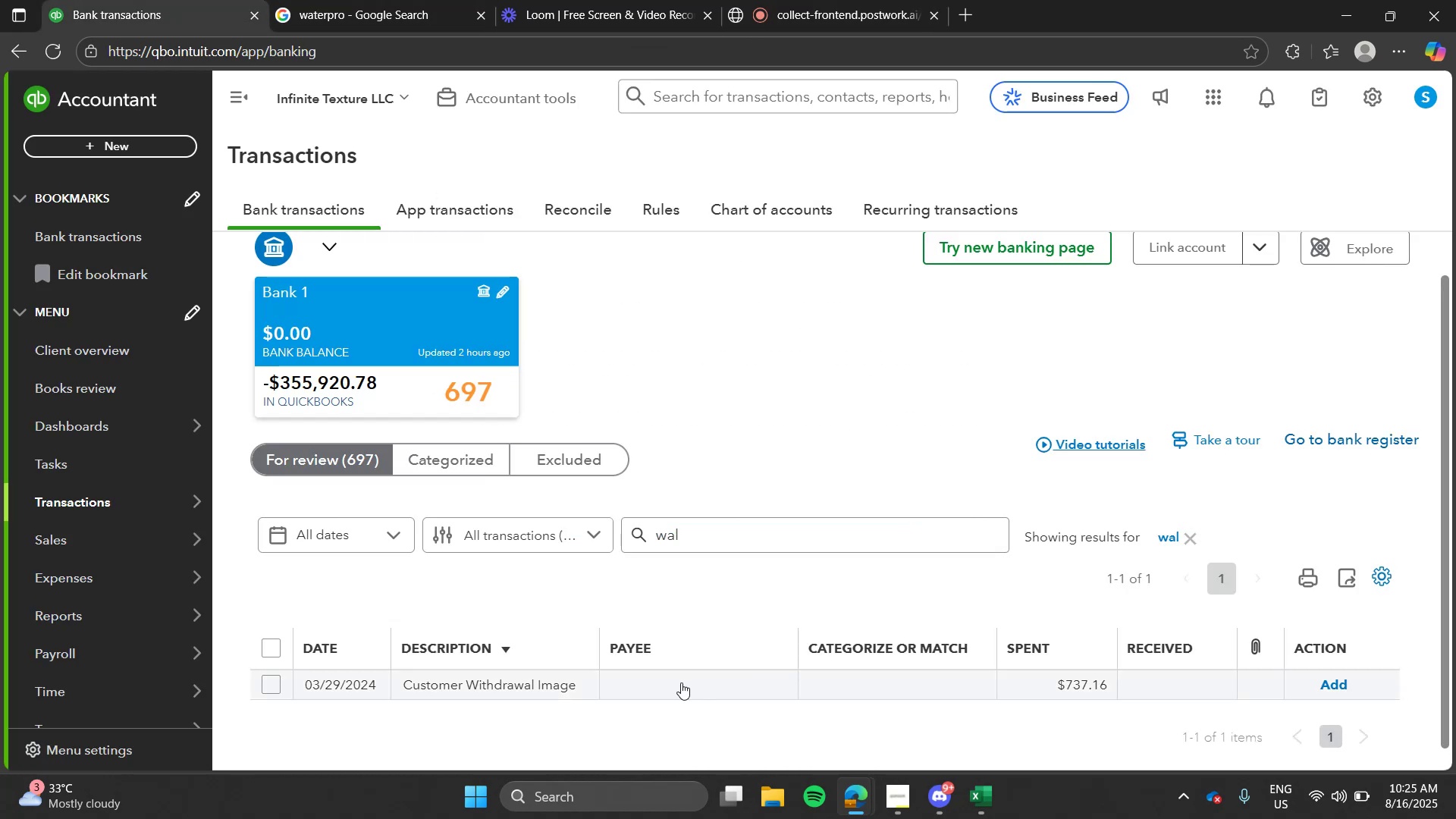 
left_click([681, 682])
 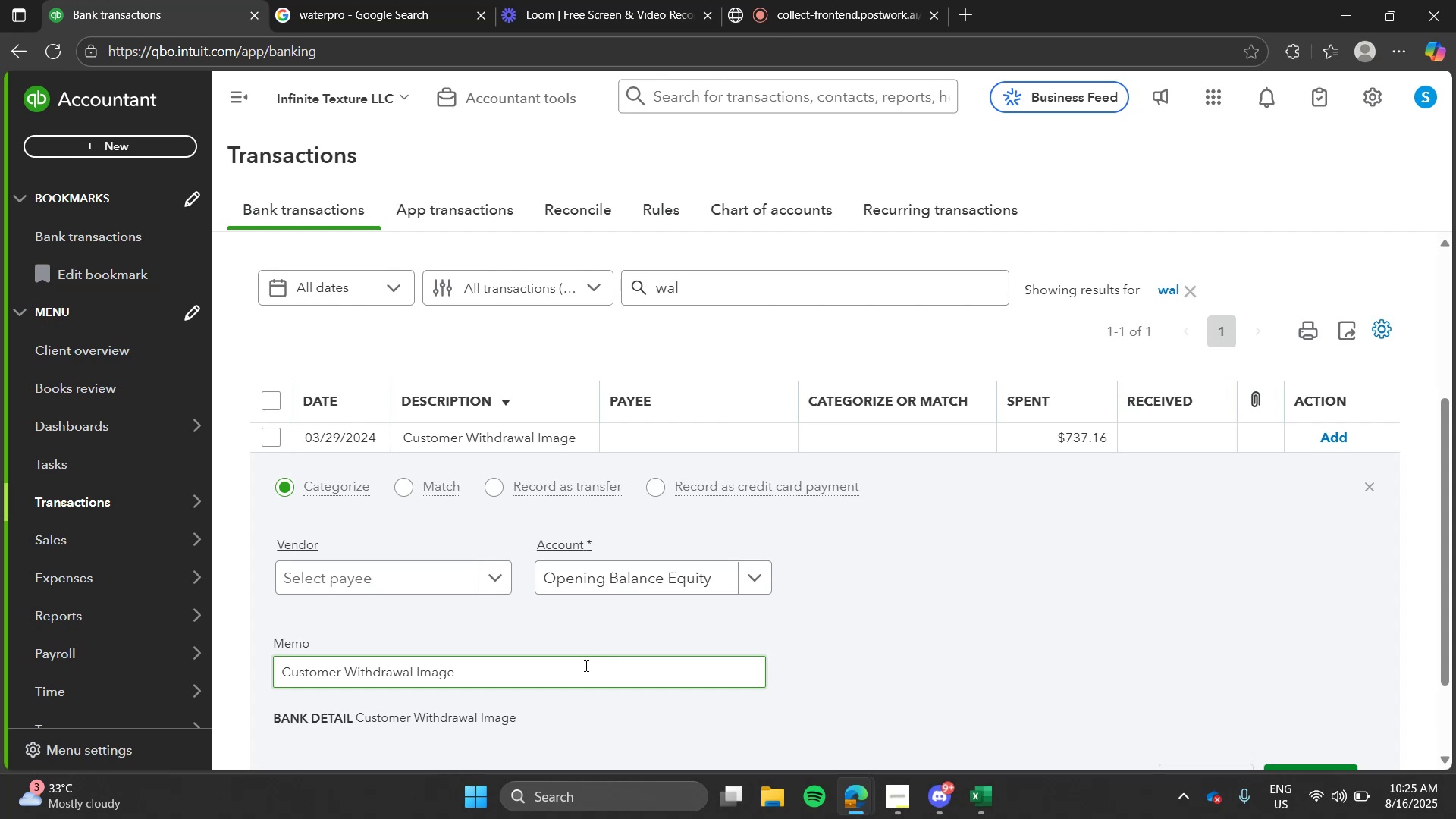 
double_click([584, 664])
 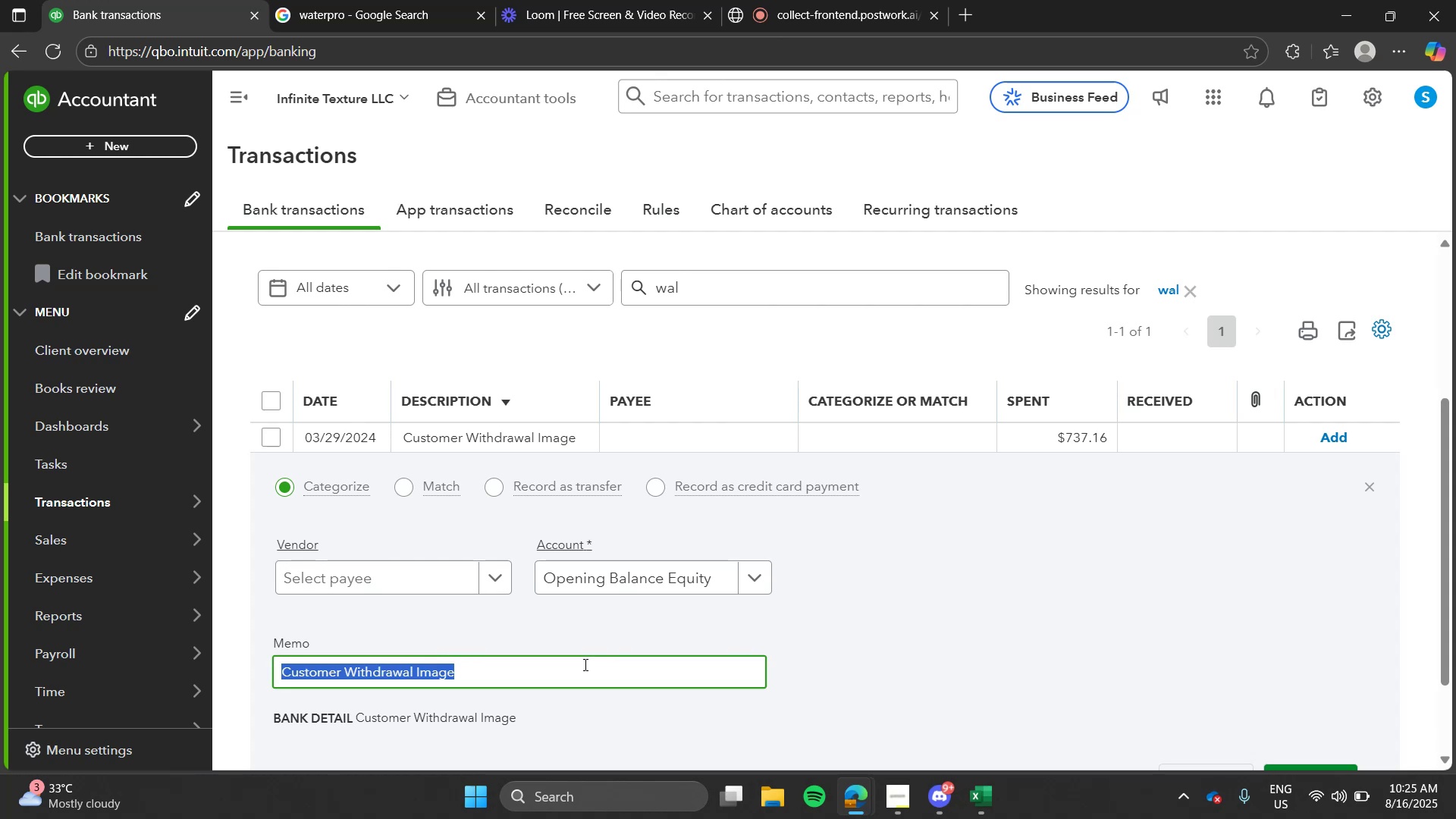 
triple_click([584, 664])
 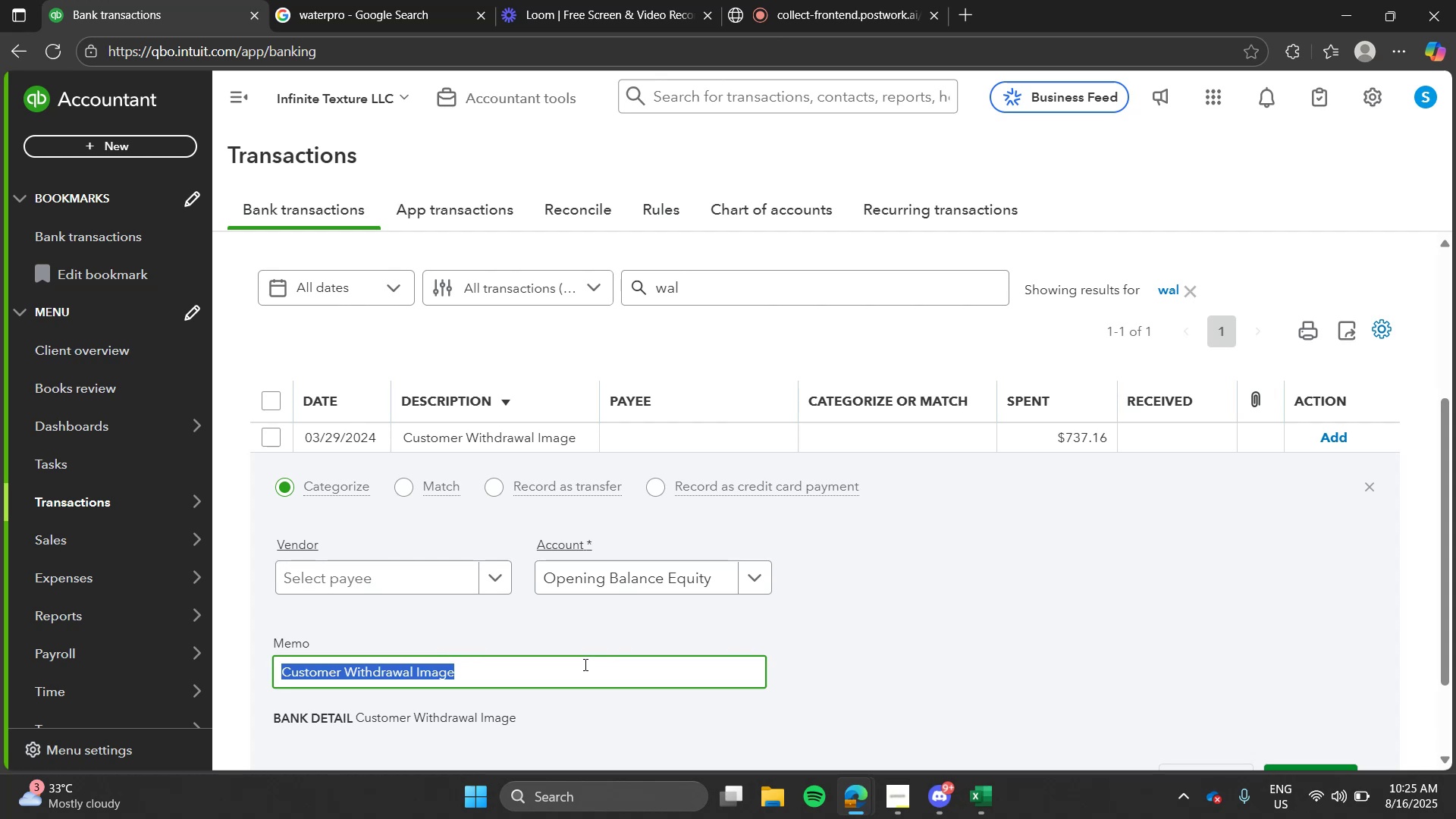 
key(Control+C)
 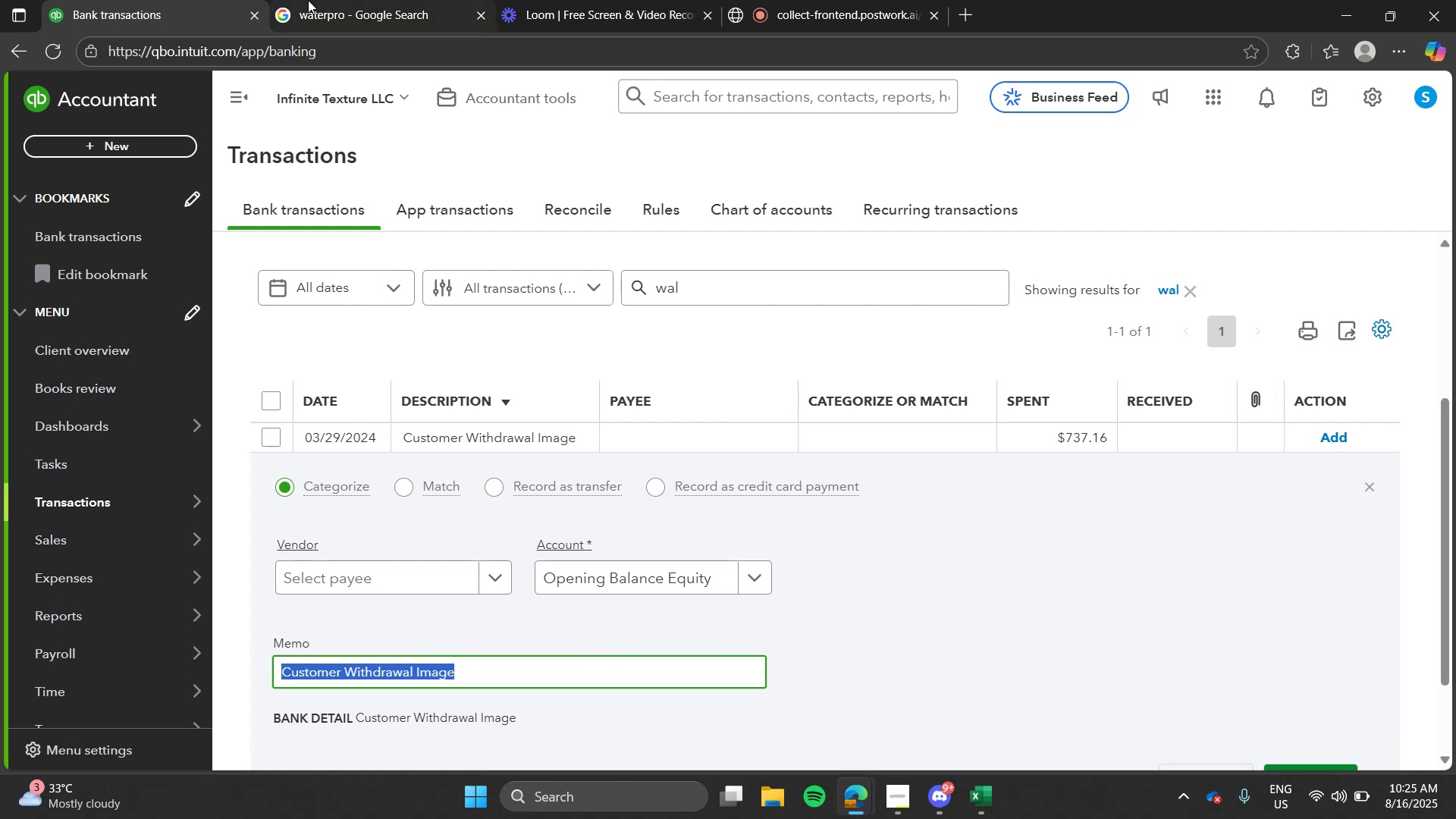 
left_click([308, 0])
 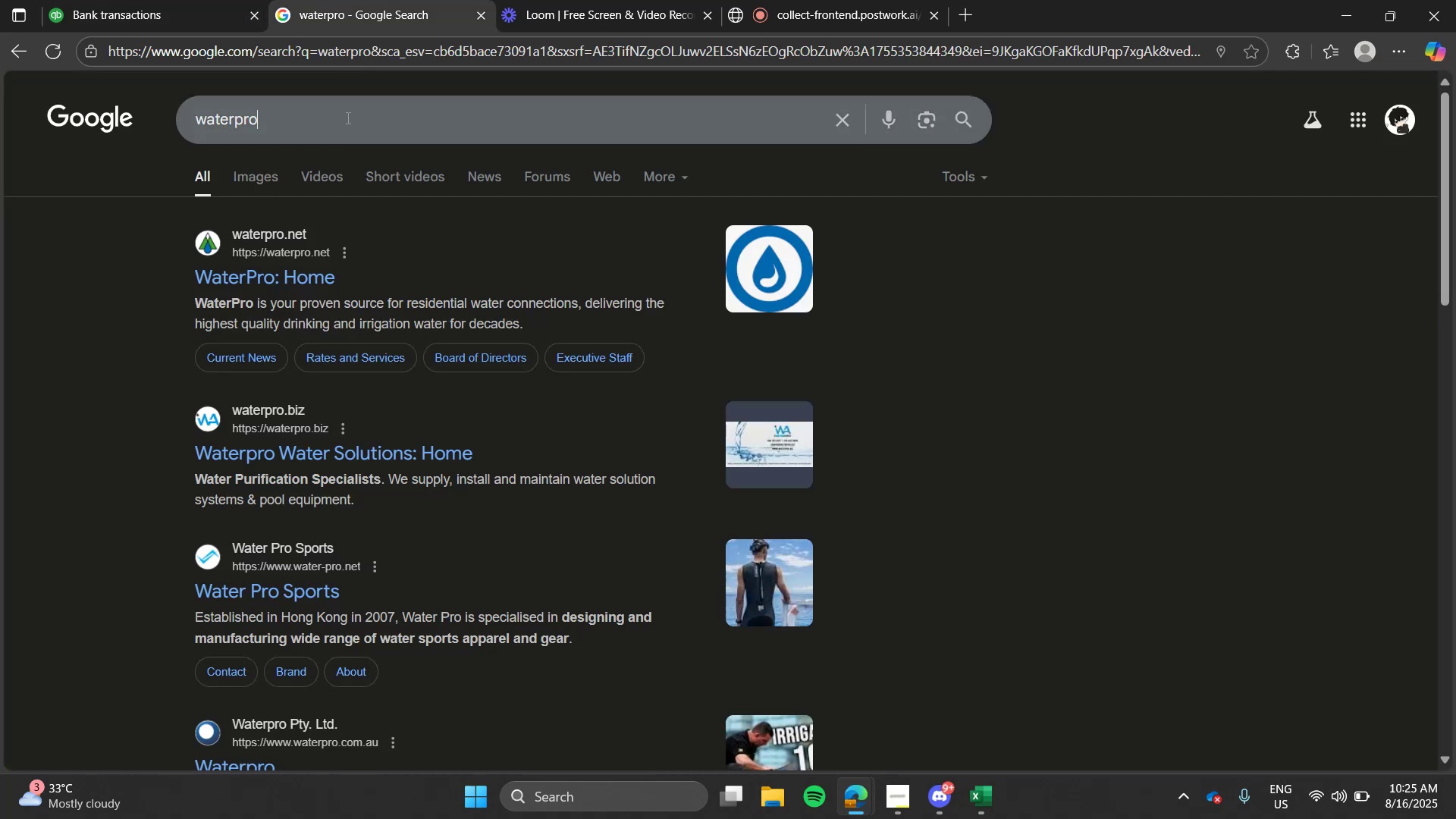 
double_click([347, 118])
 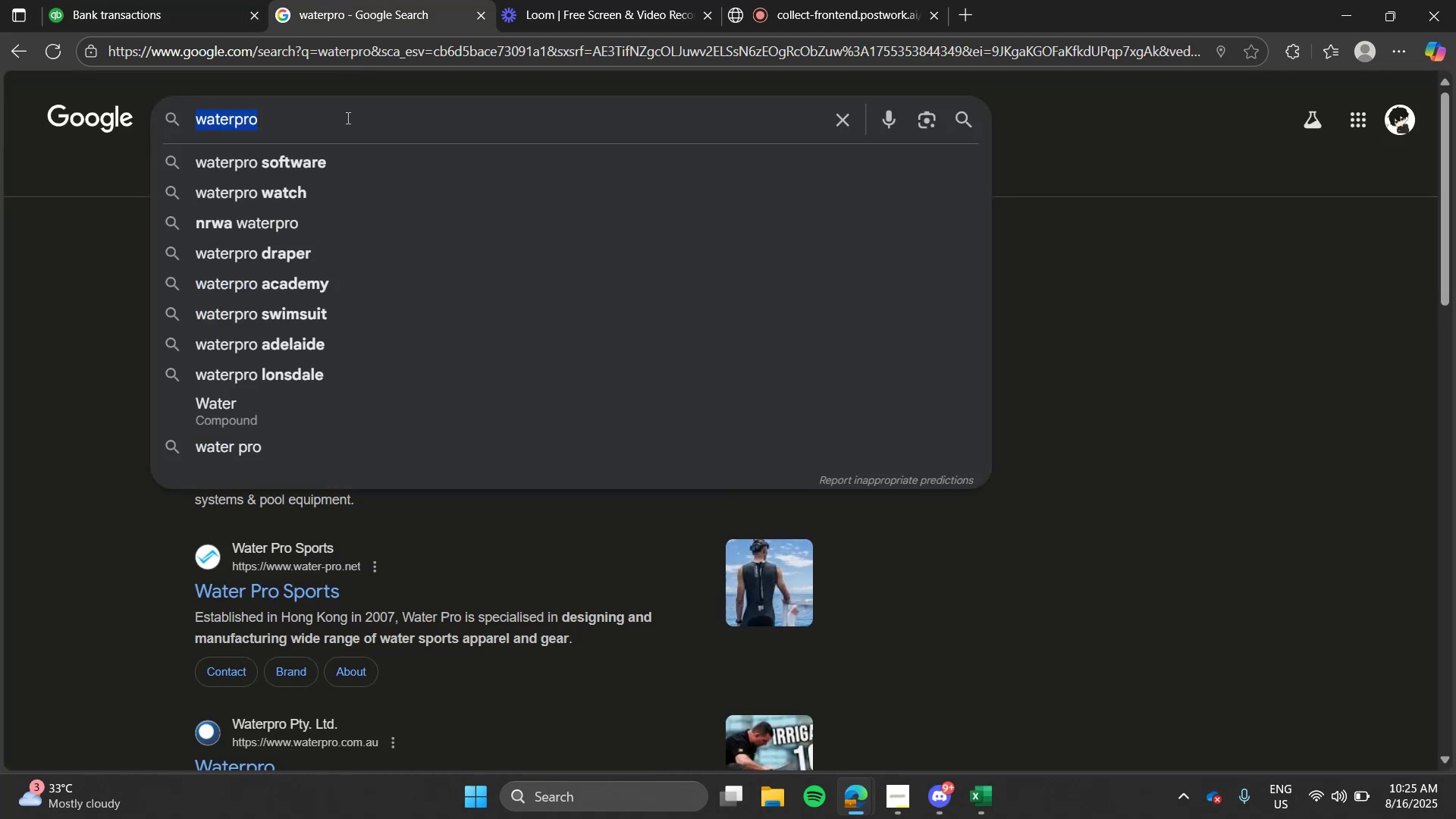 
key(Control+V)
 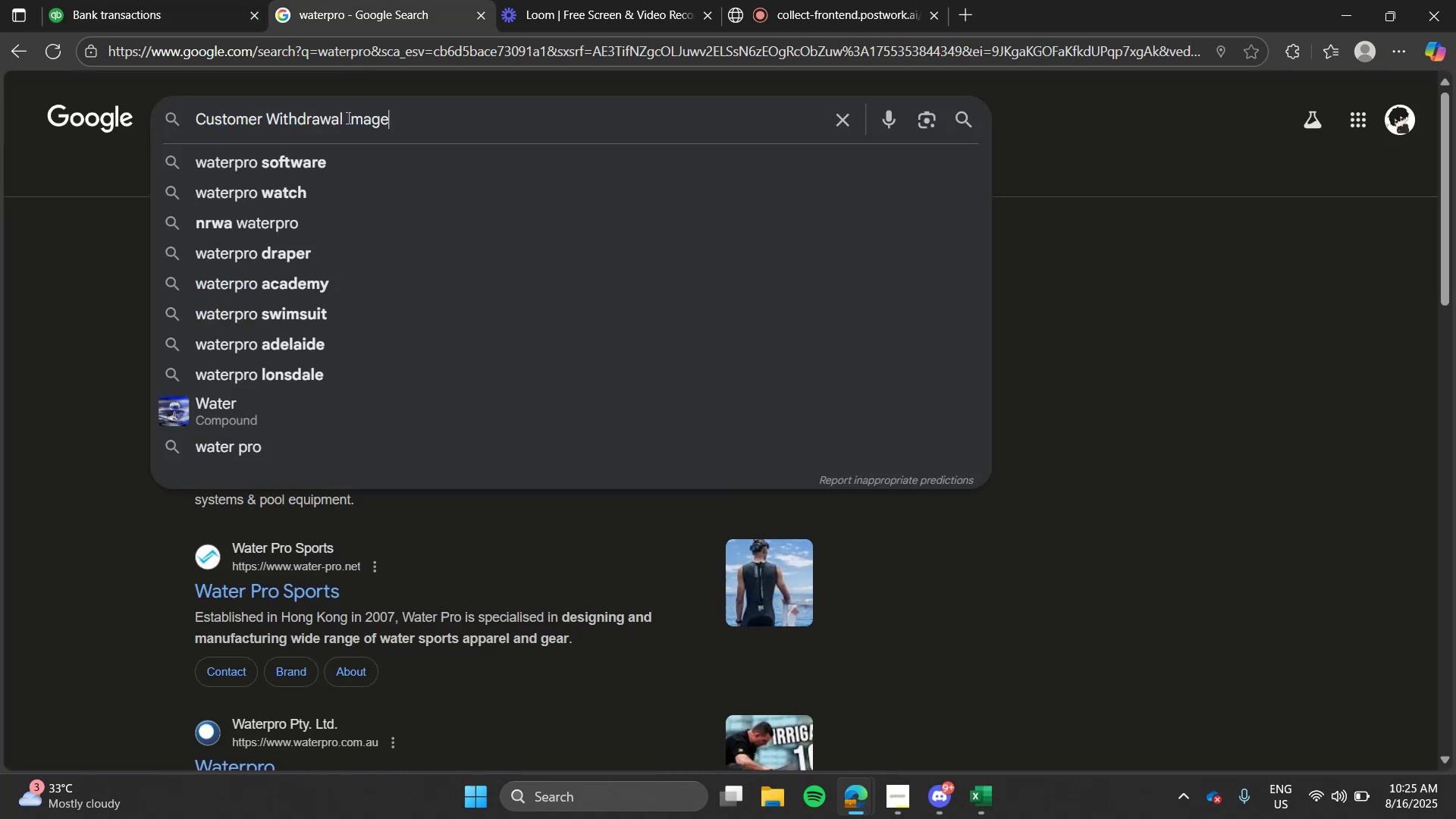 
key(Enter)
 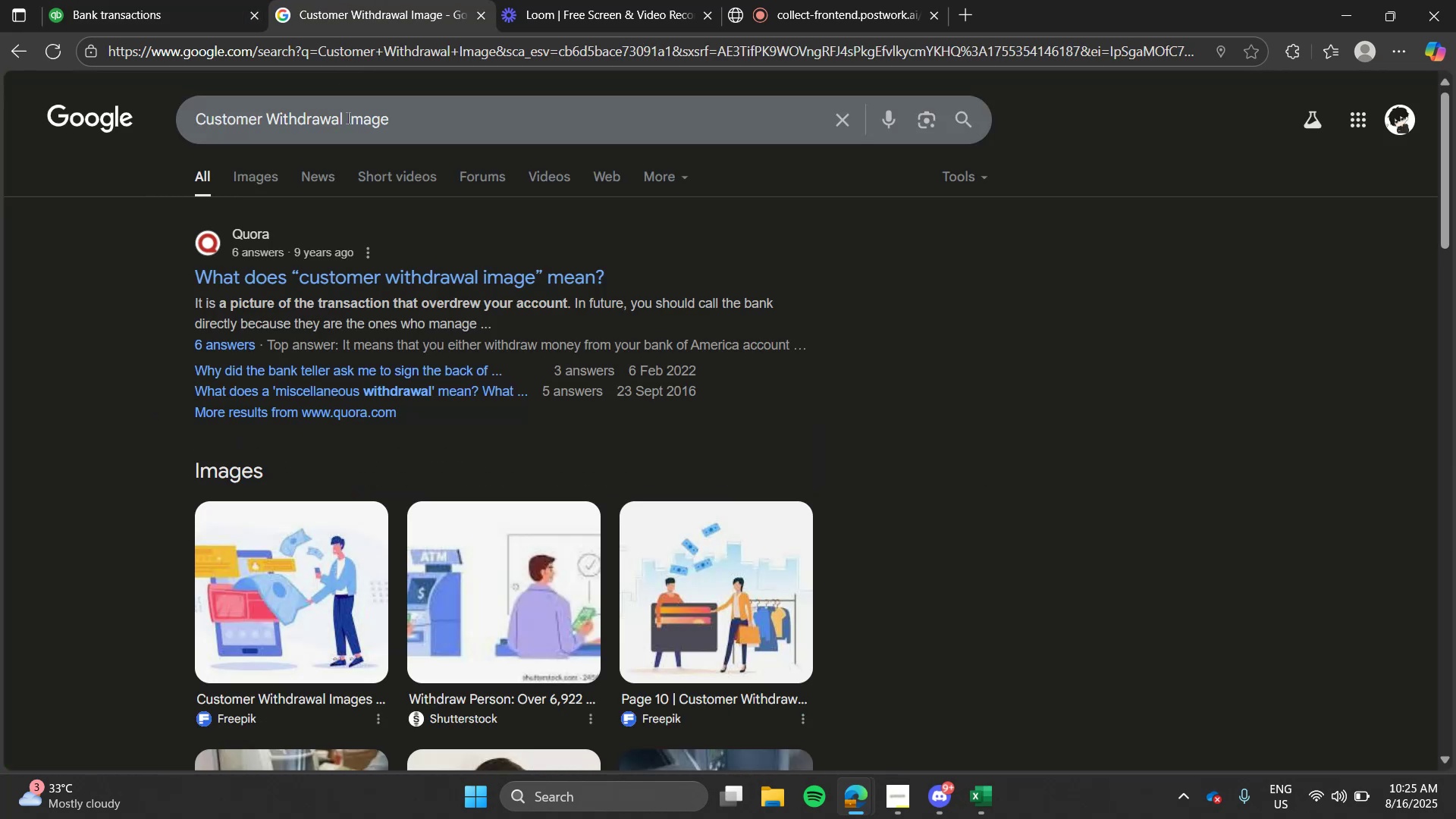 
wait(9.07)
 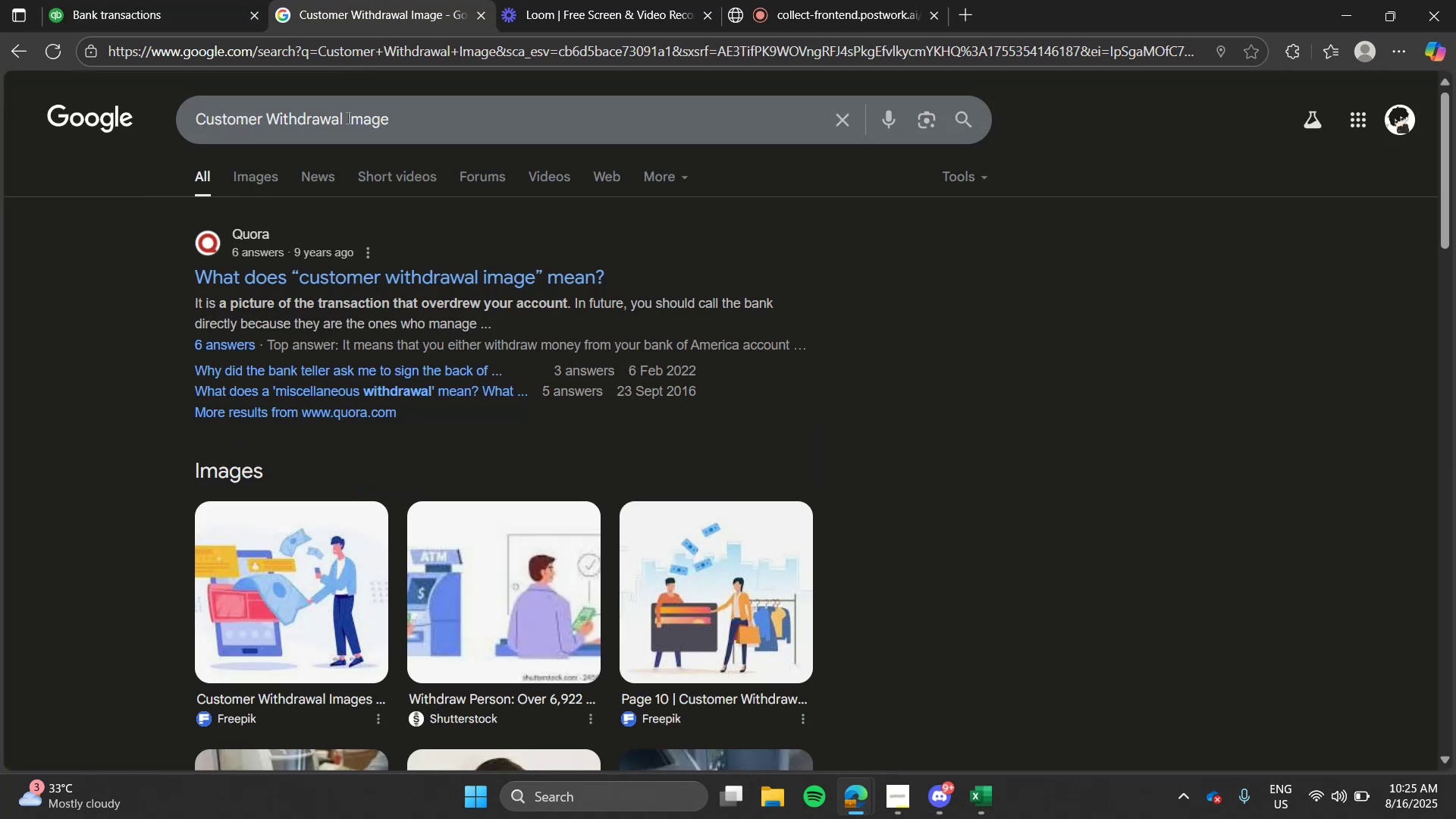 
left_click([372, 486])
 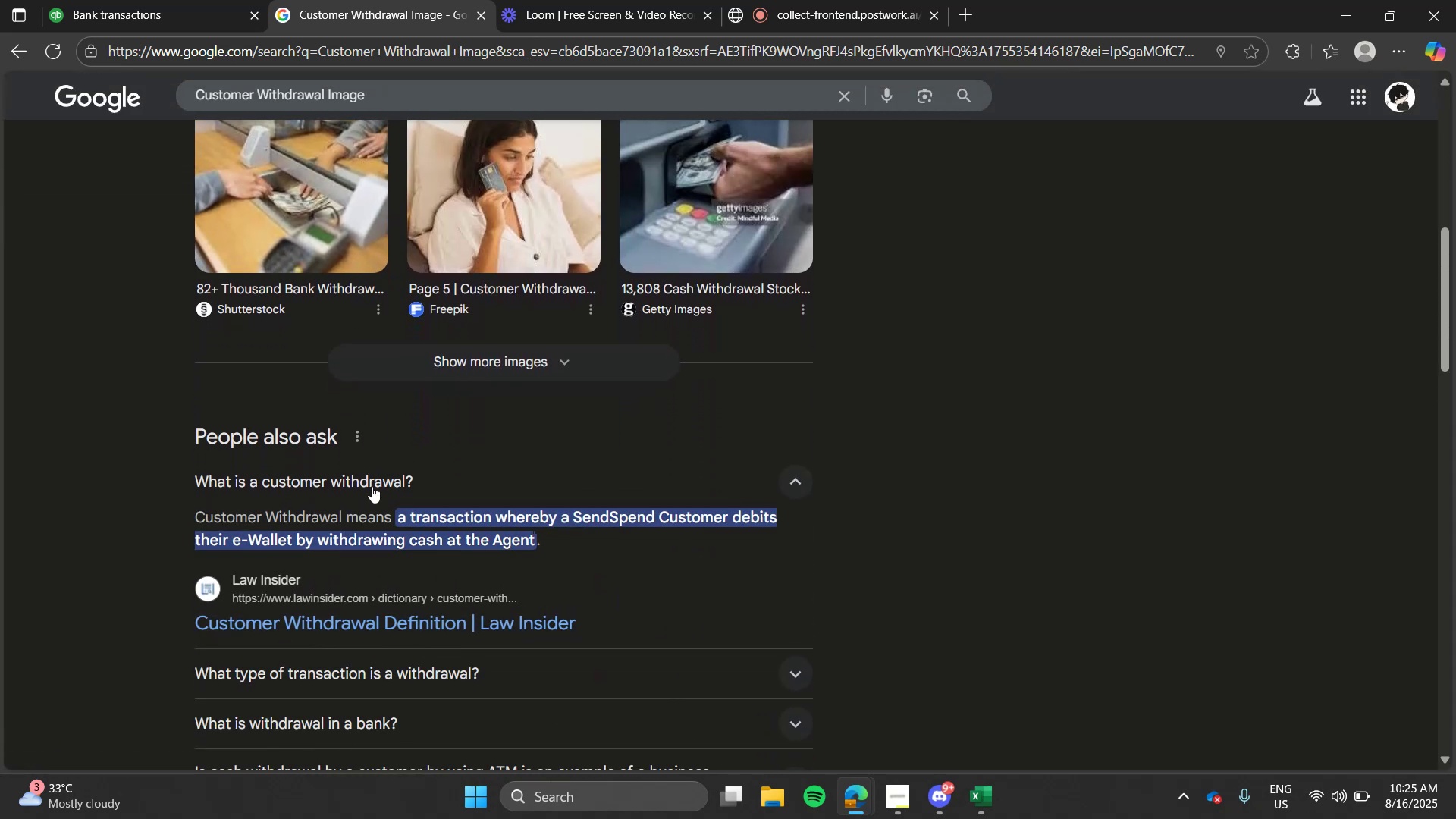 
left_click([372, 486])
 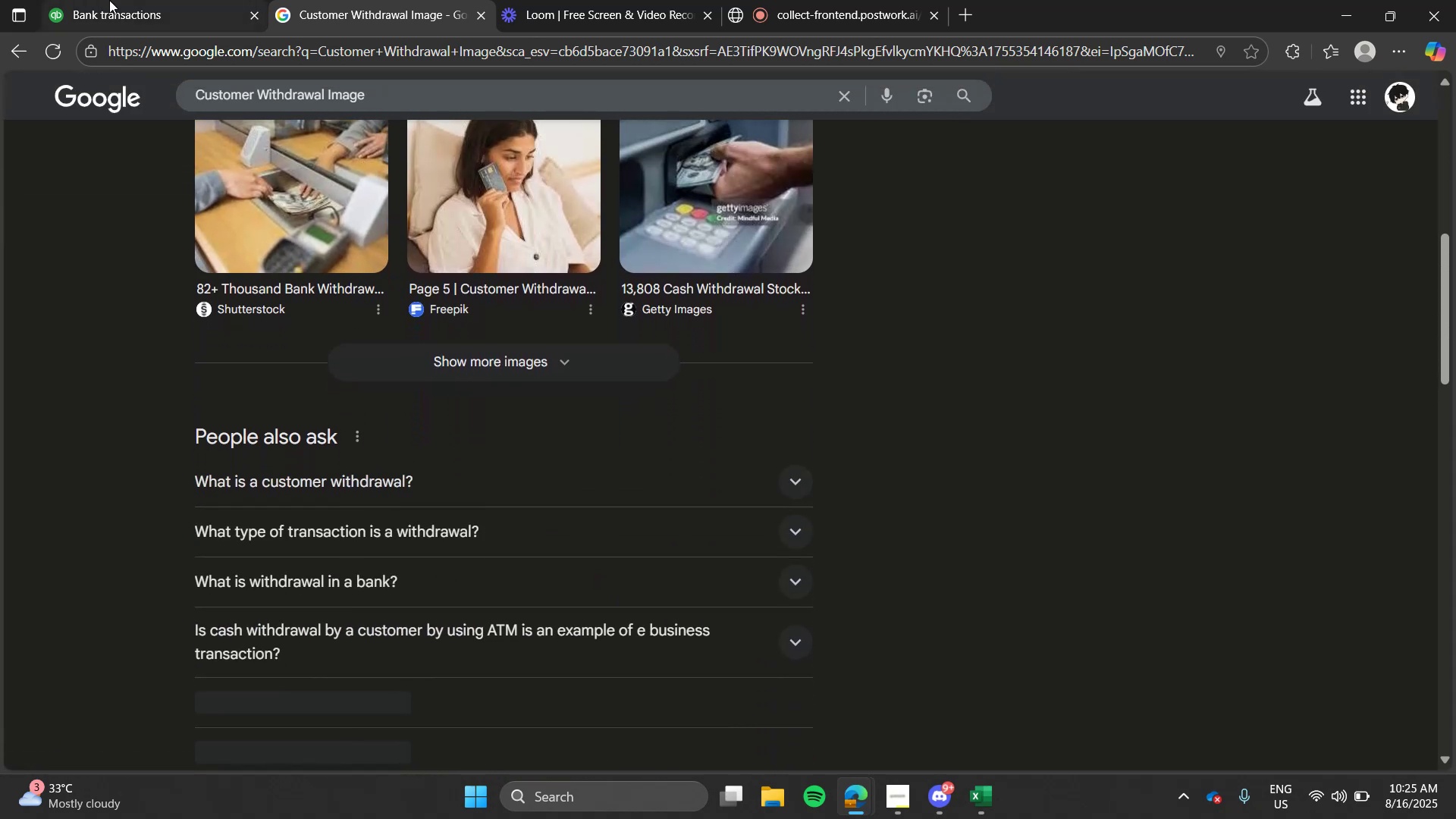 
left_click([109, 0])
 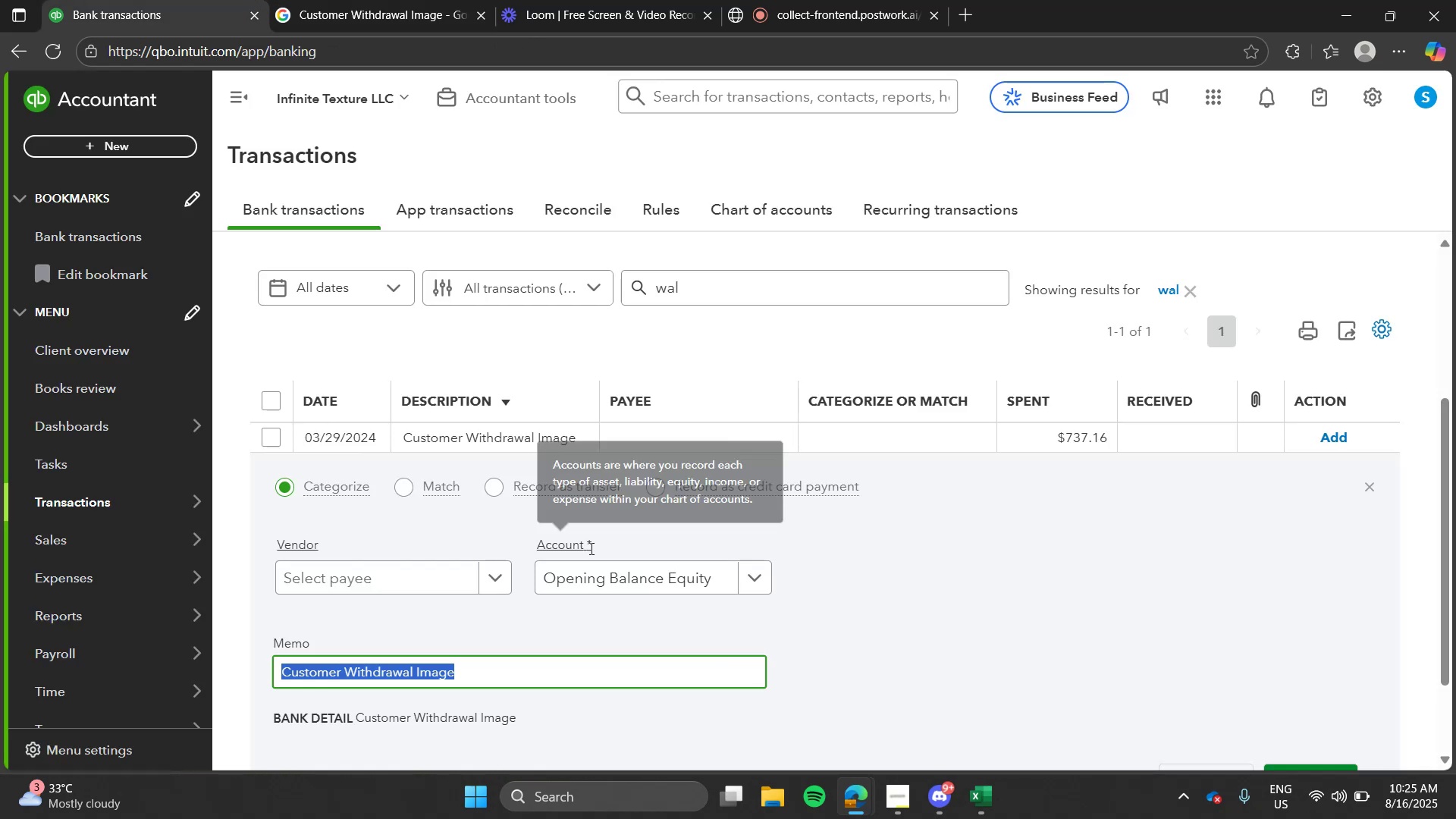 
left_click([601, 566])
 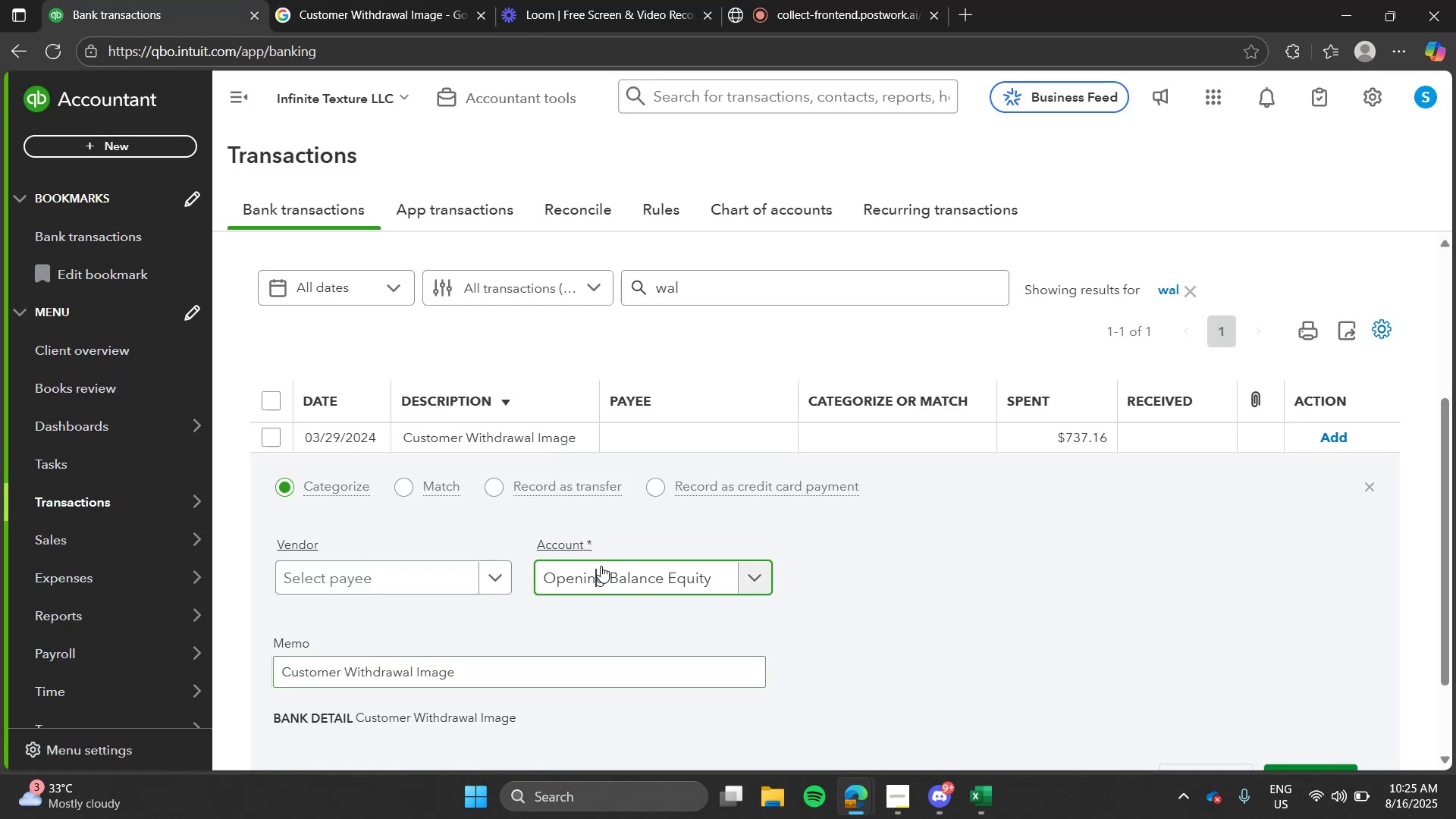 
type(dra)
key(Backspace)
key(Backspace)
key(Backspace)
 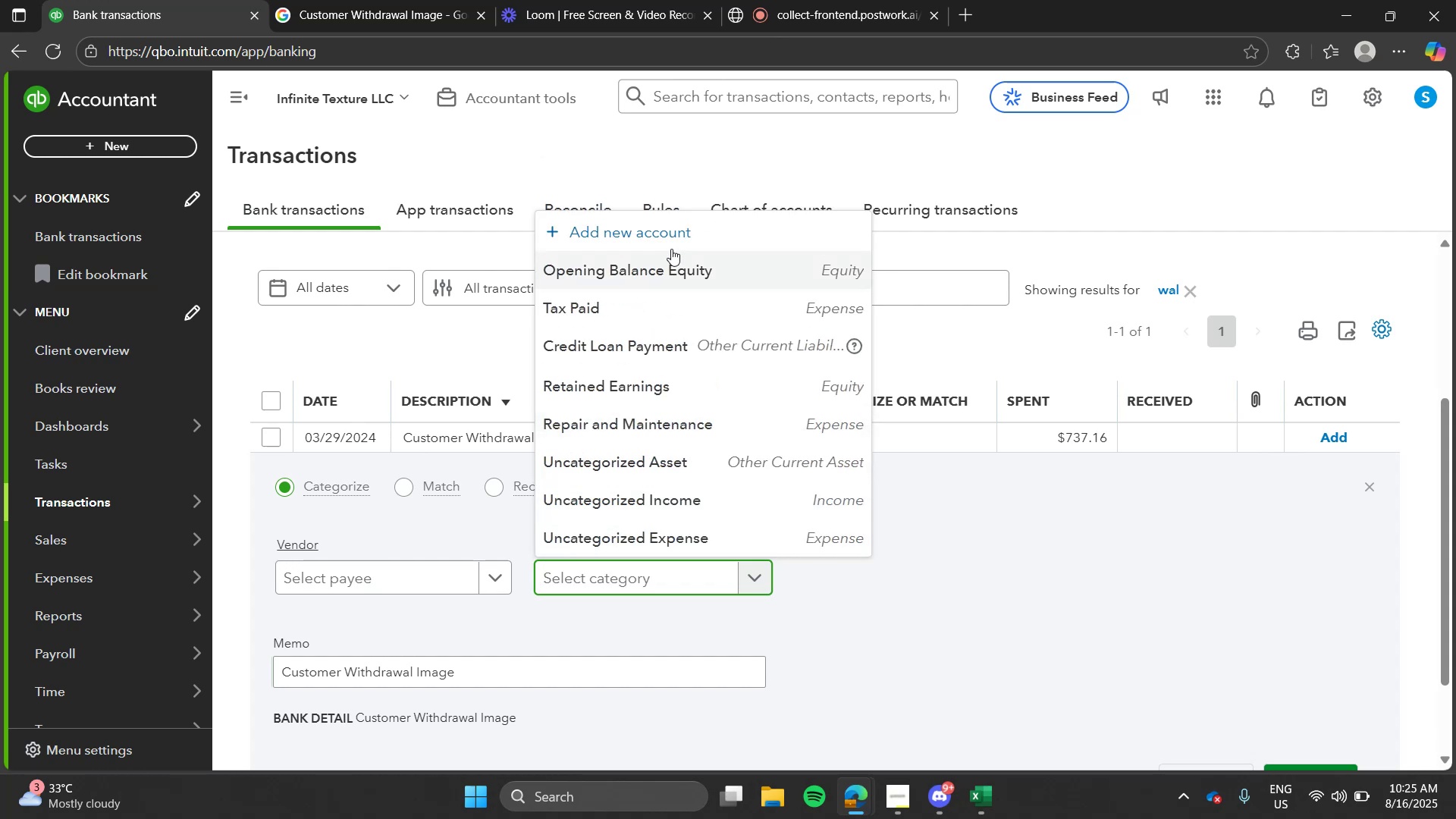 
left_click([671, 233])
 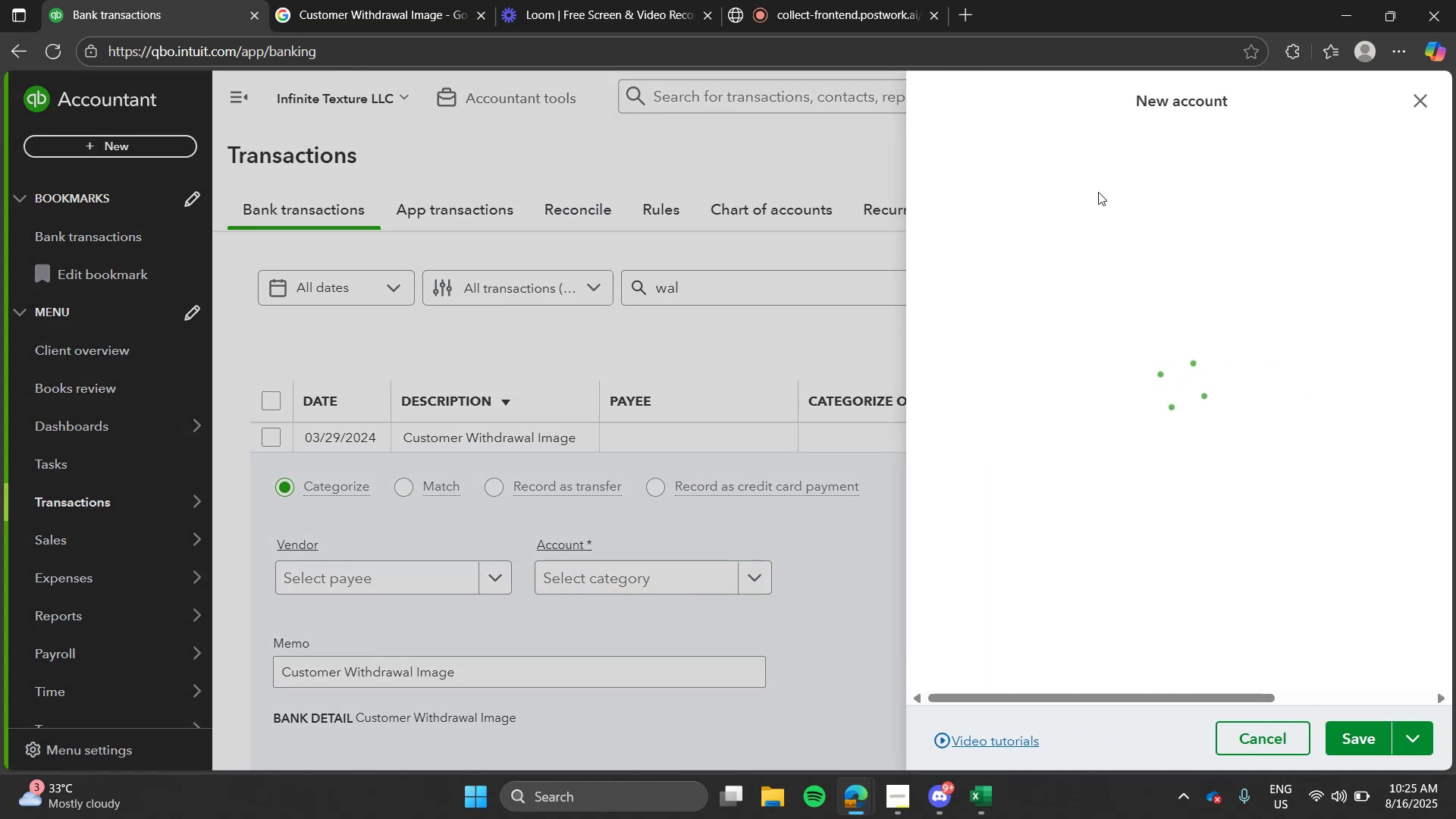 
left_click([1098, 193])
 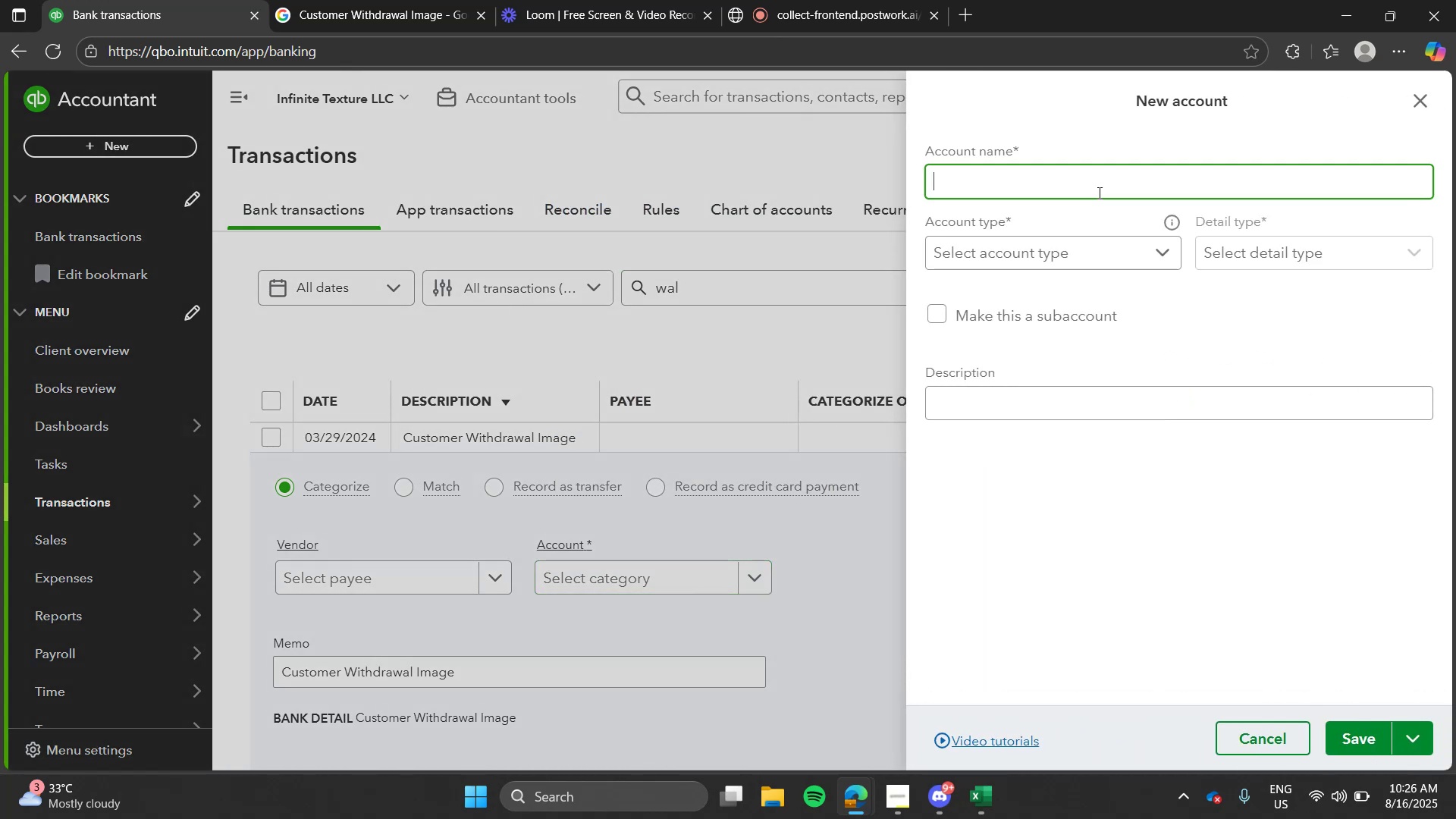 
type(Drawings)
 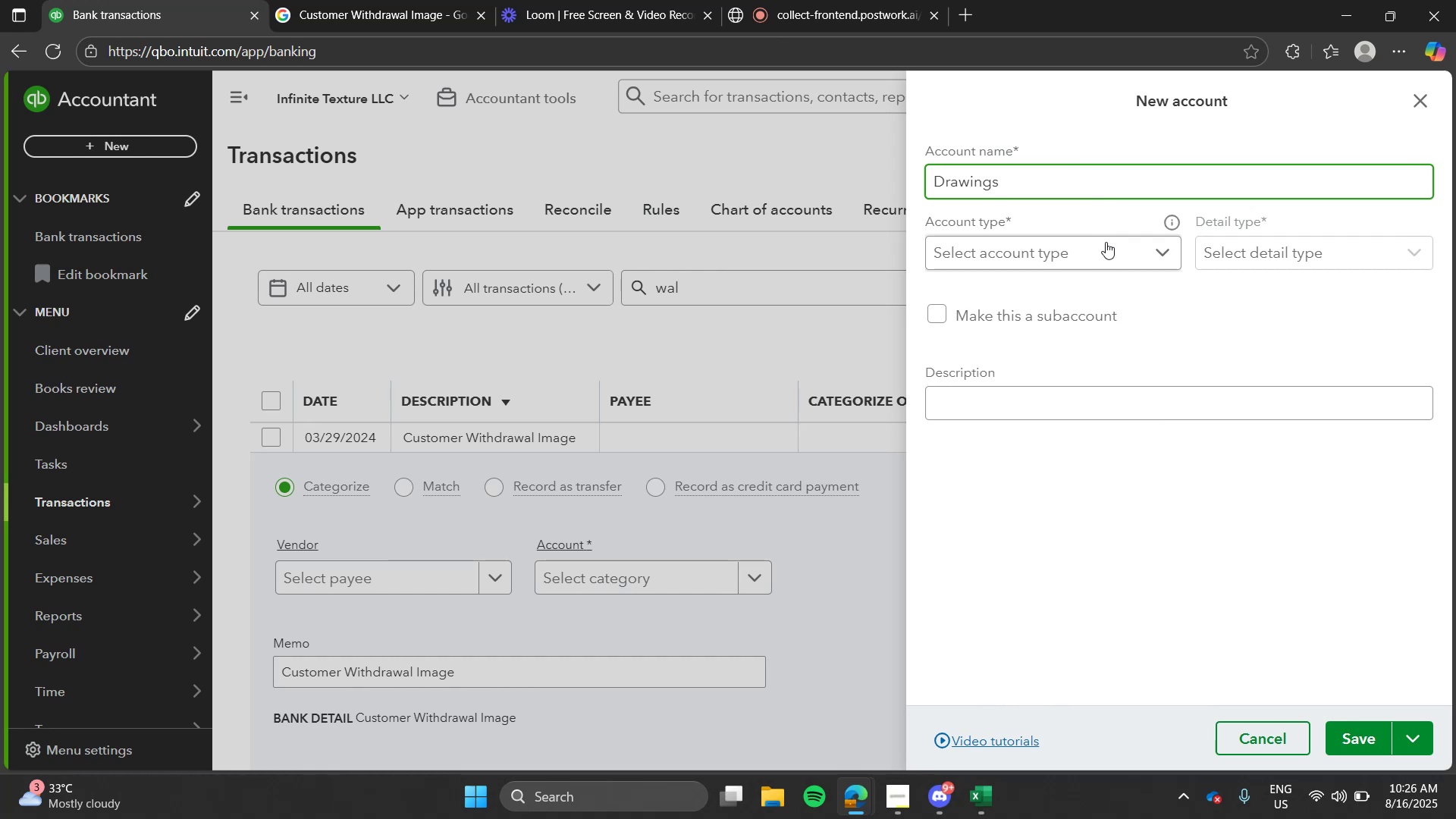 
left_click([1106, 243])
 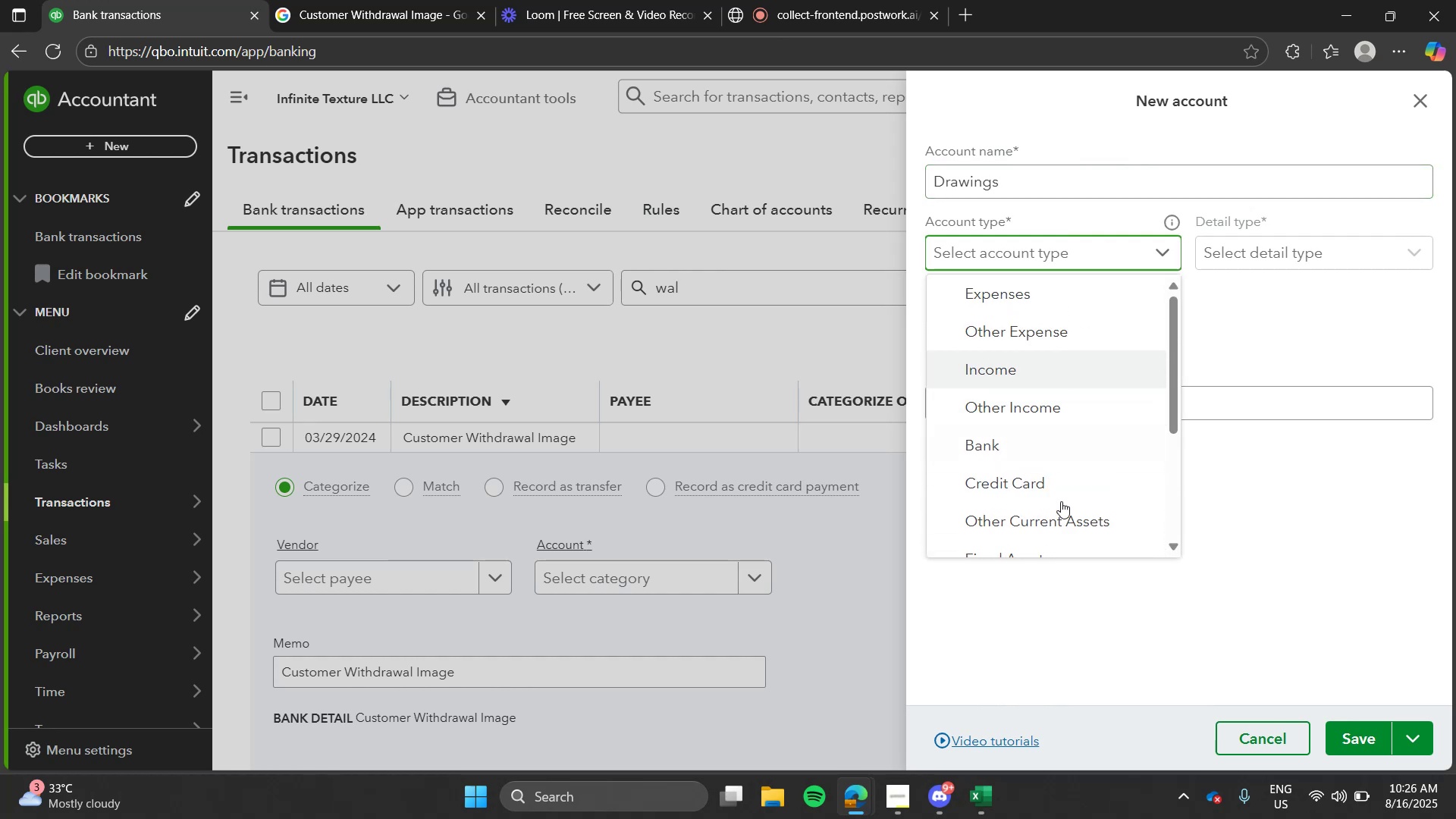 
left_click([1029, 532])
 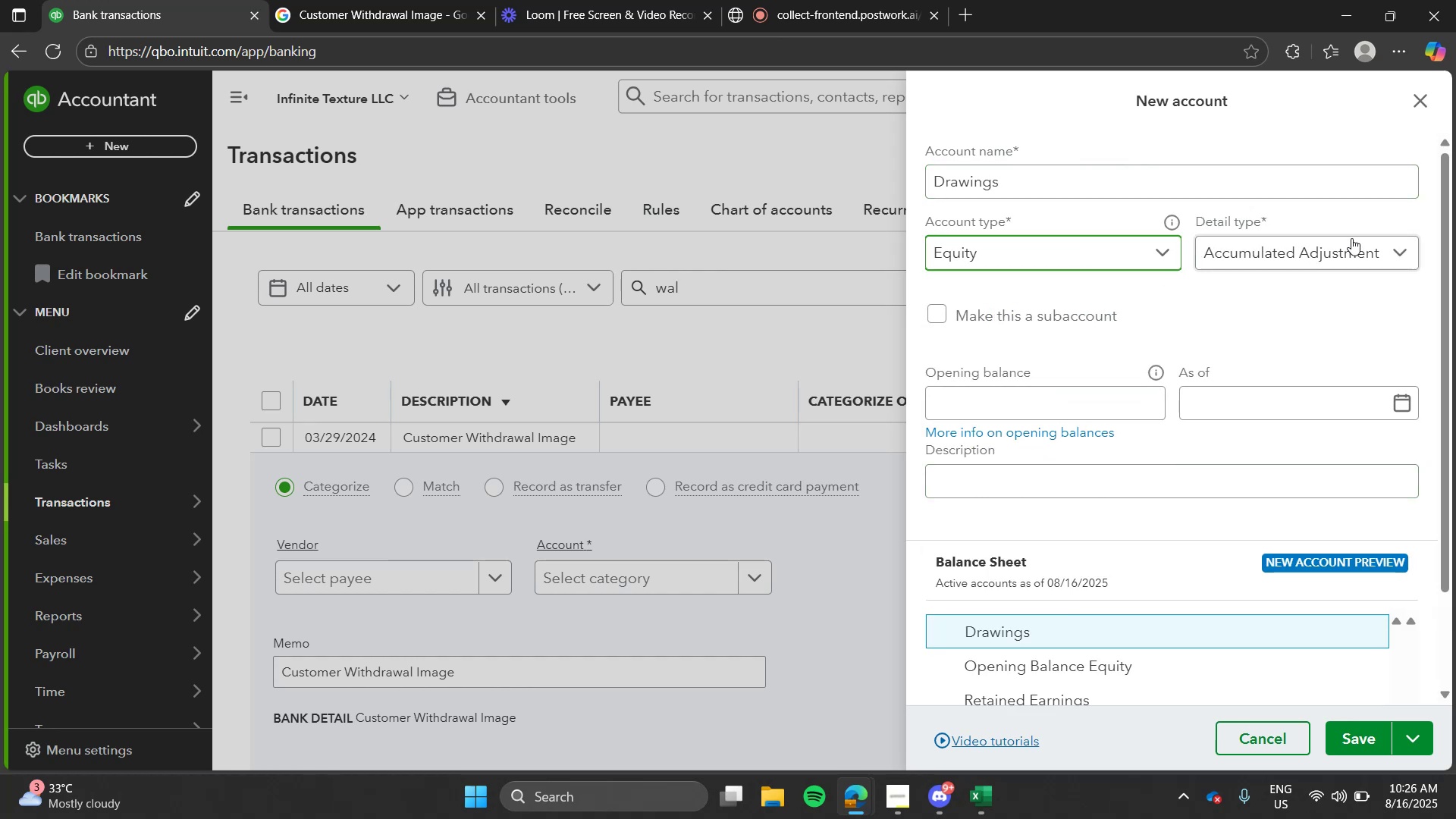 
left_click([1351, 238])
 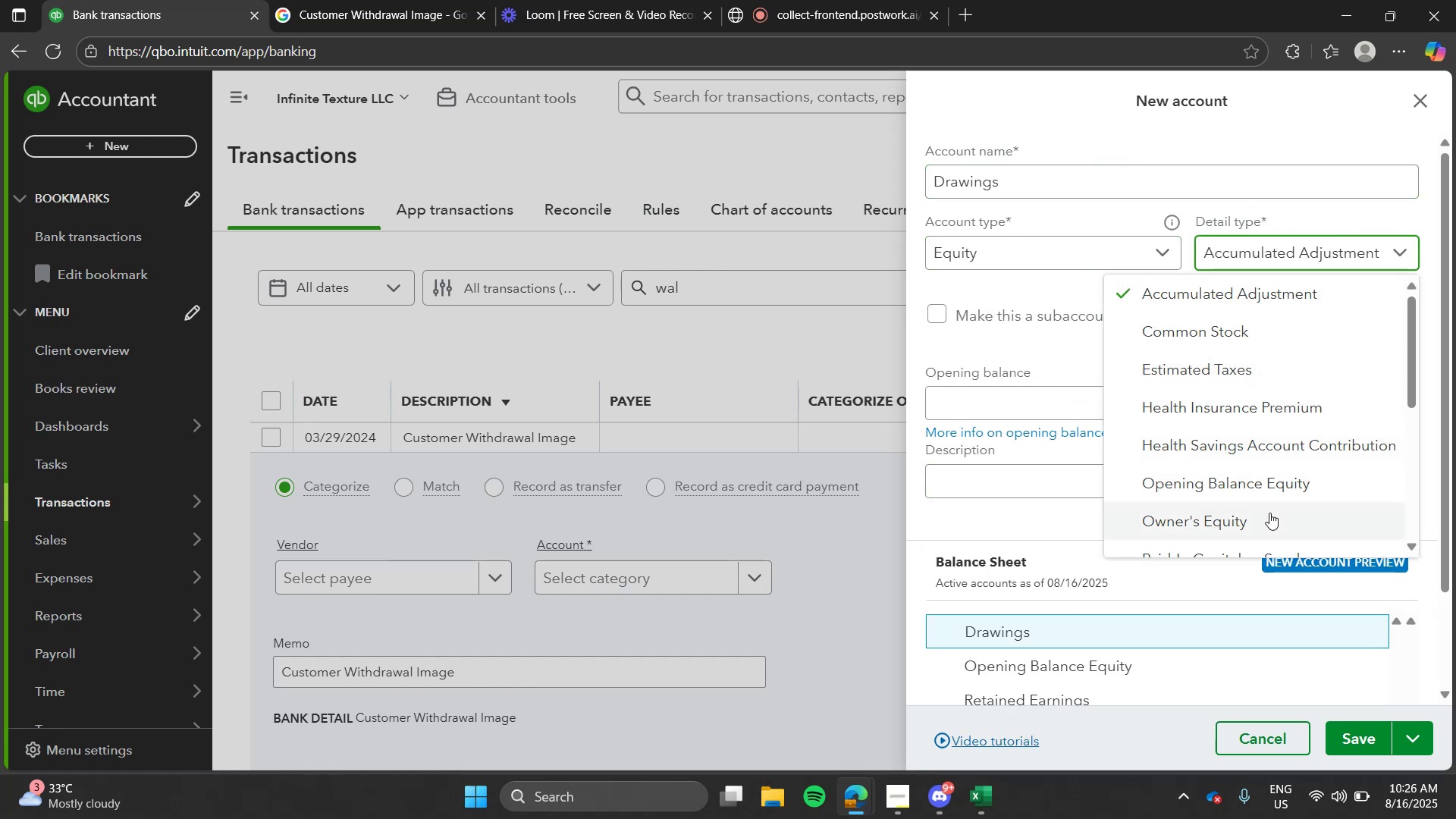 
left_click([1269, 521])
 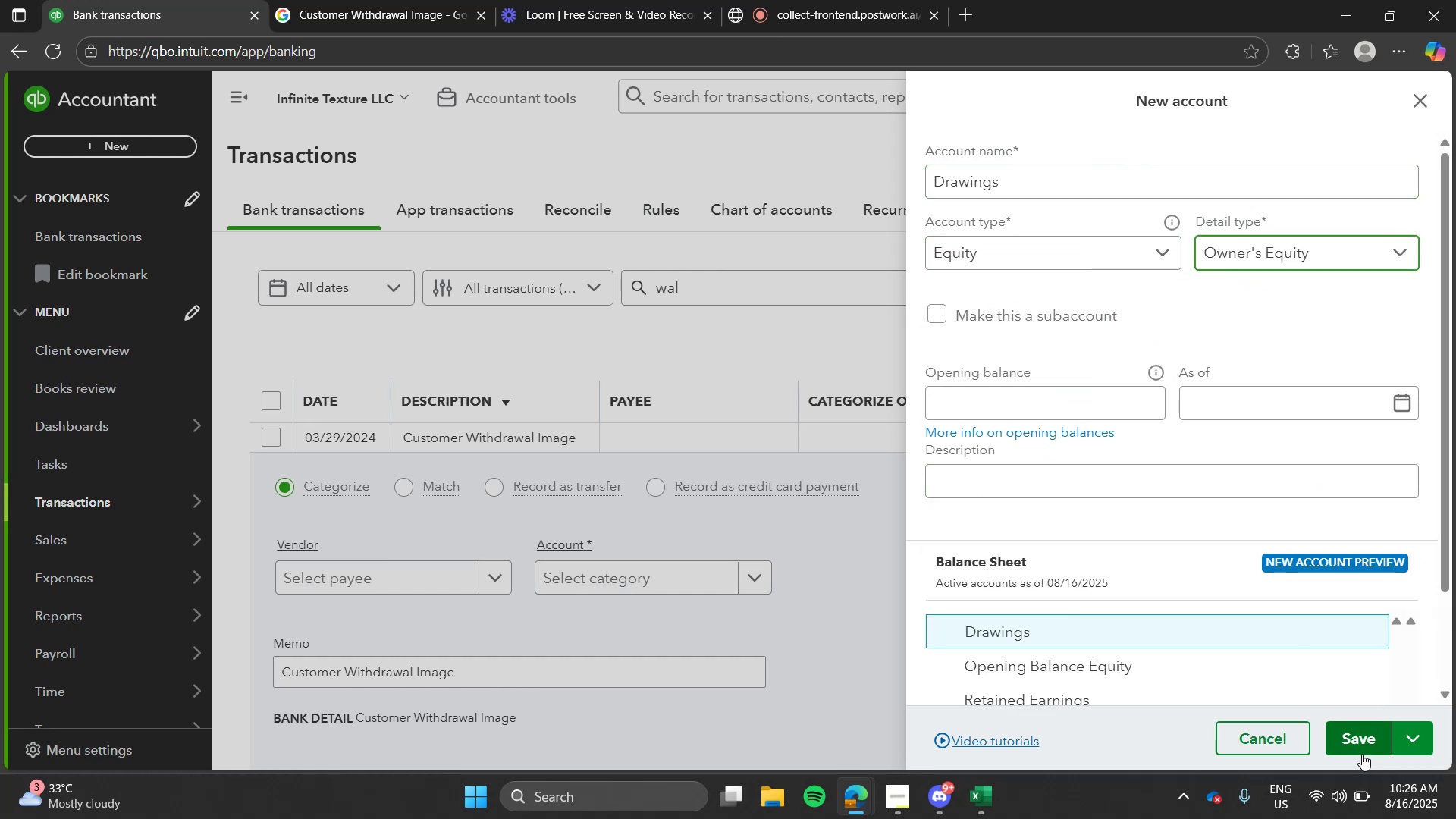 
left_click([1362, 754])
 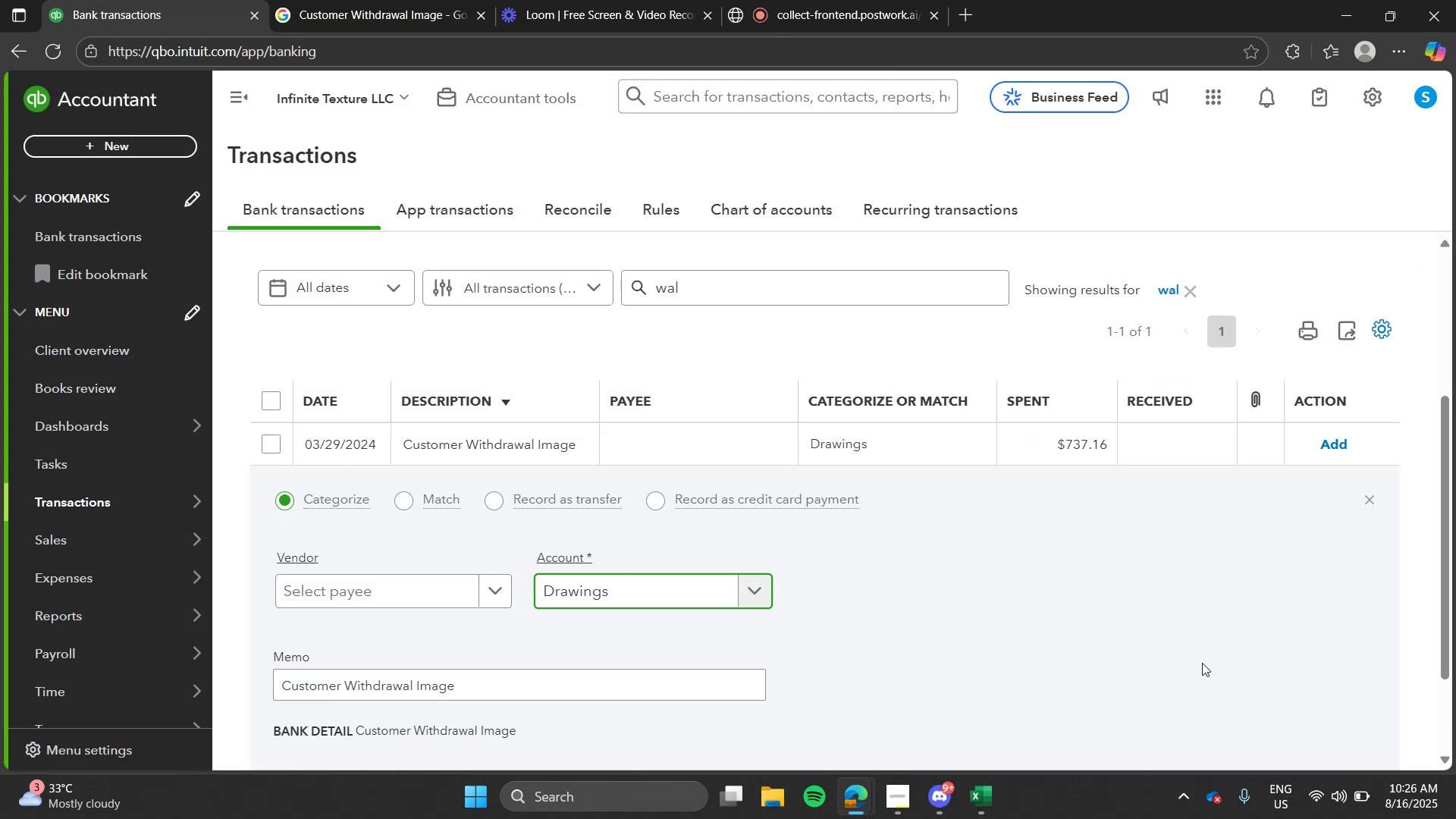 
left_click([1296, 665])
 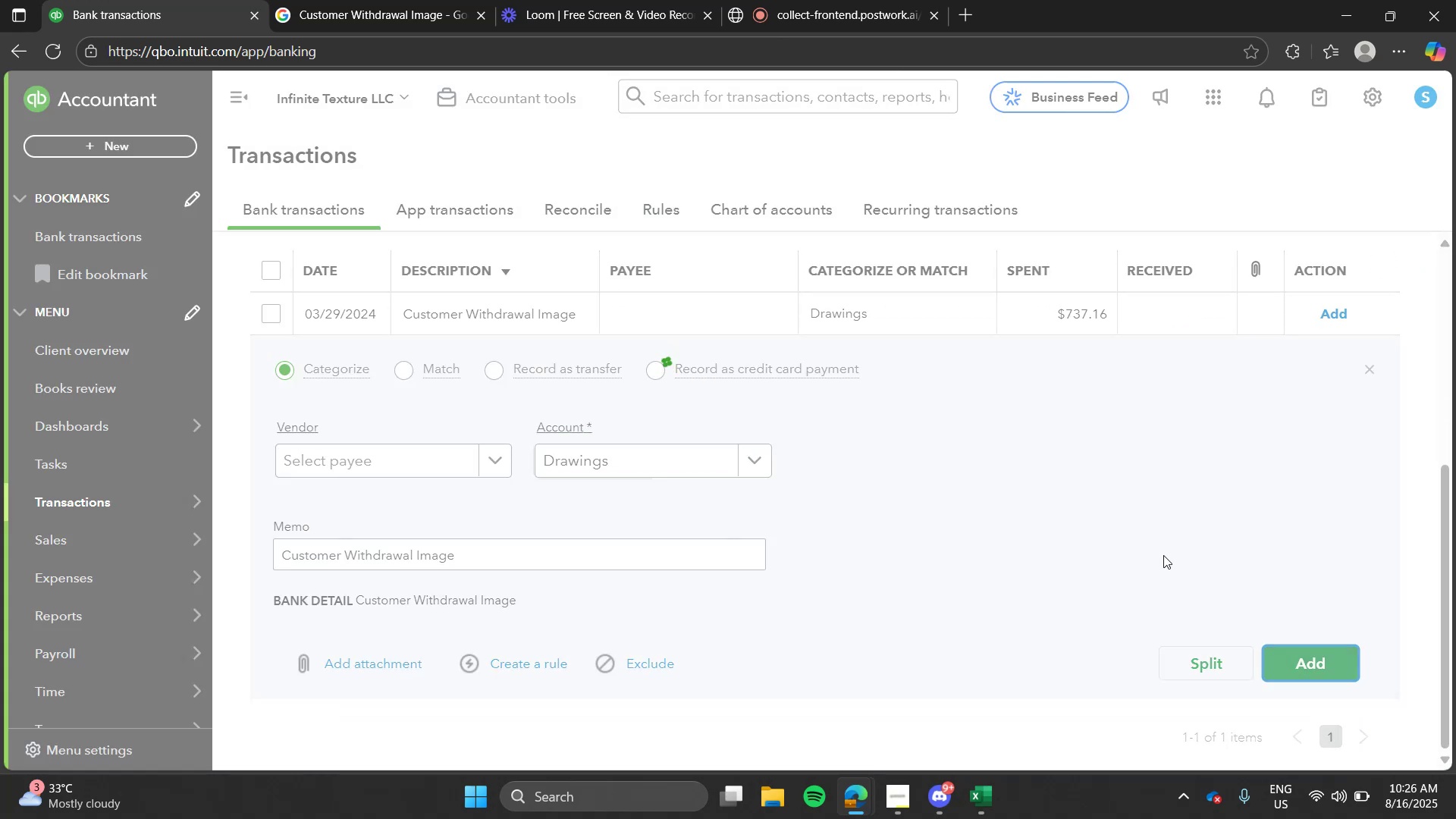 
mouse_move([1131, 479])
 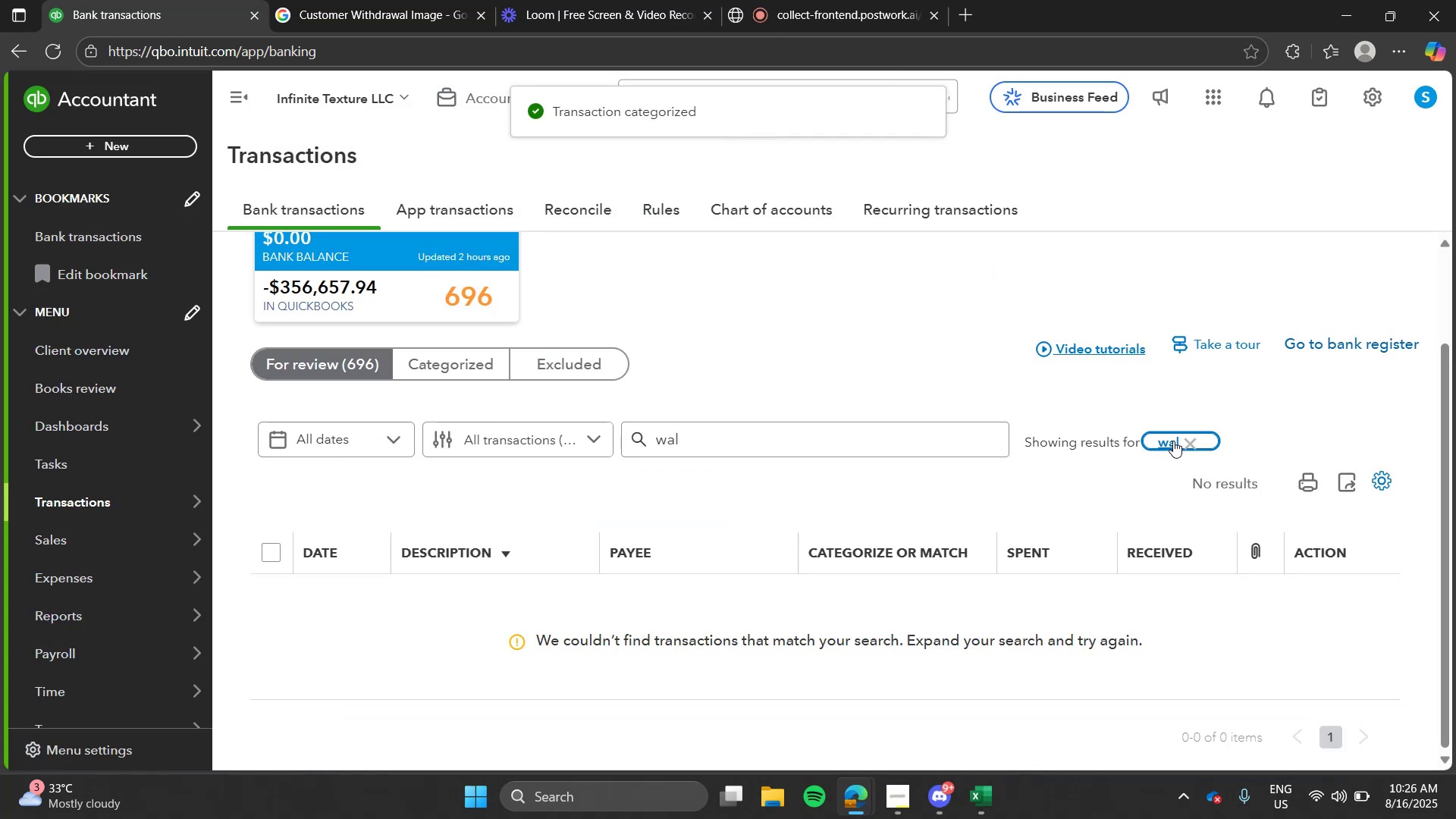 
left_click([1173, 441])
 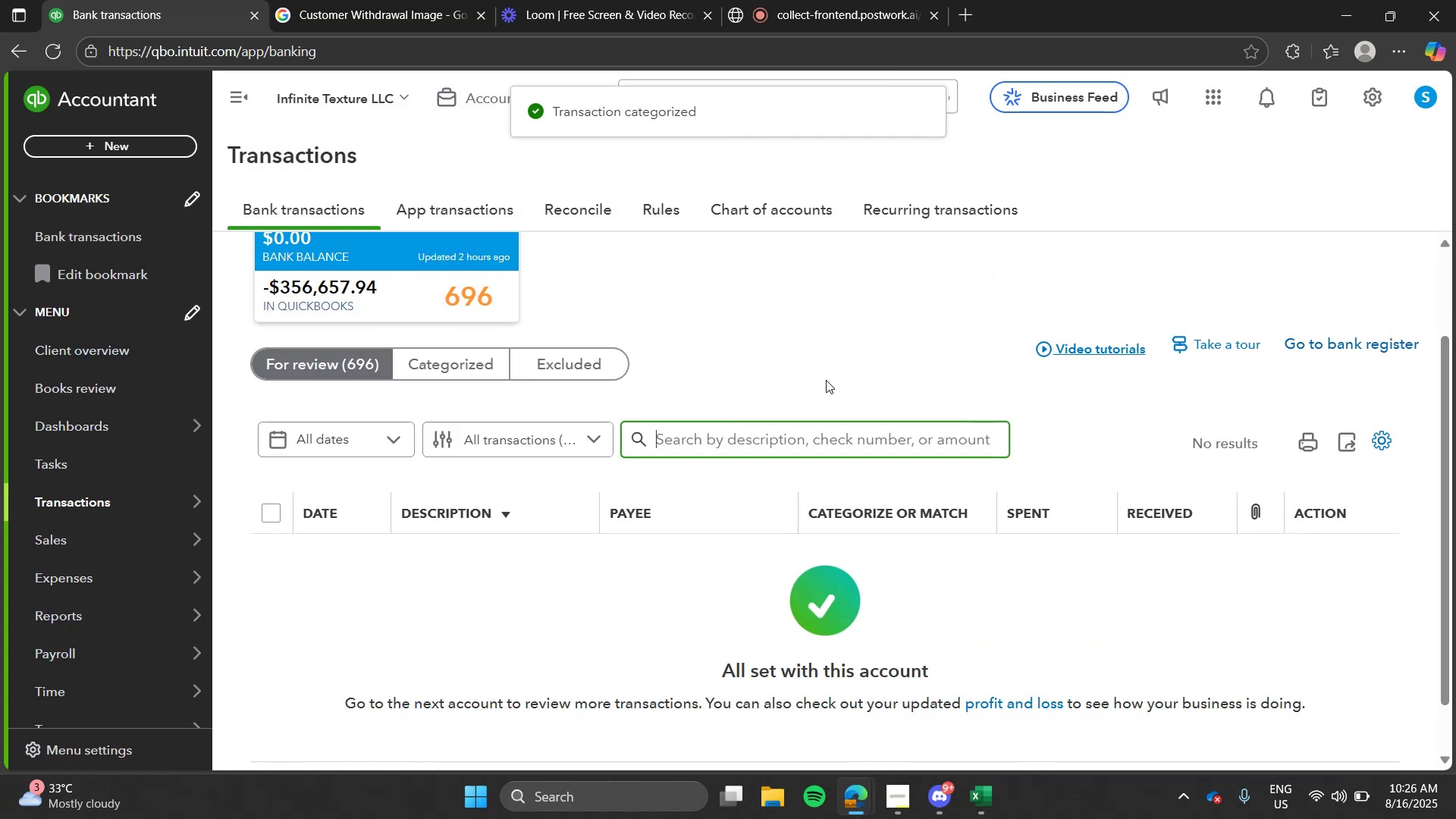 
left_click([826, 380])
 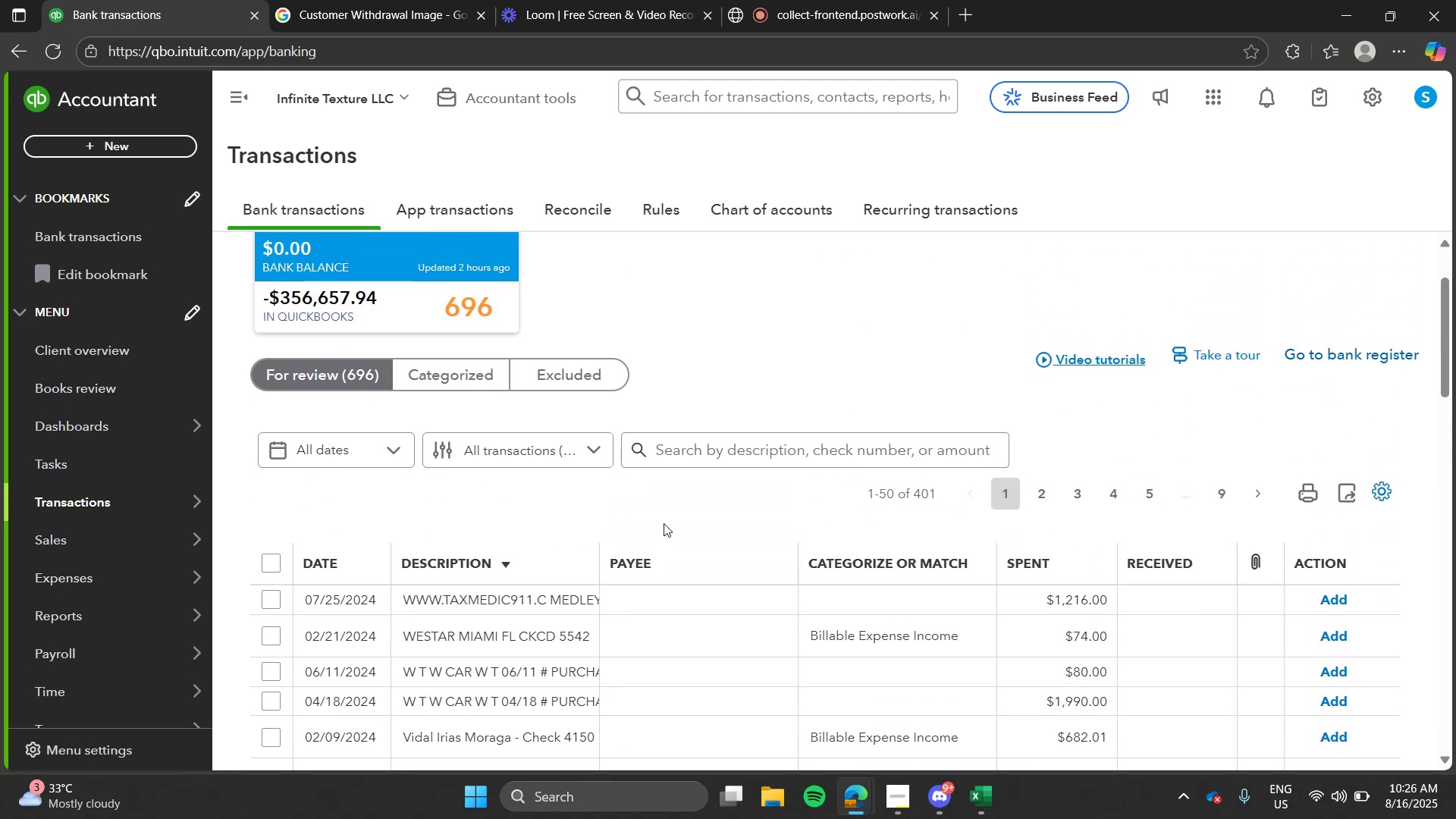 
left_click([704, 466])
 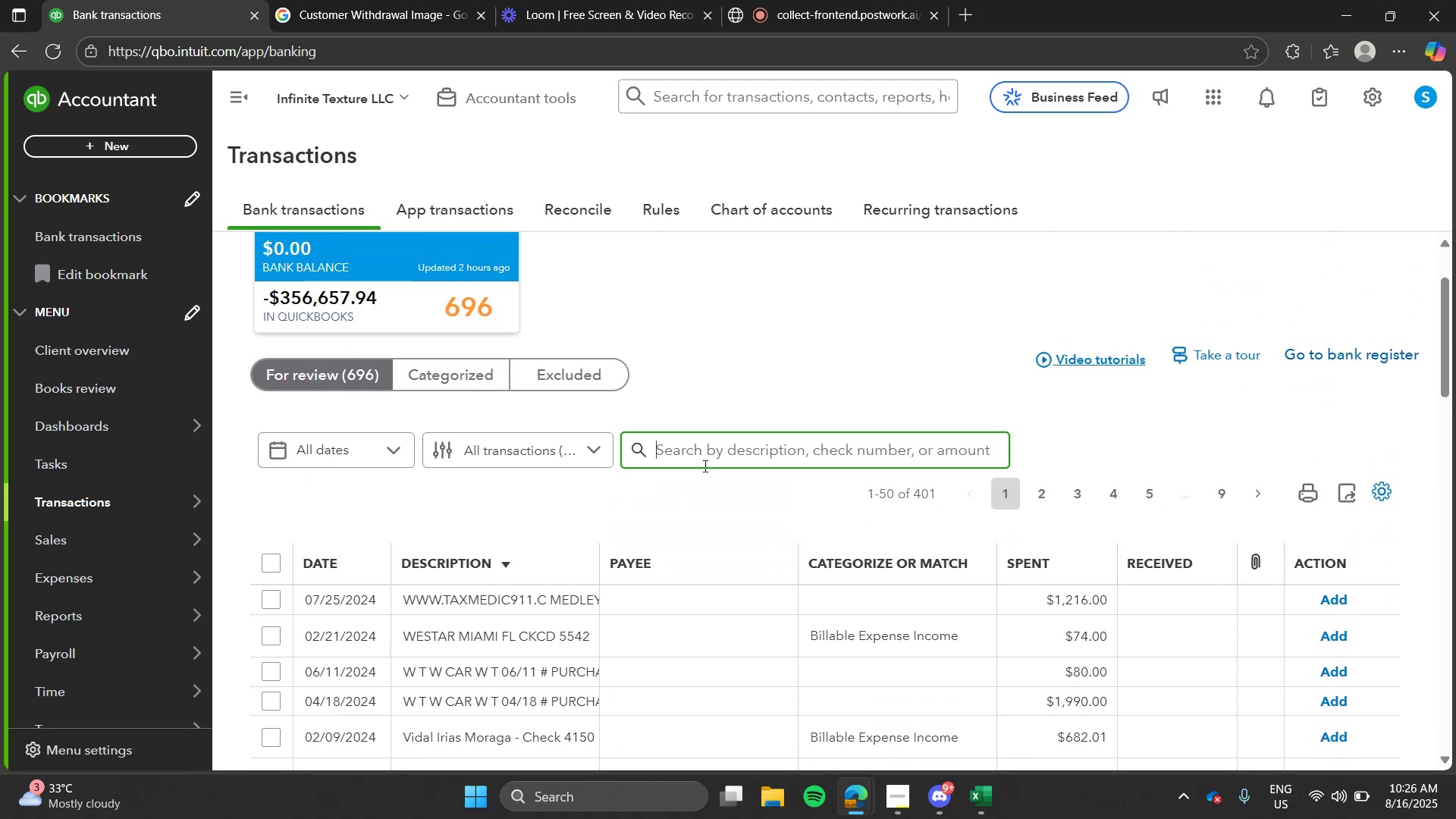 
type(verio)
key(Backspace)
type(zon)
 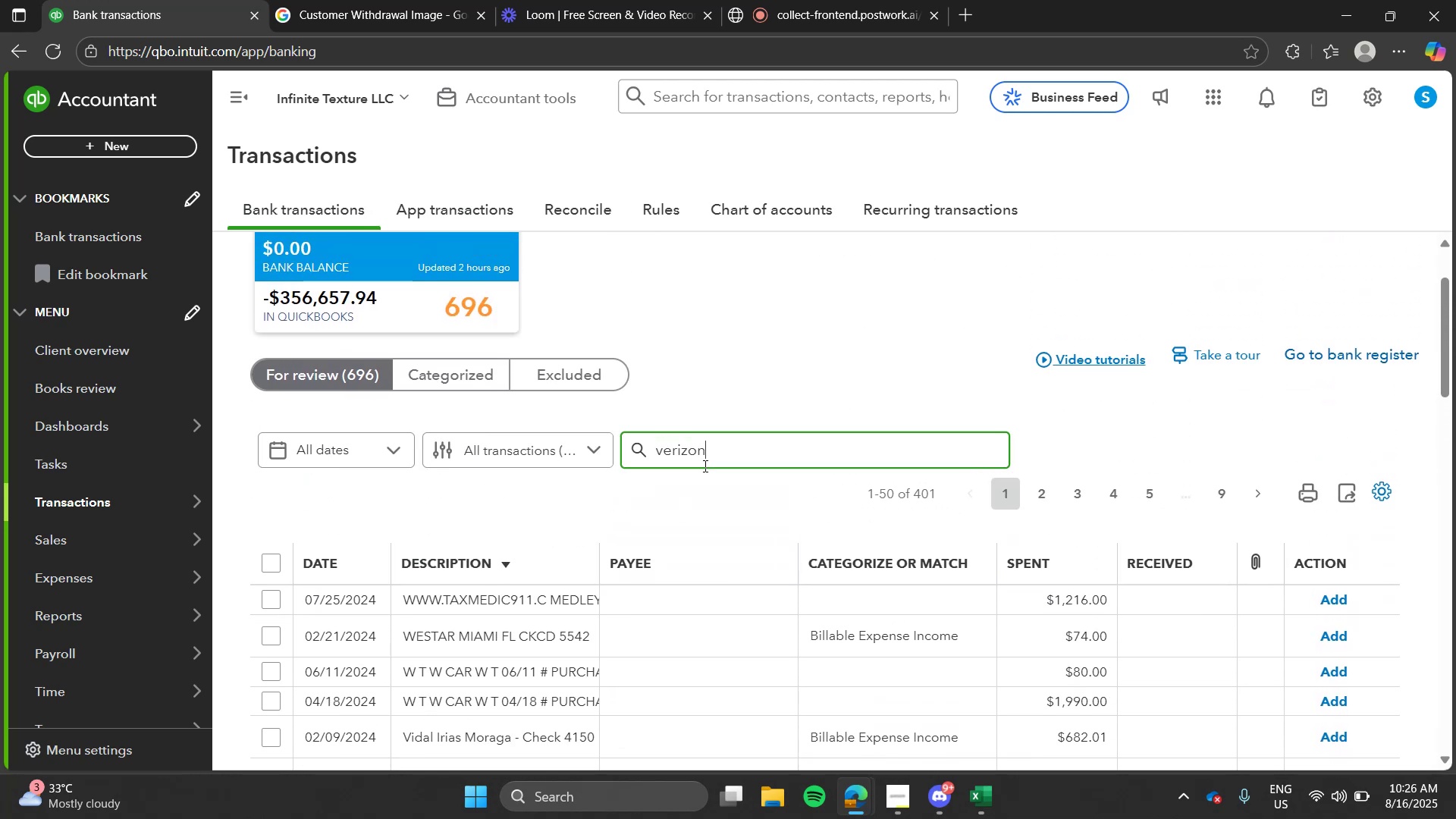 
key(Enter)
 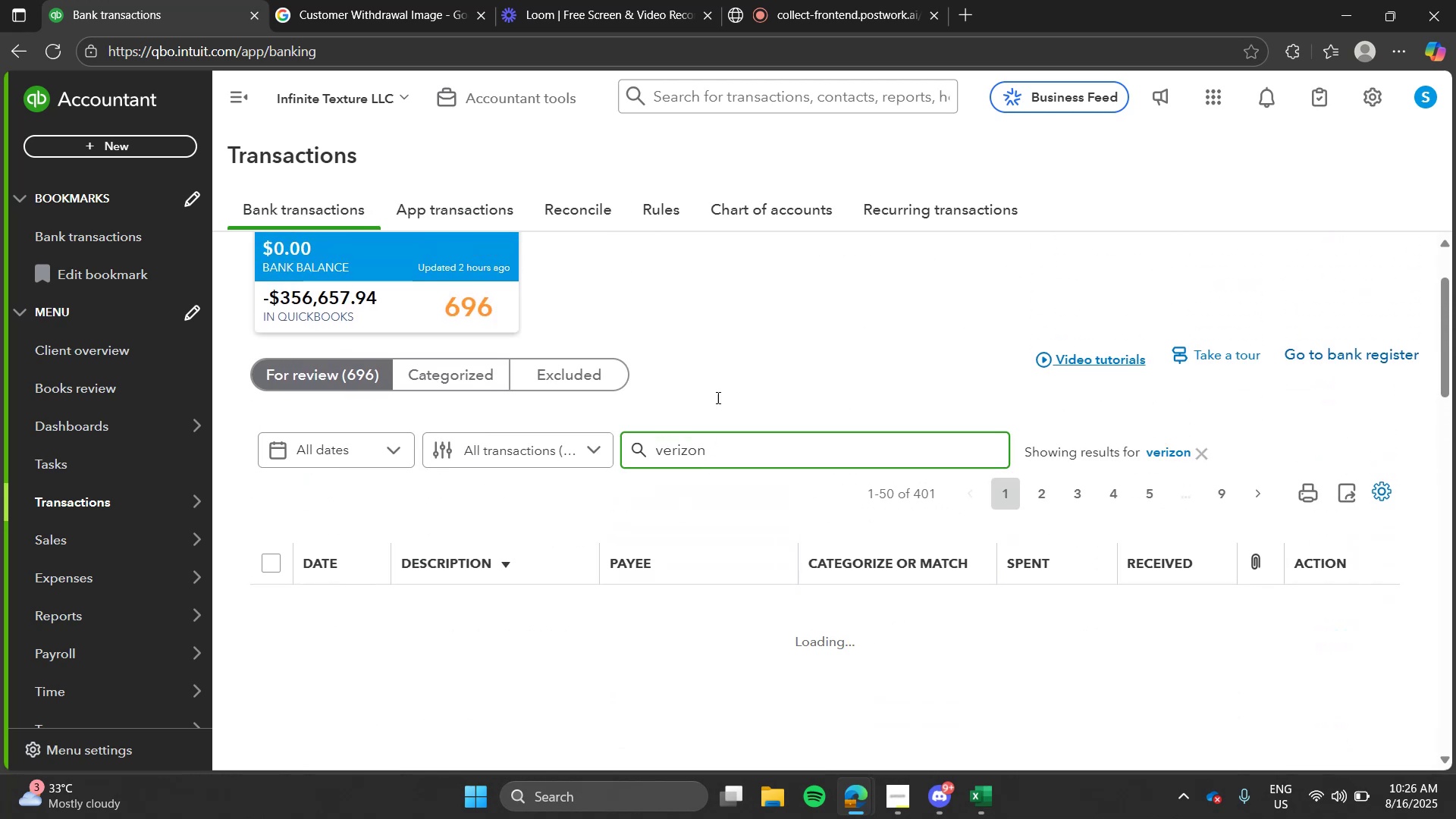 
left_click([721, 381])
 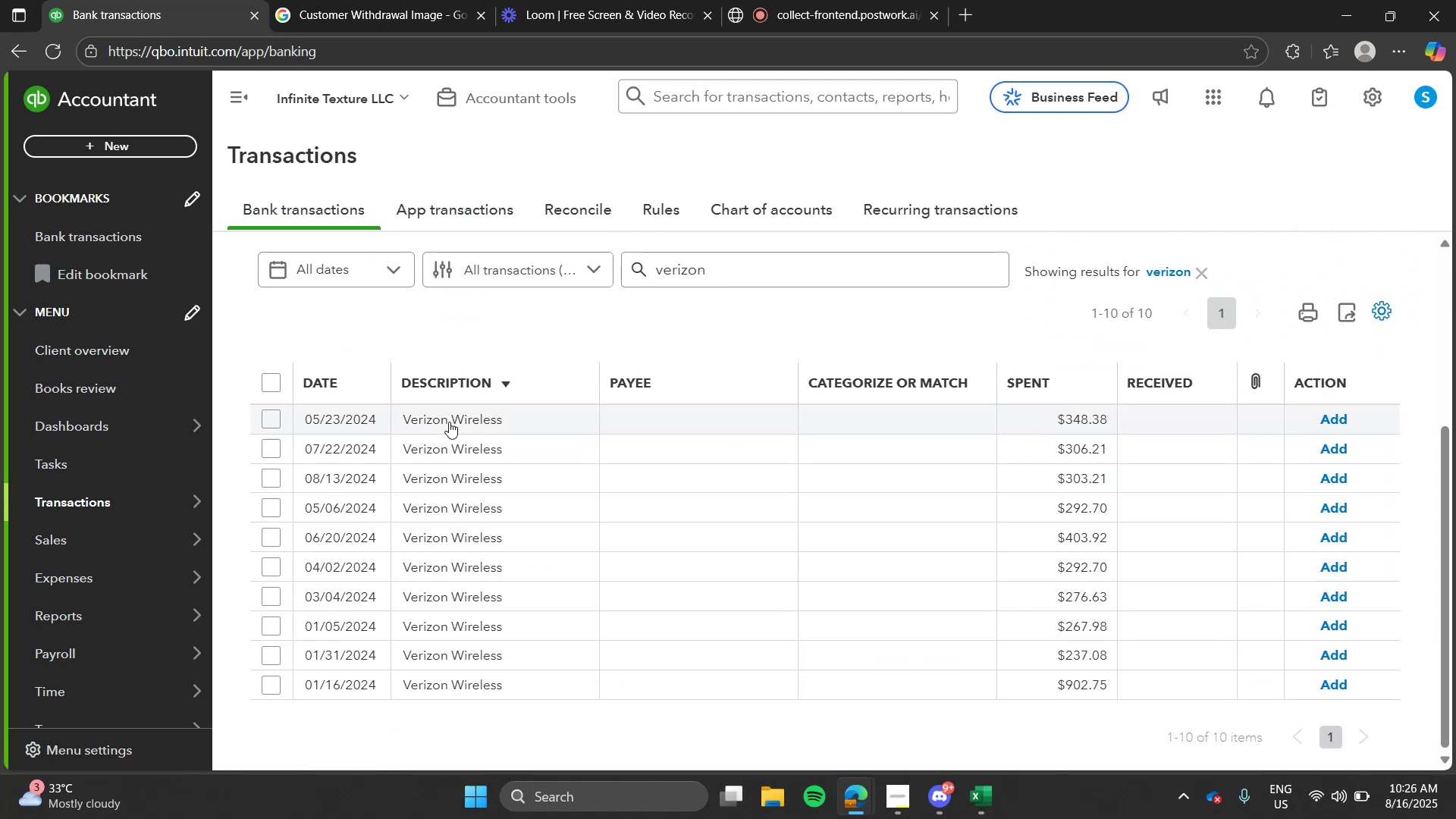 
left_click([450, 421])
 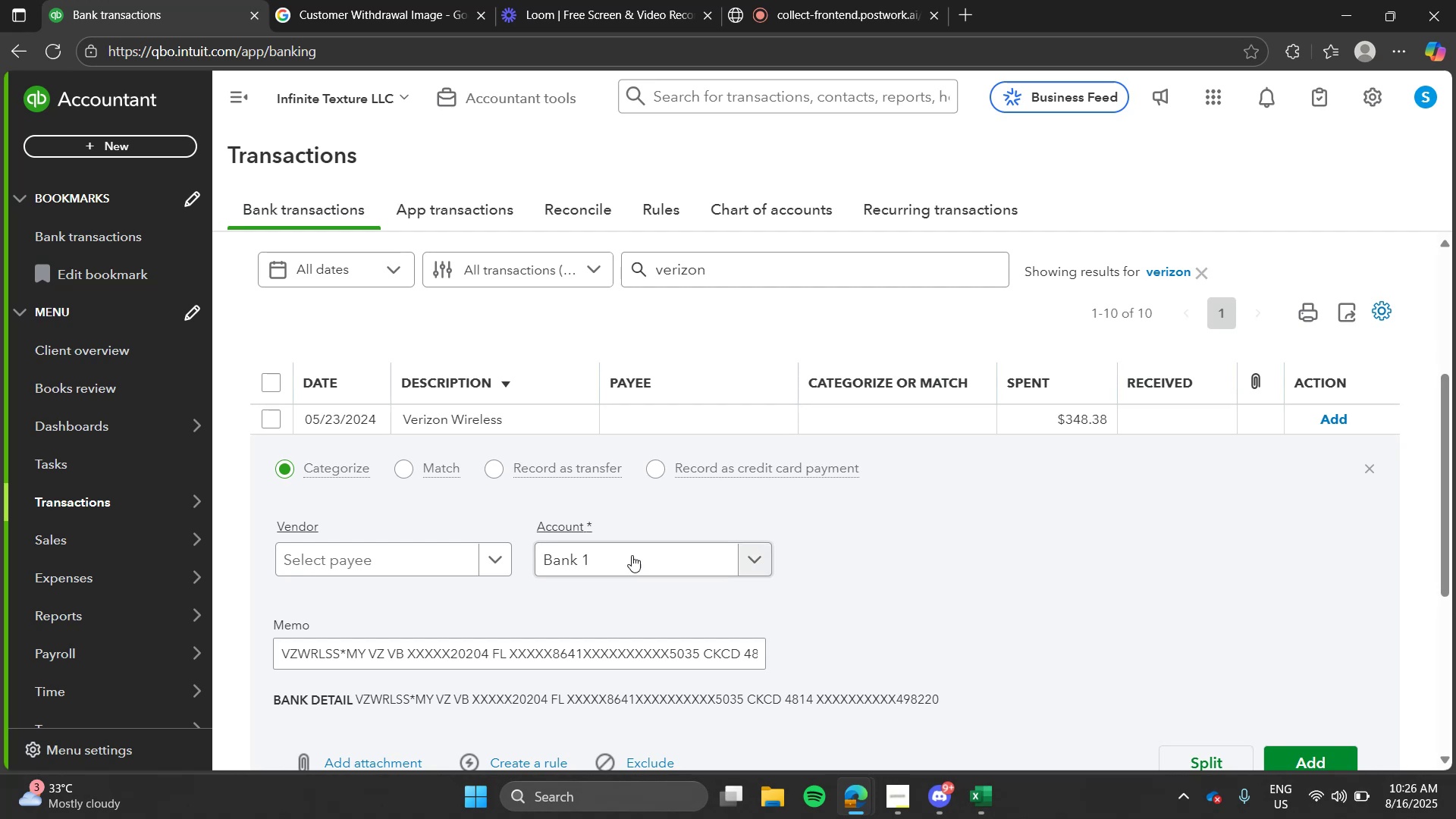 
left_click([633, 556])
 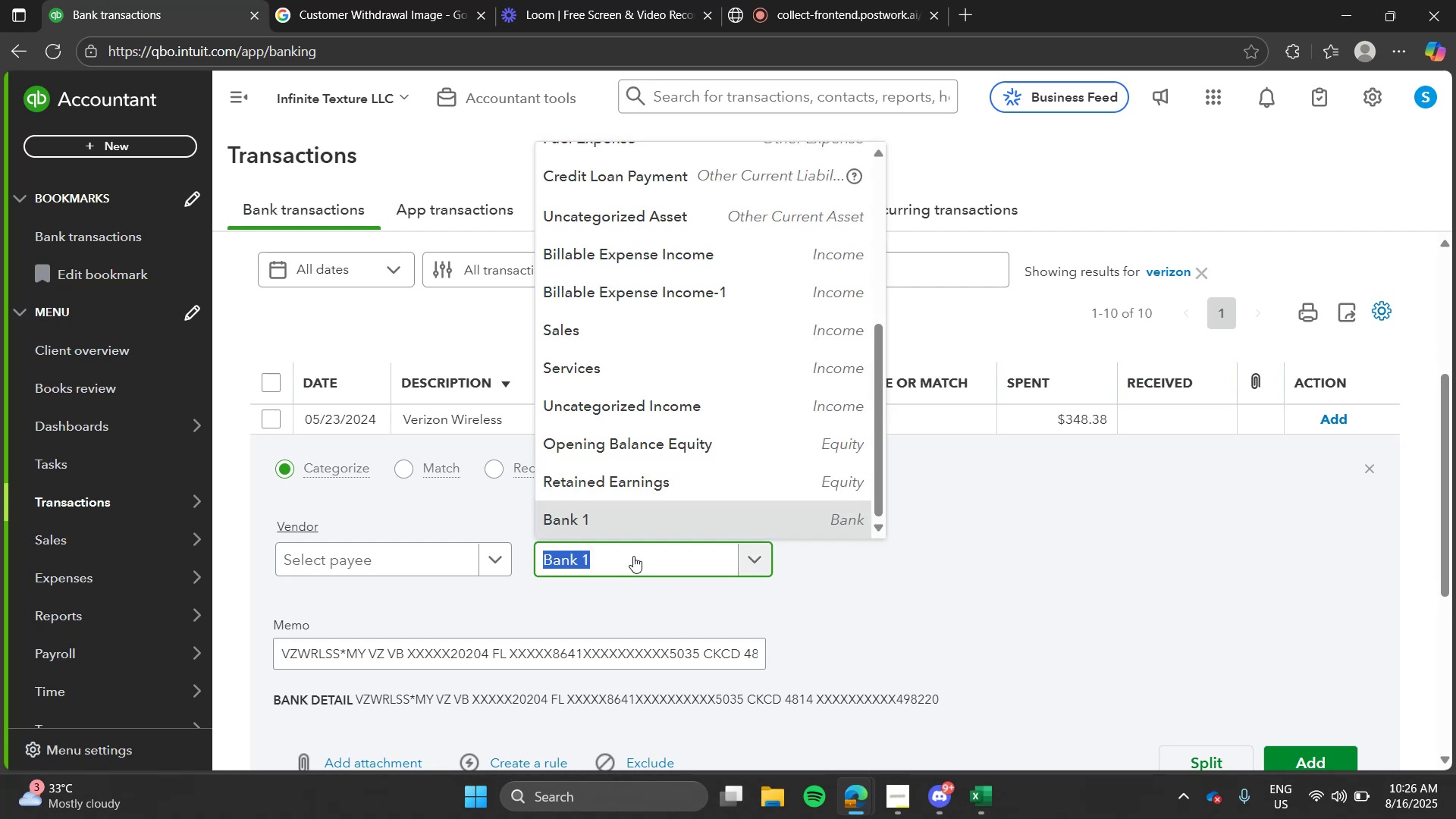 
type(uti)
key(Tab)
 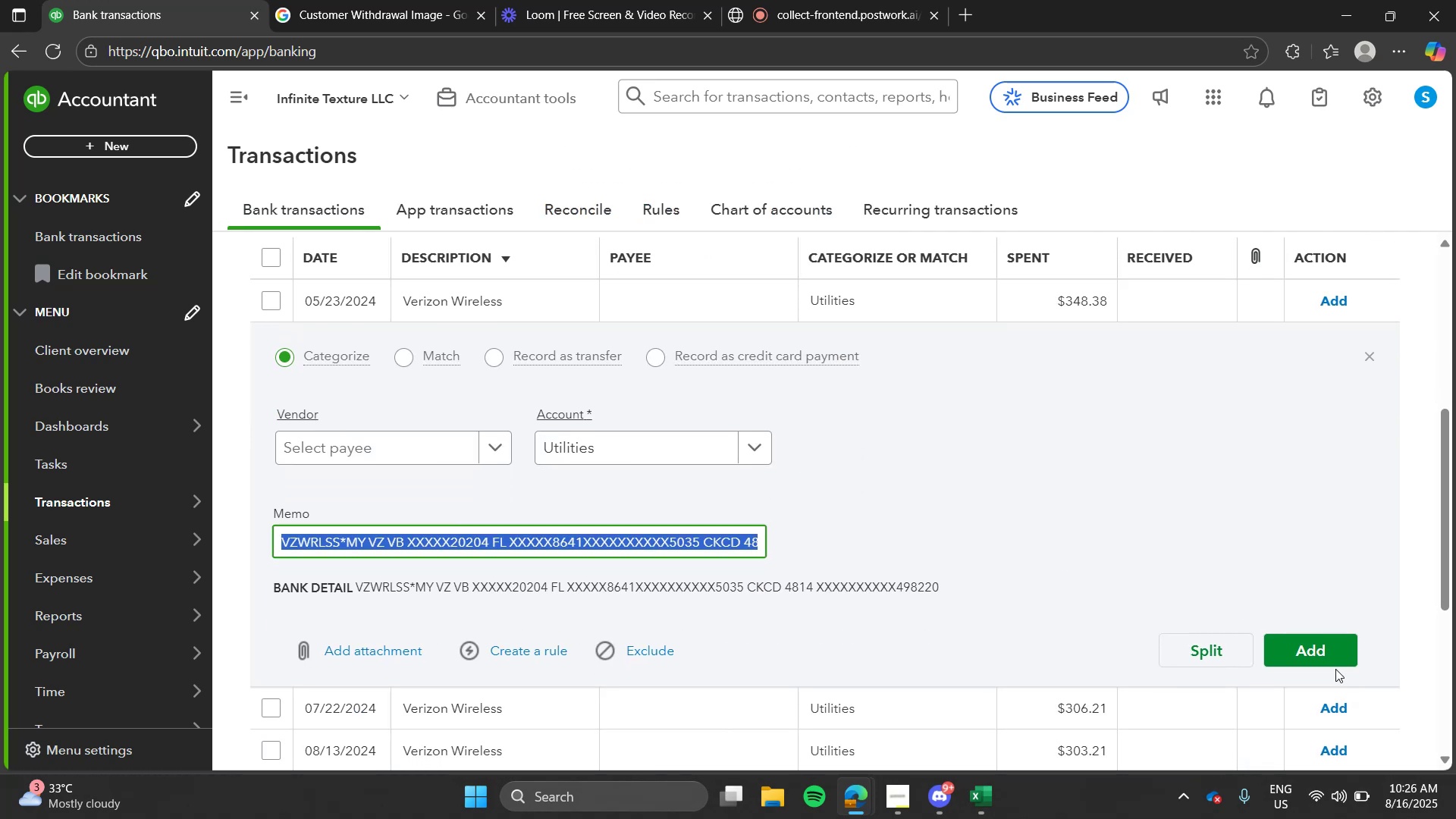 
left_click([1310, 639])
 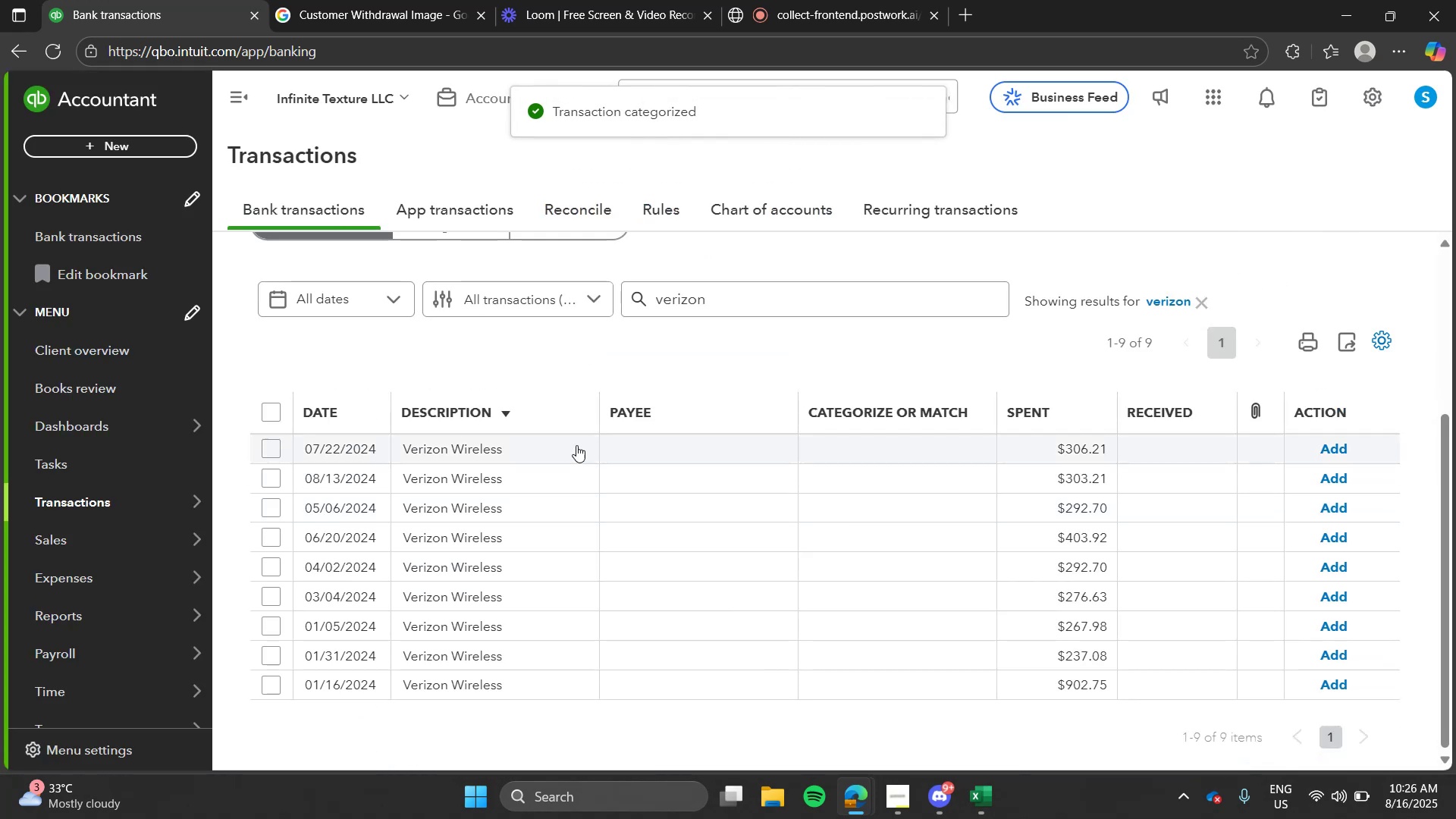 
left_click([571, 461])
 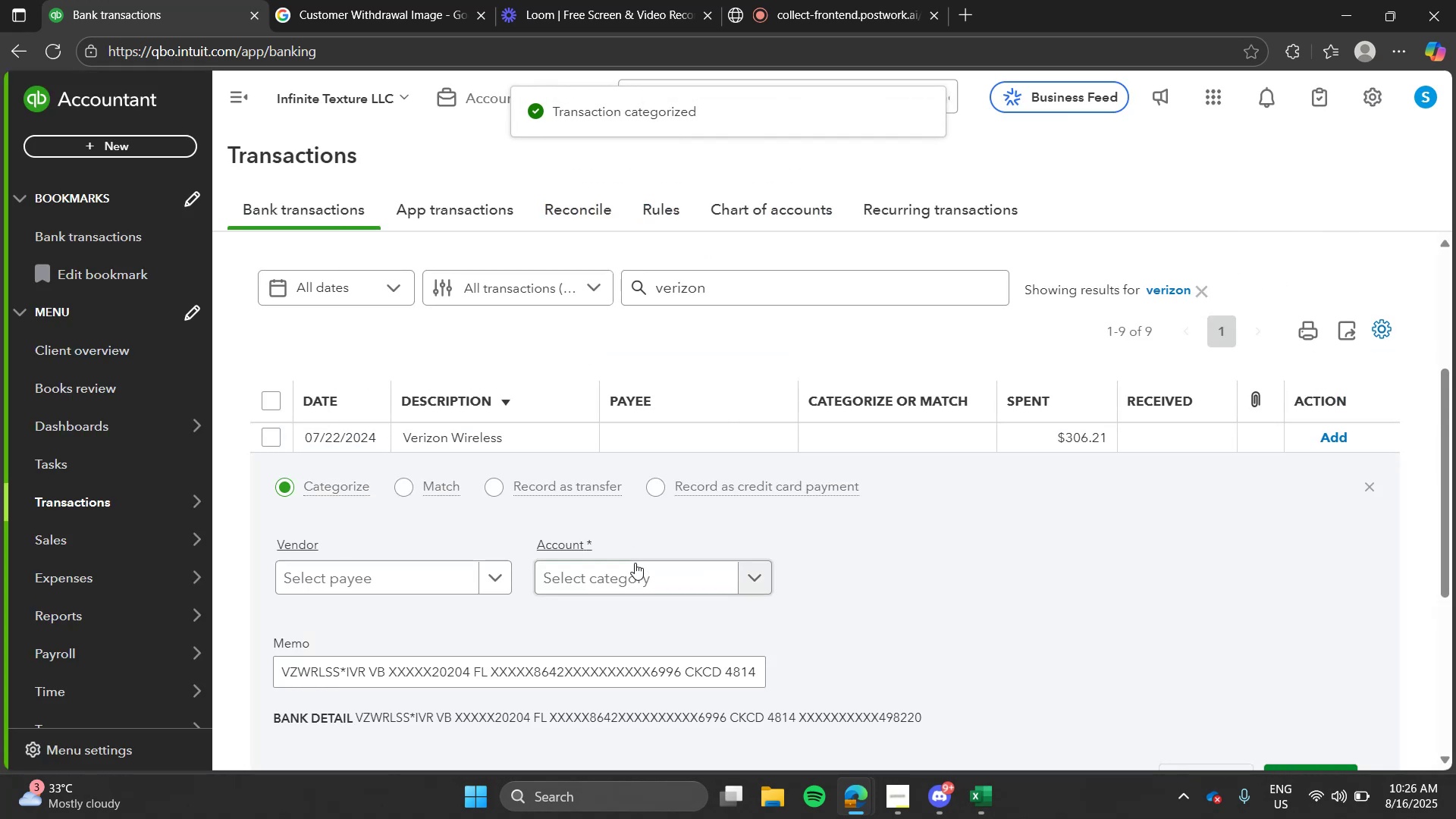 
left_click([635, 563])
 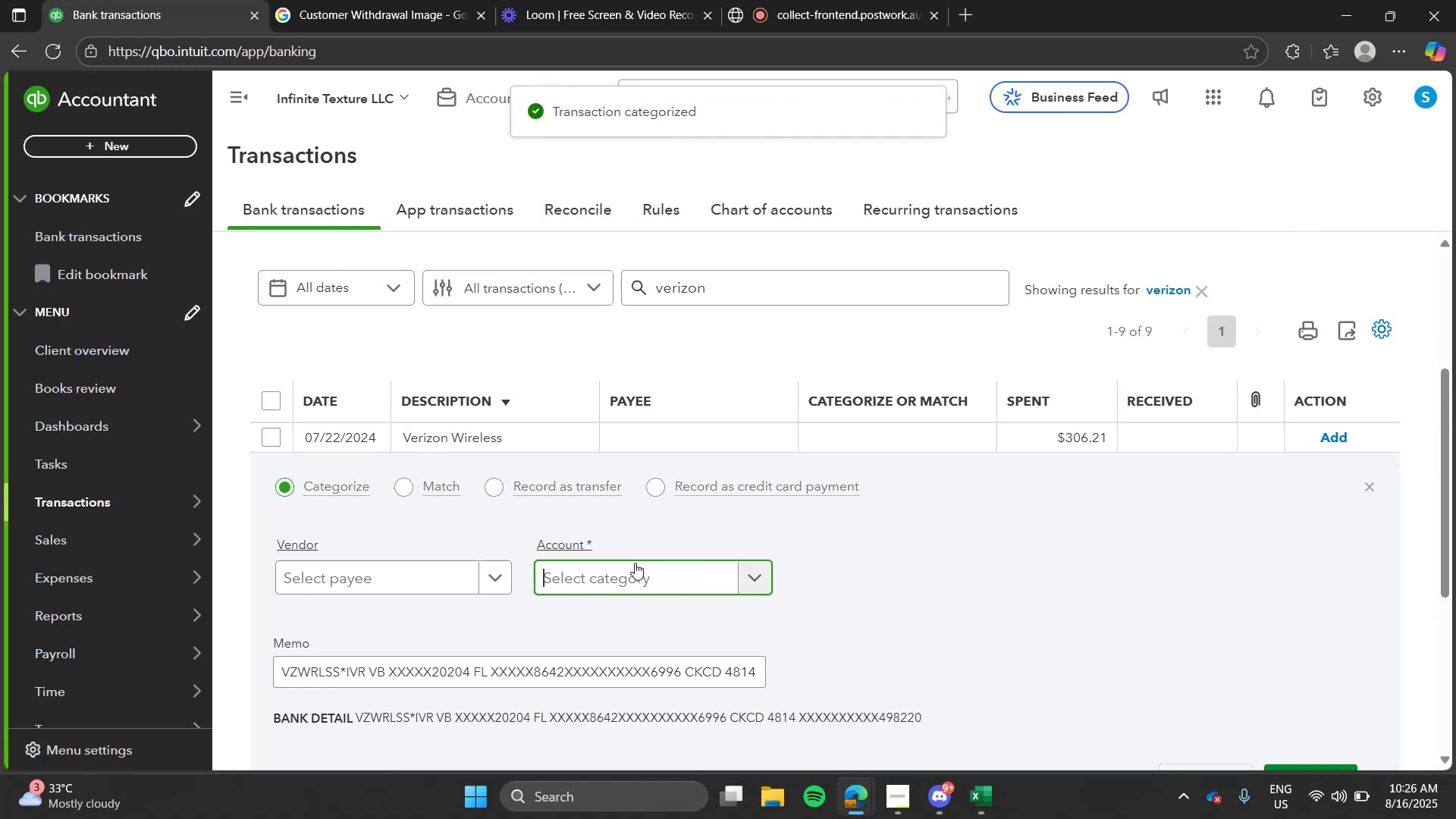 
type(utilities)
 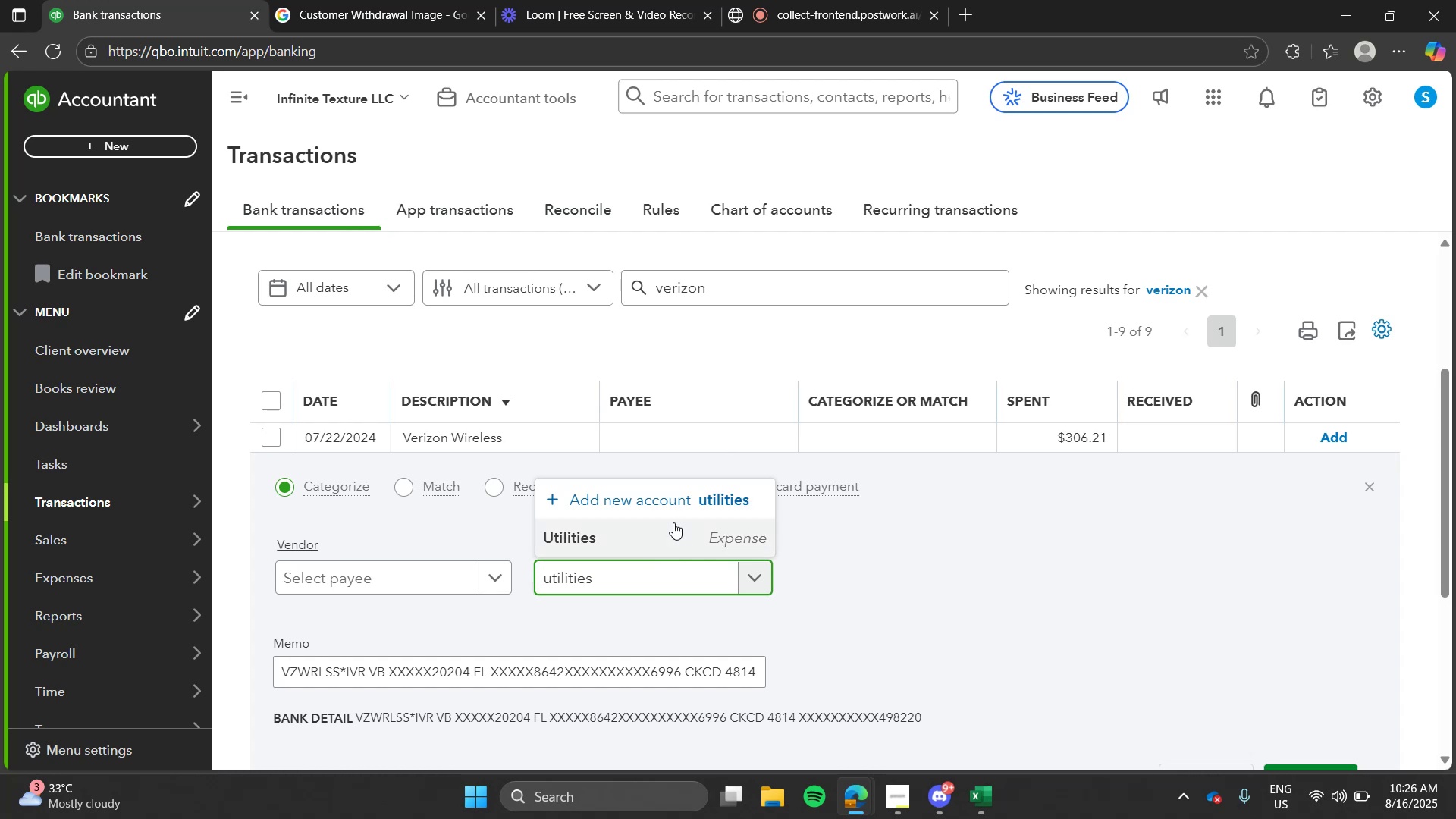 
left_click([673, 522])
 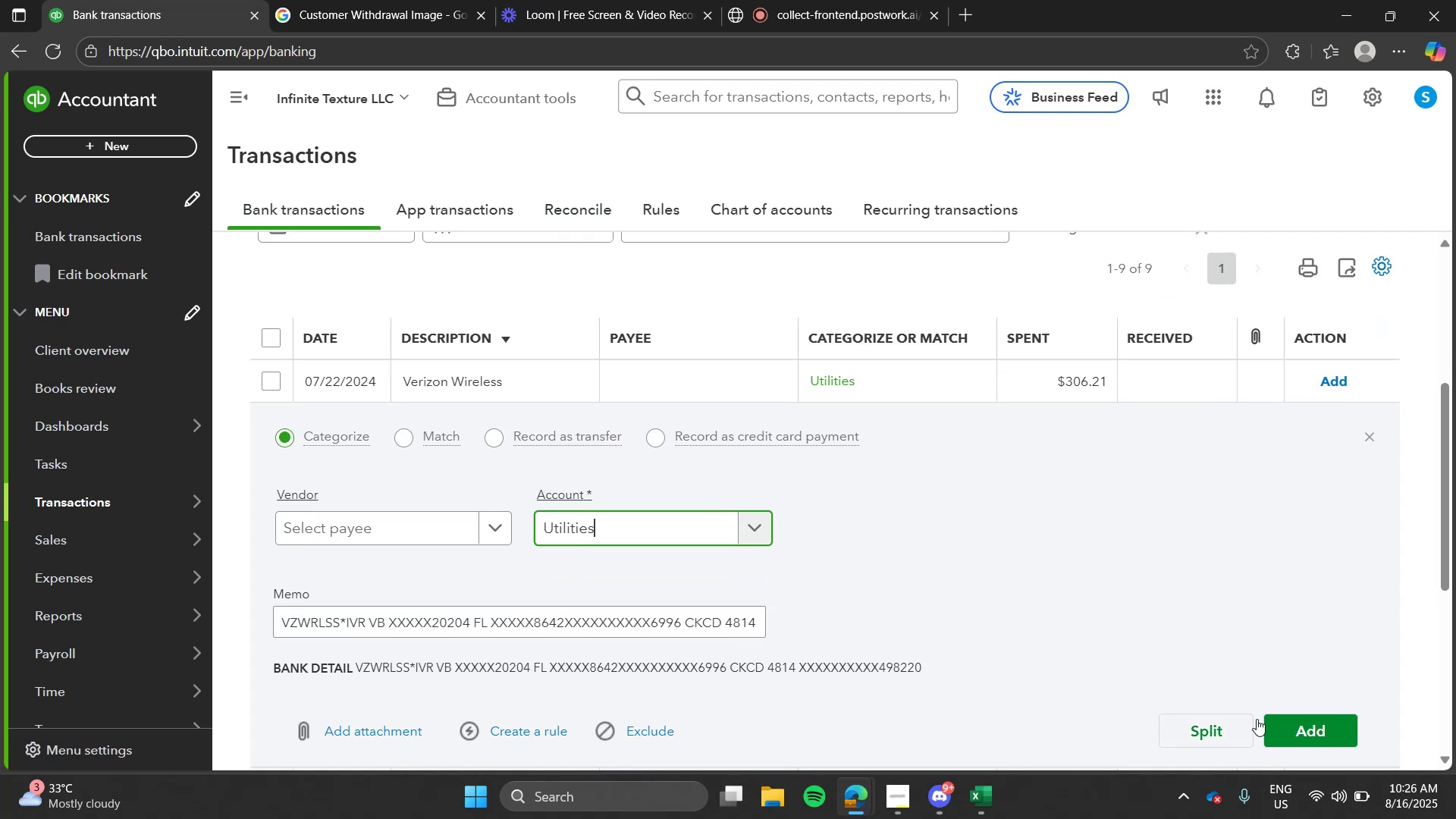 
left_click([1265, 722])
 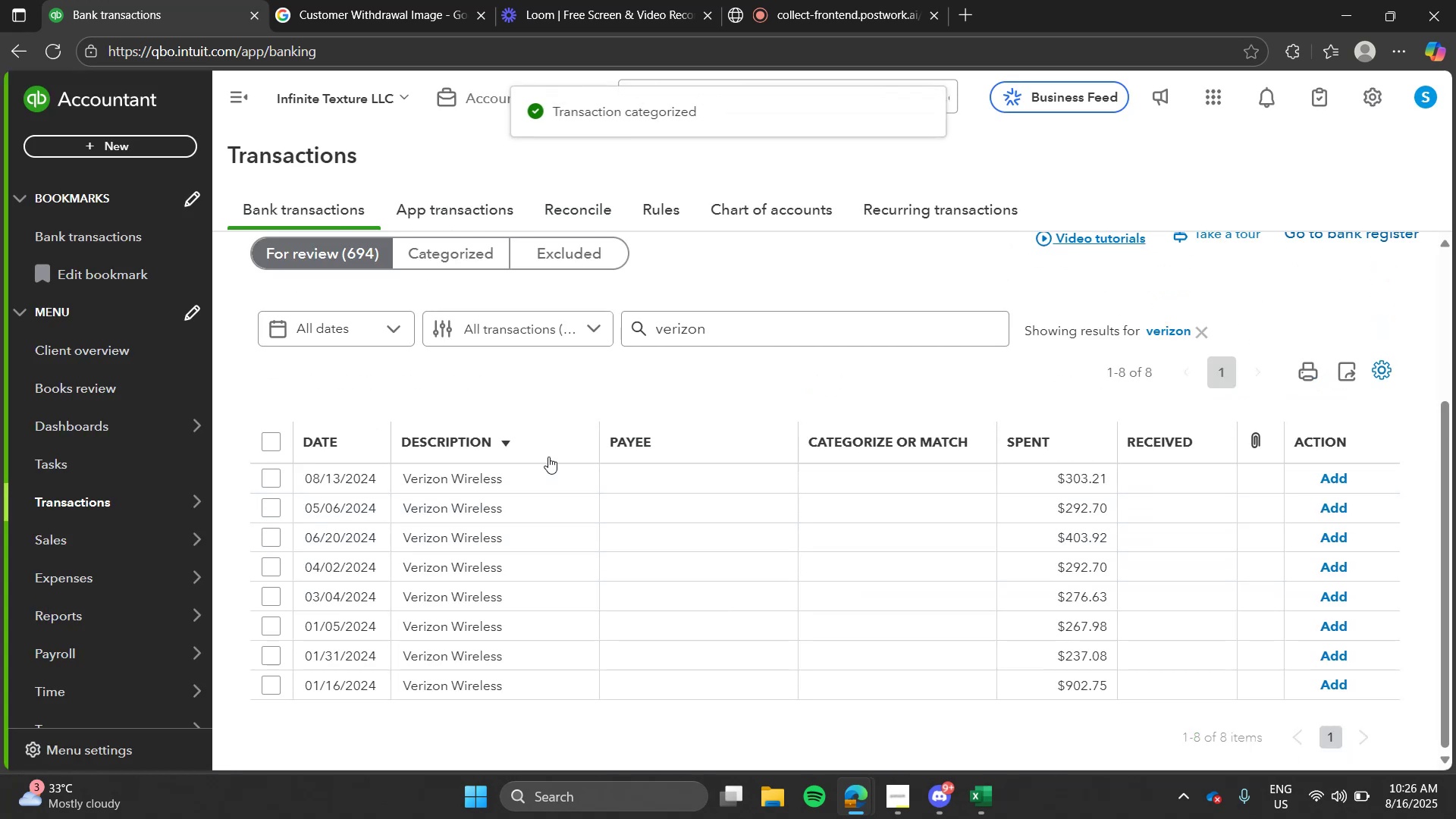 
left_click([521, 491])
 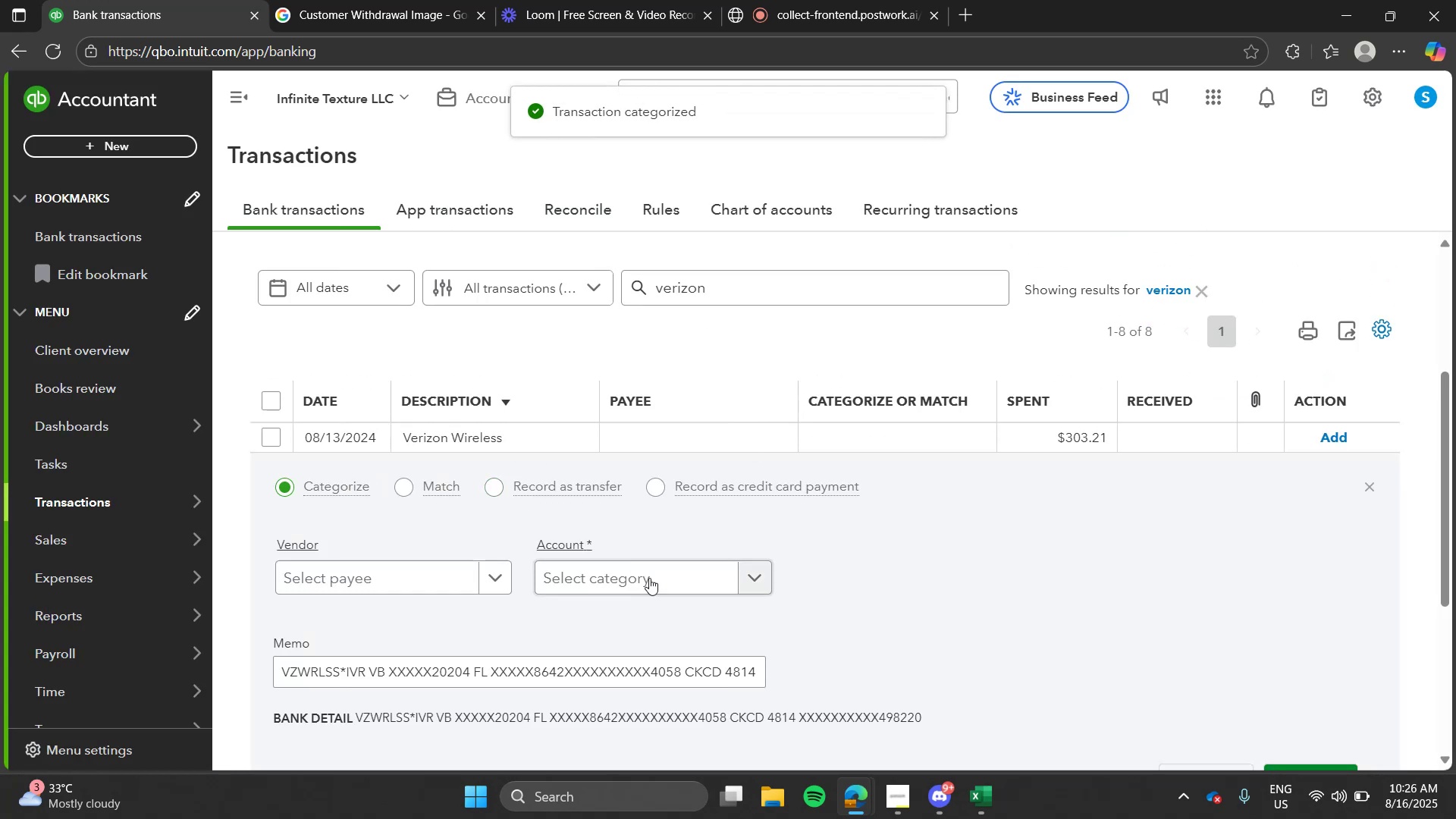 
left_click([649, 578])
 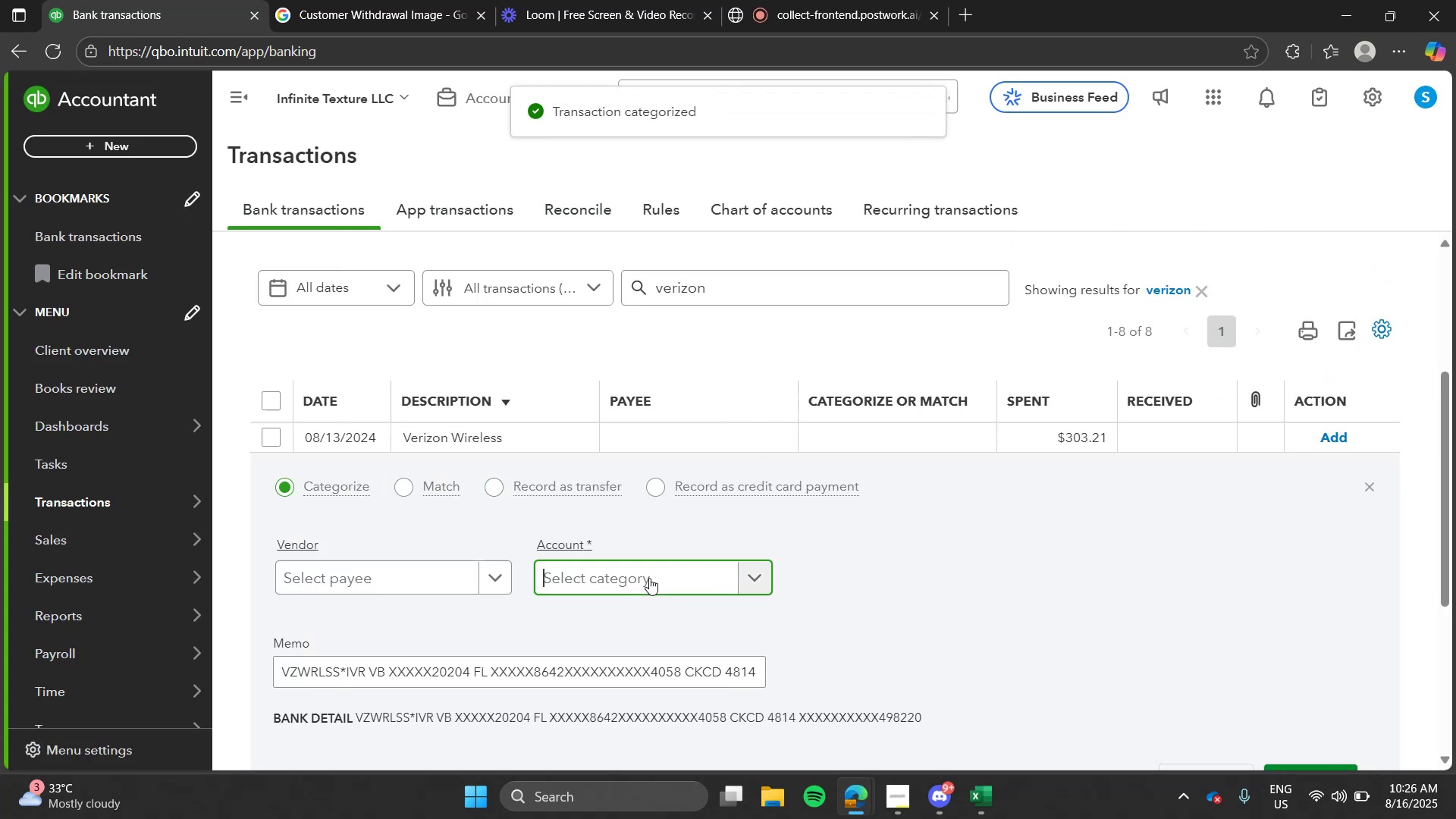 
type(utilitie)
 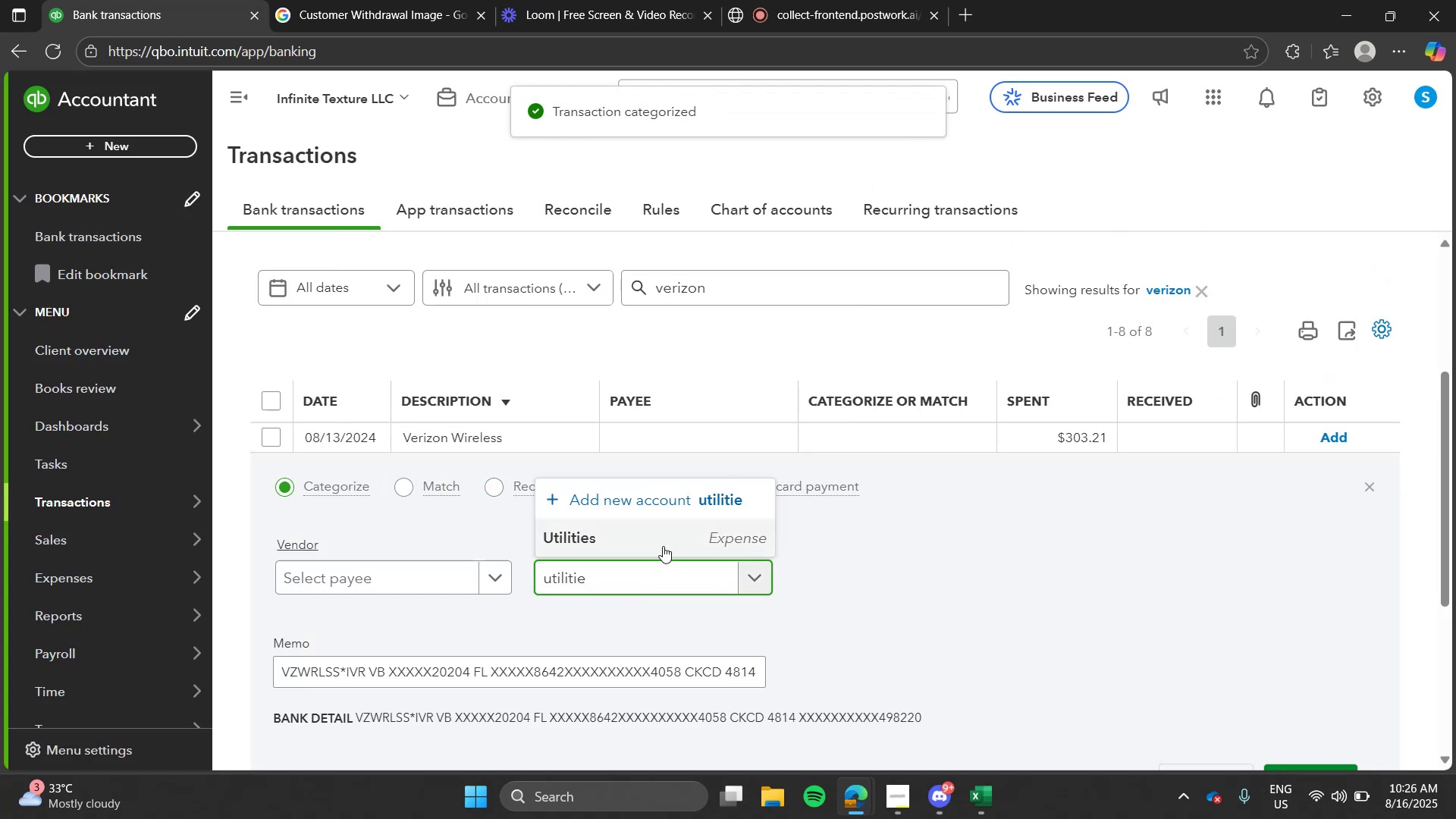 
left_click([665, 541])
 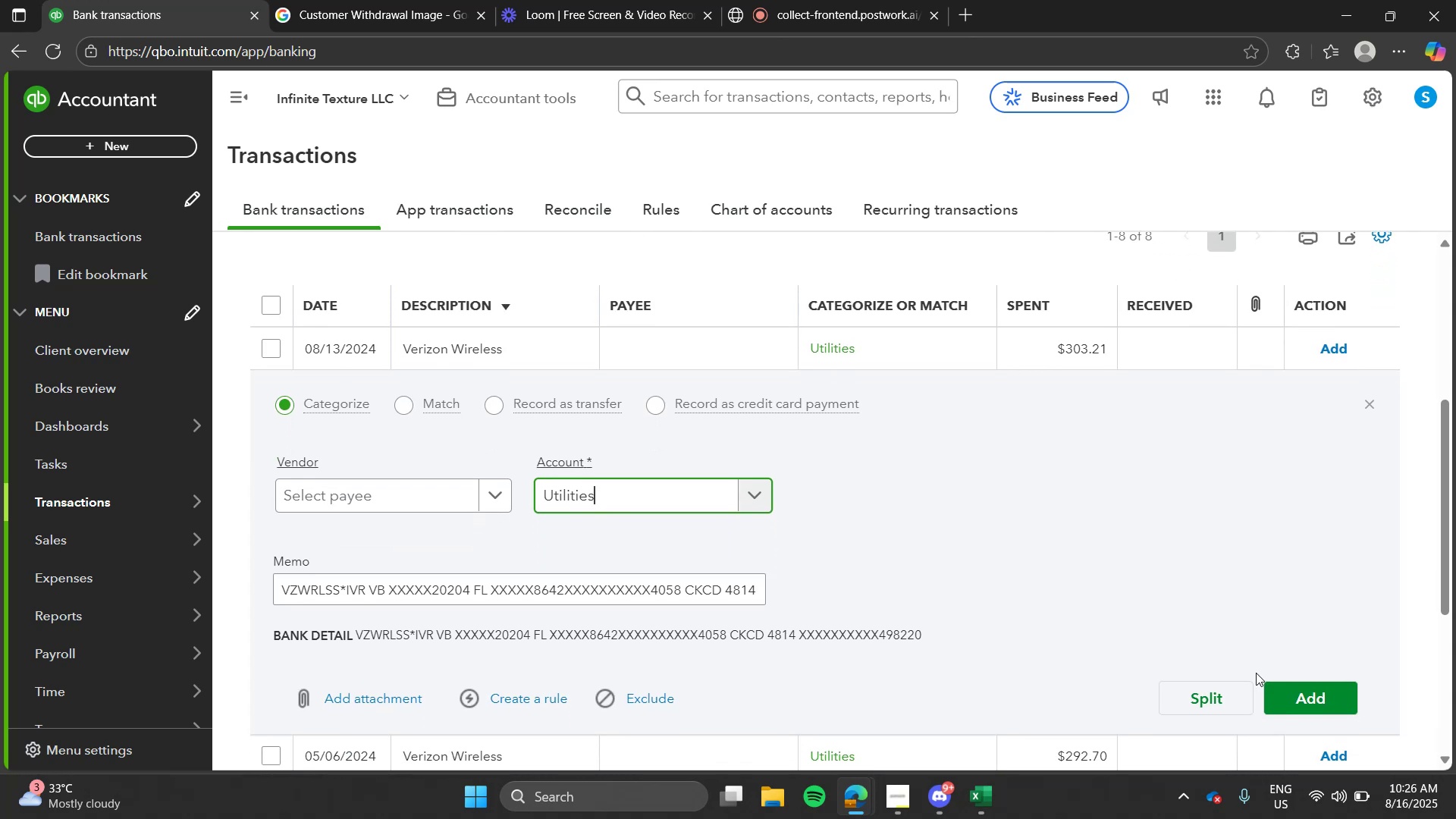 
left_click([1286, 695])
 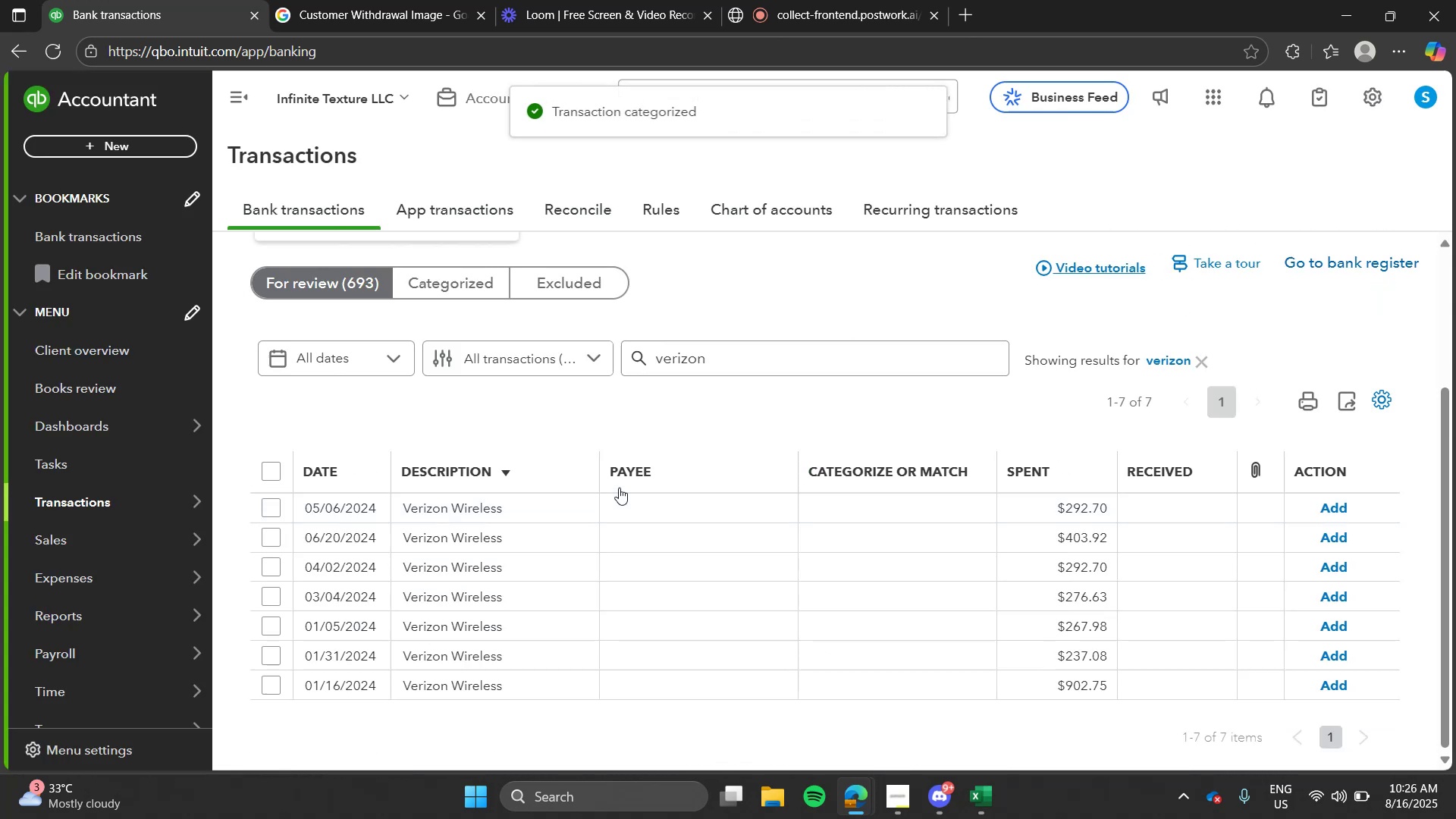 
left_click([571, 588])
 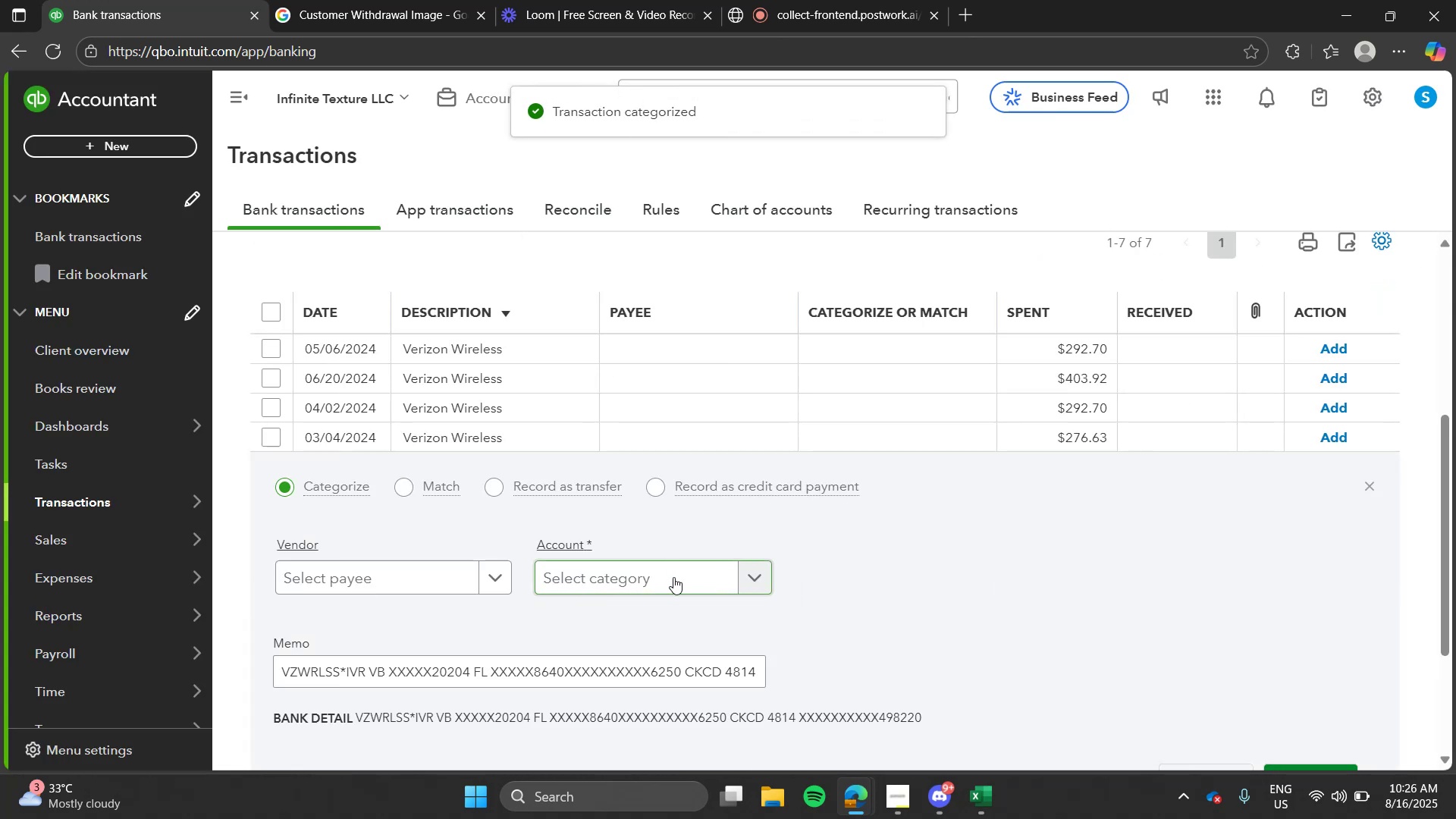 
left_click([673, 577])
 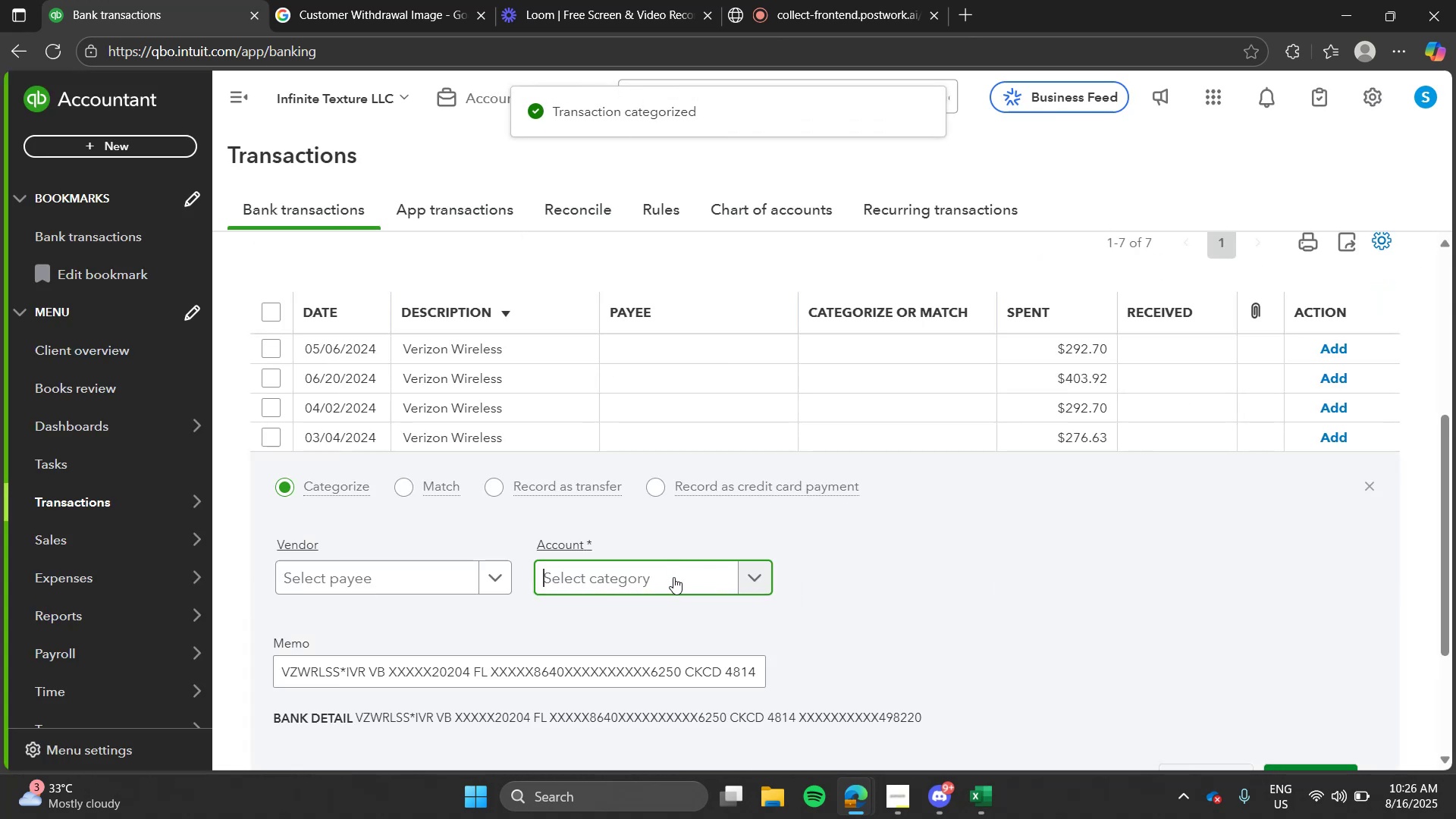 
type(uti)
key(Tab)
 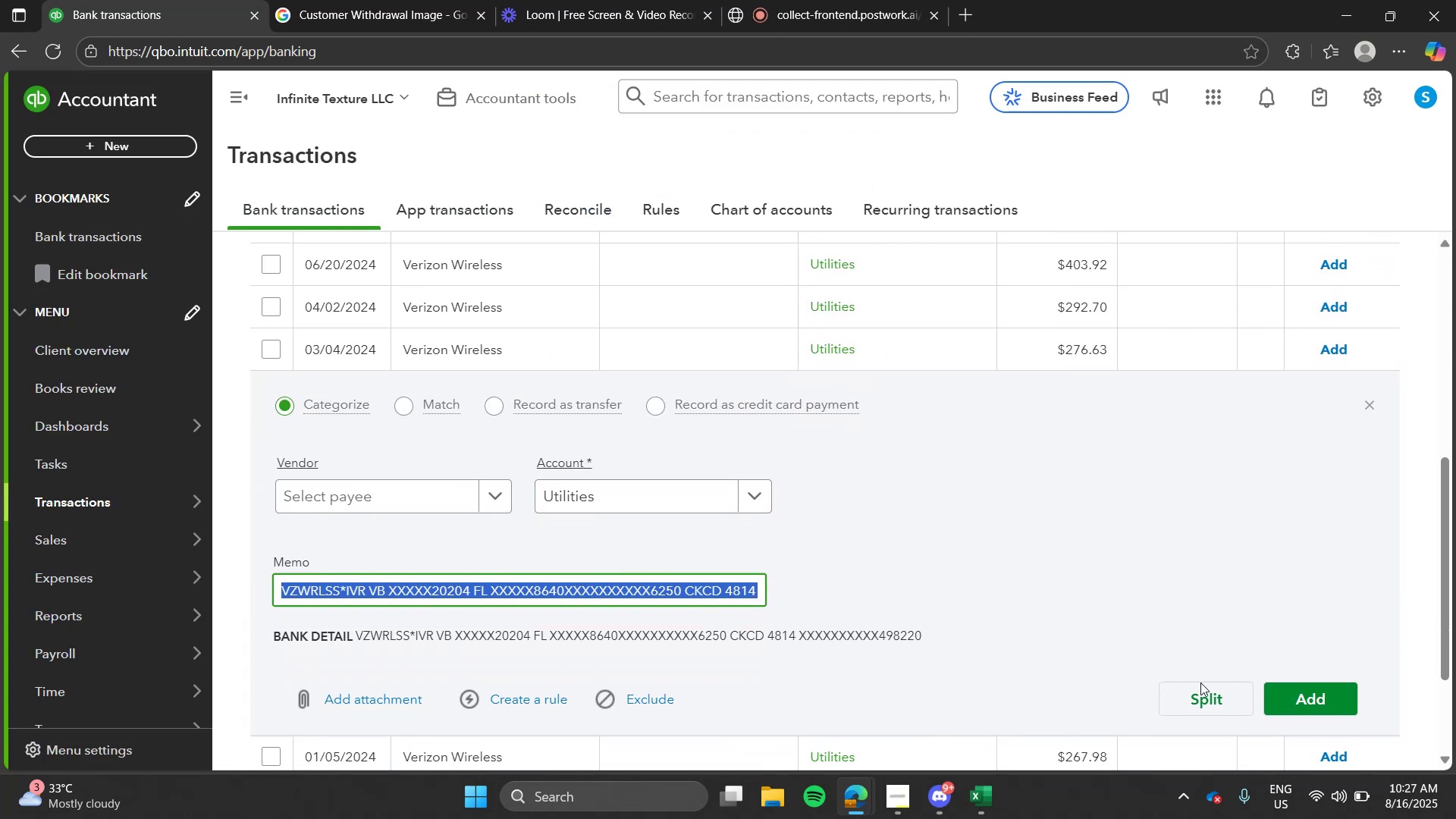 
left_click([1301, 712])
 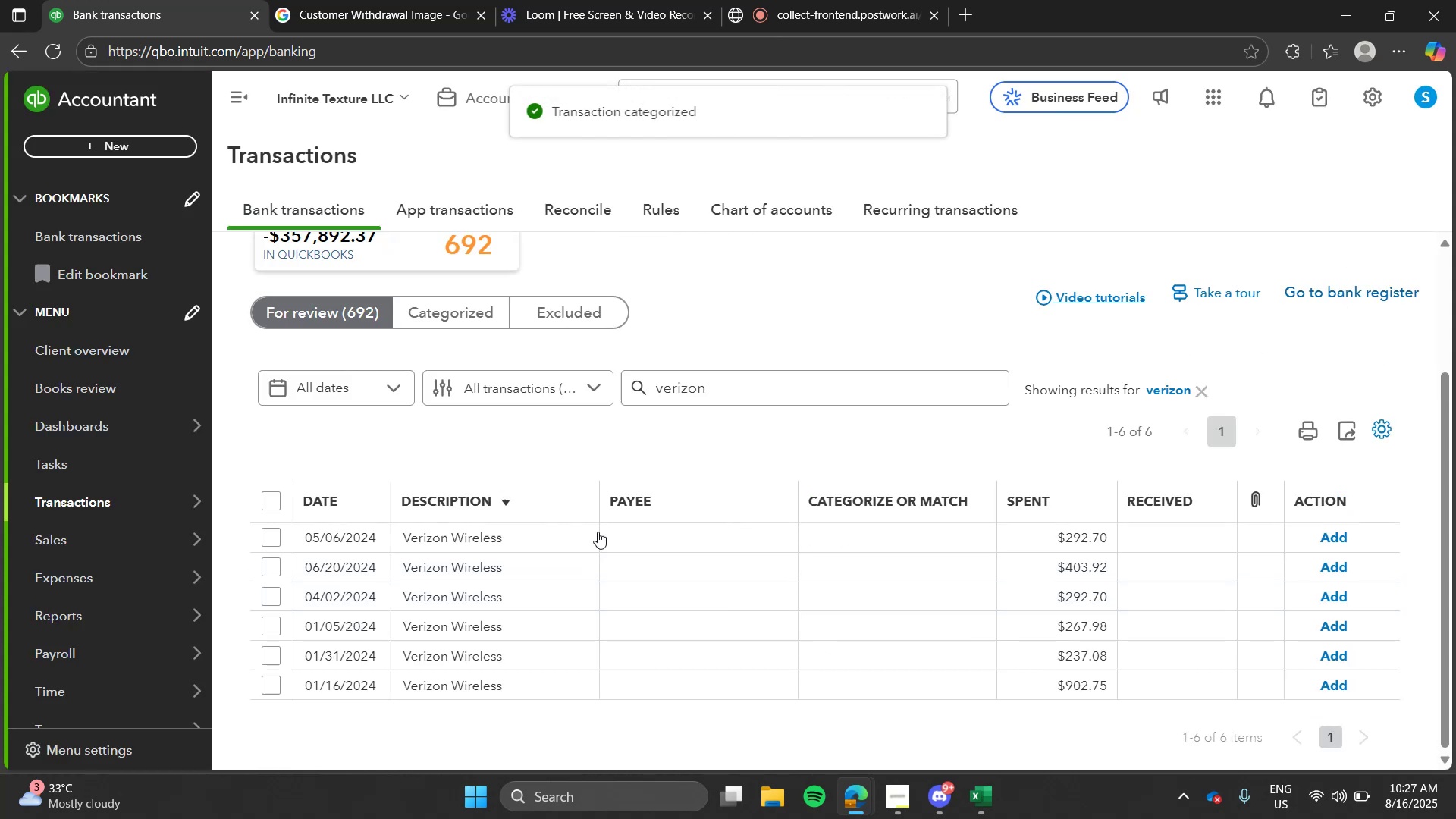 
left_click([505, 614])
 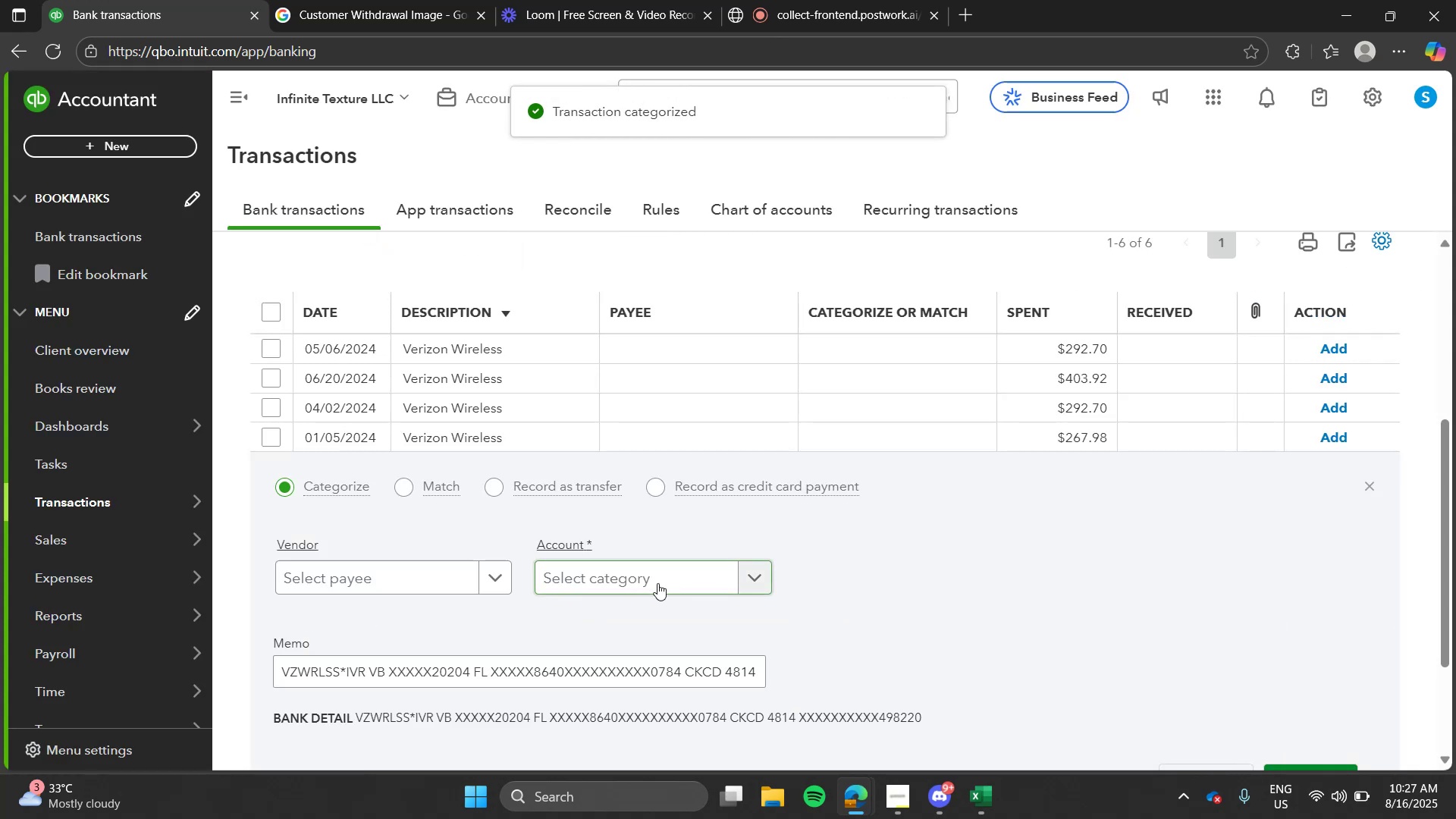 
left_click([657, 583])
 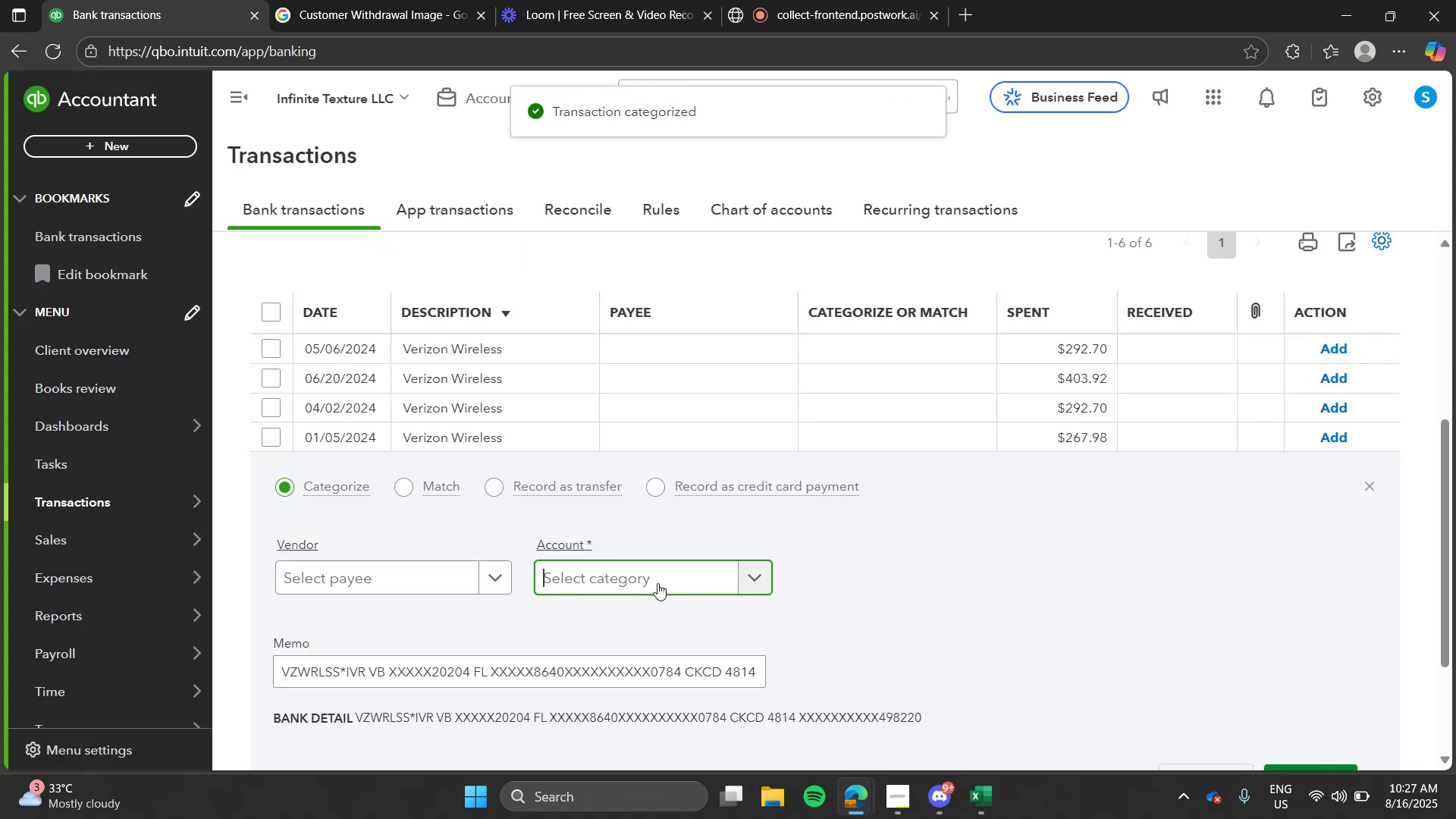 
type(uti)
key(Tab)
 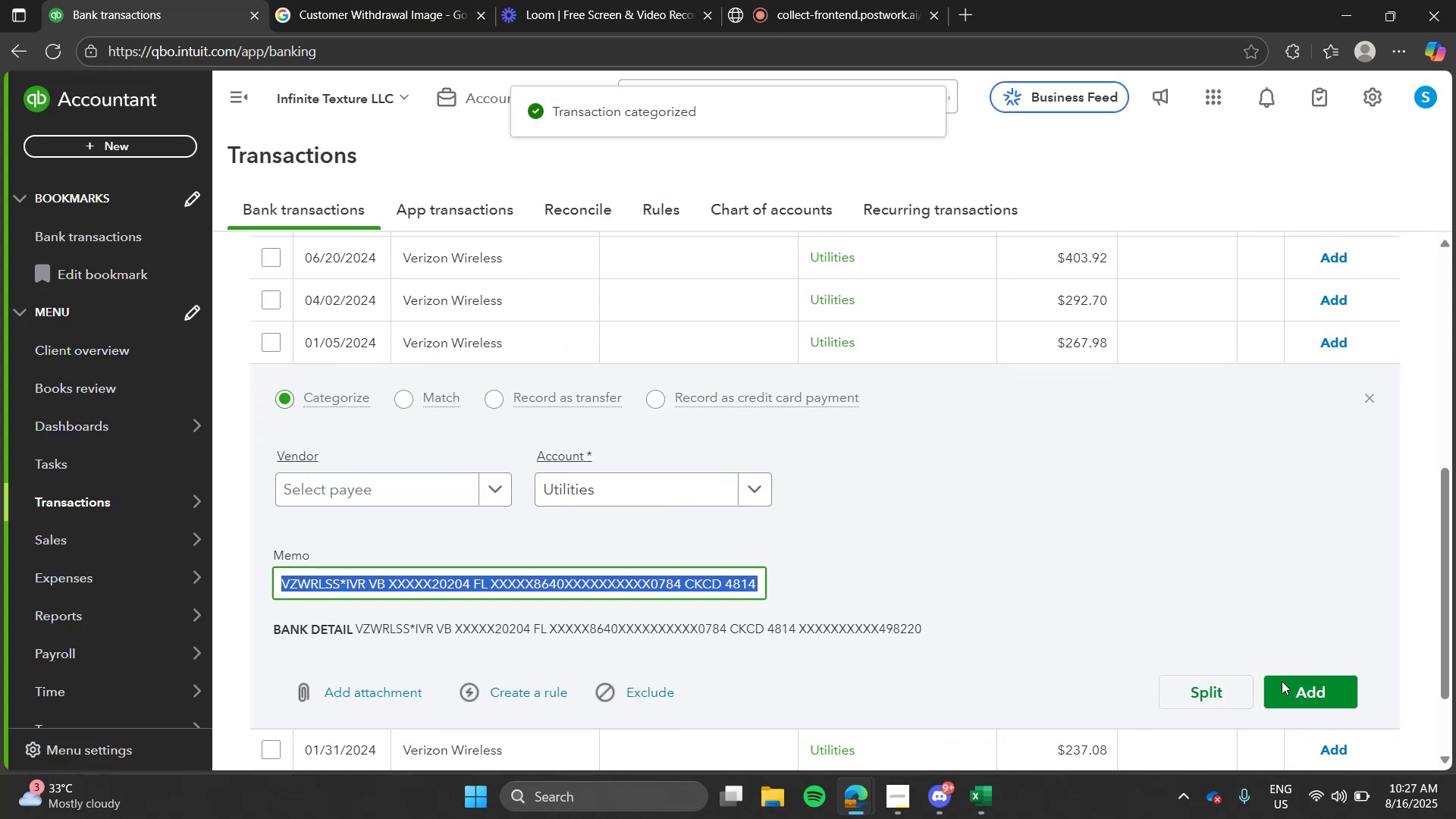 
left_click([1301, 689])
 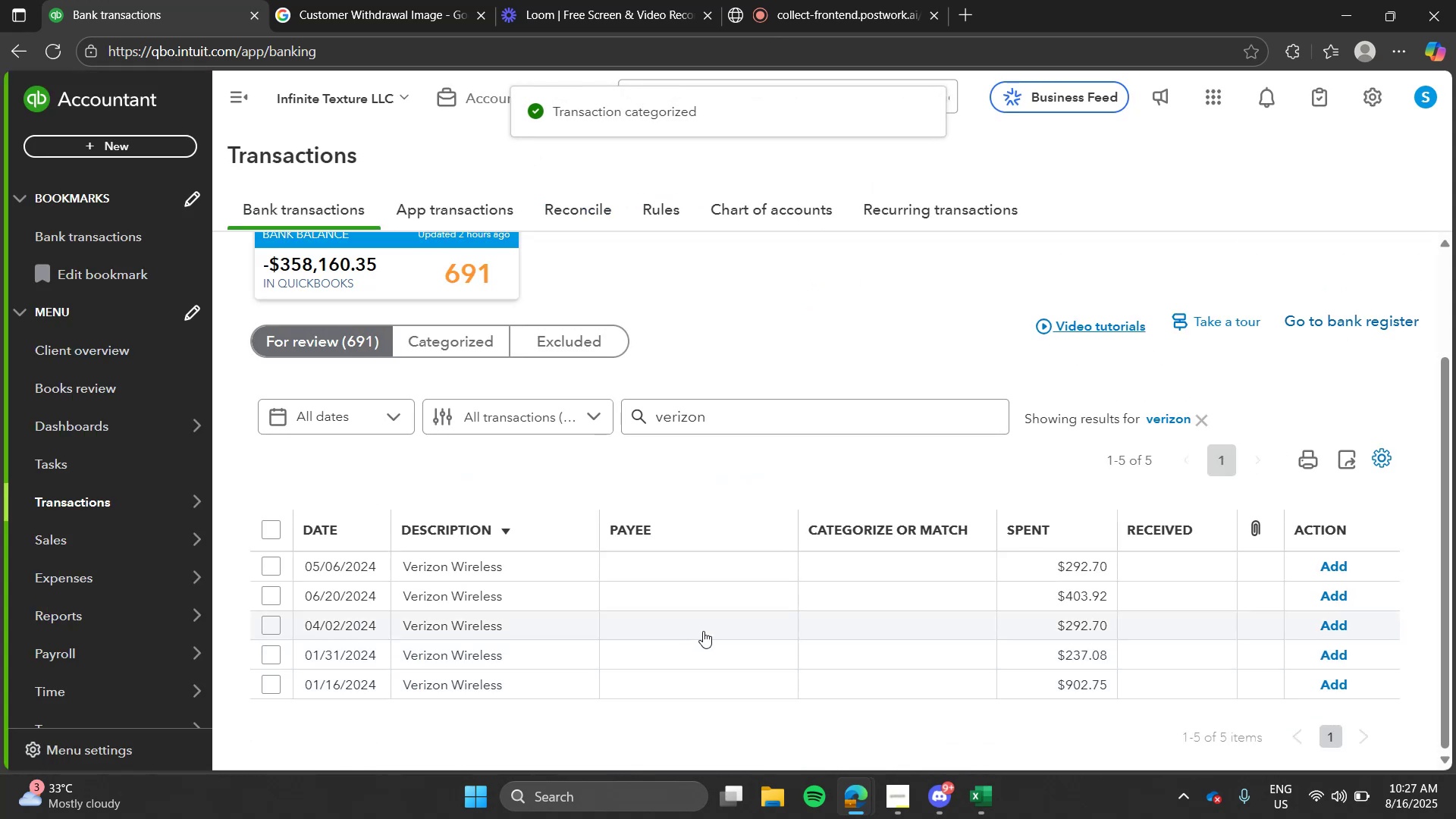 
left_click([499, 621])
 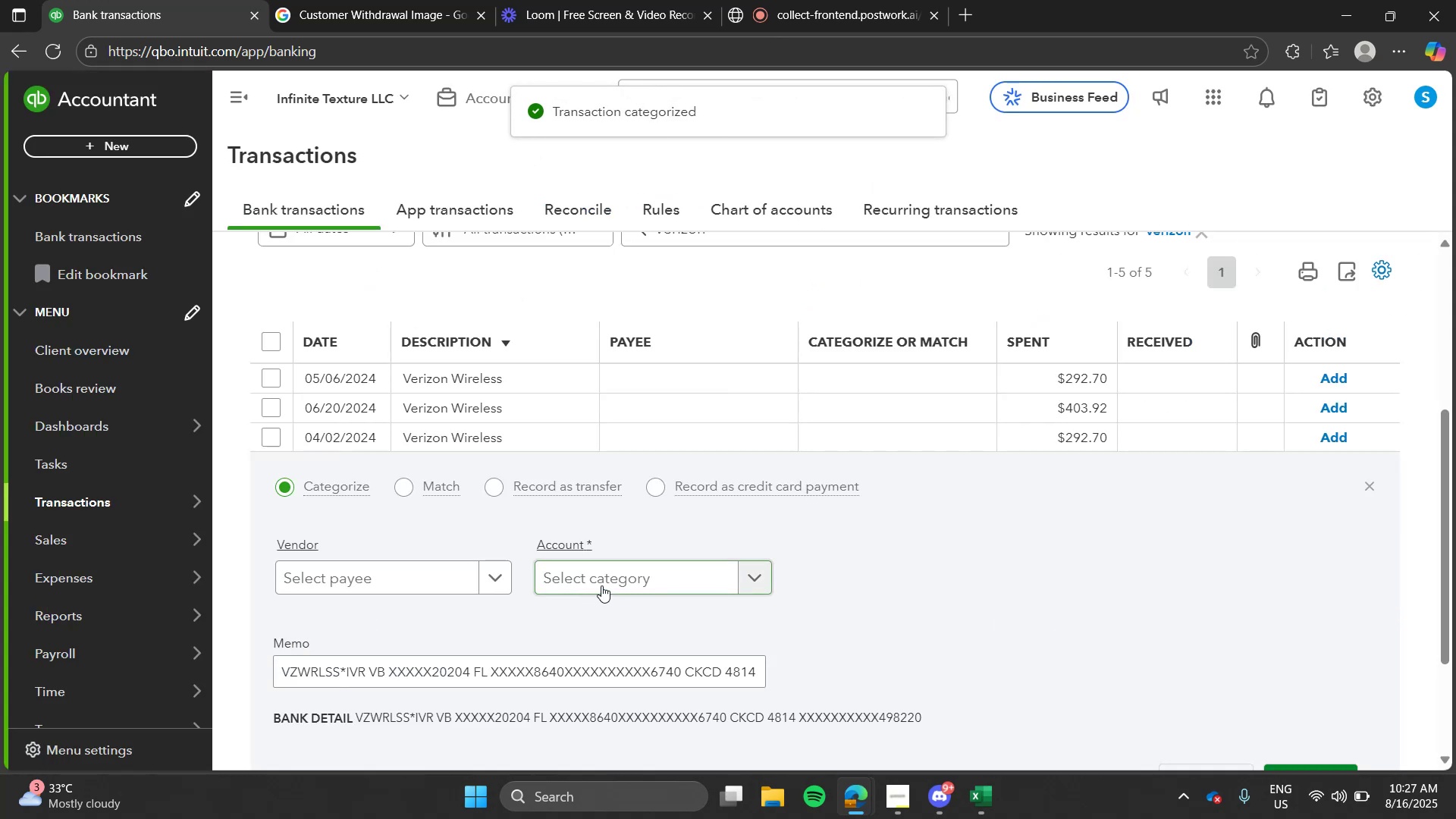 
left_click([601, 585])
 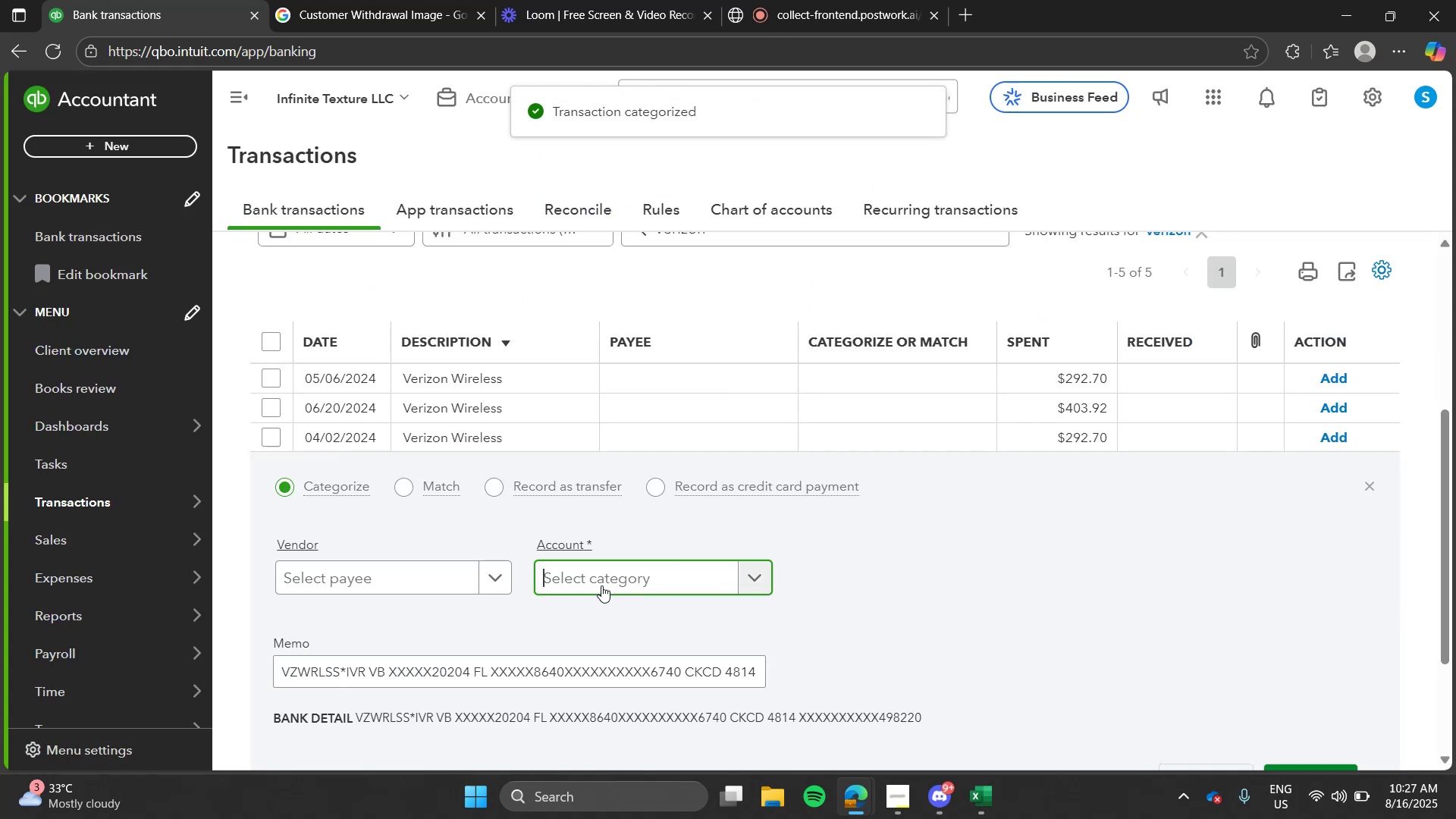 
type(uti)
key(Tab)
 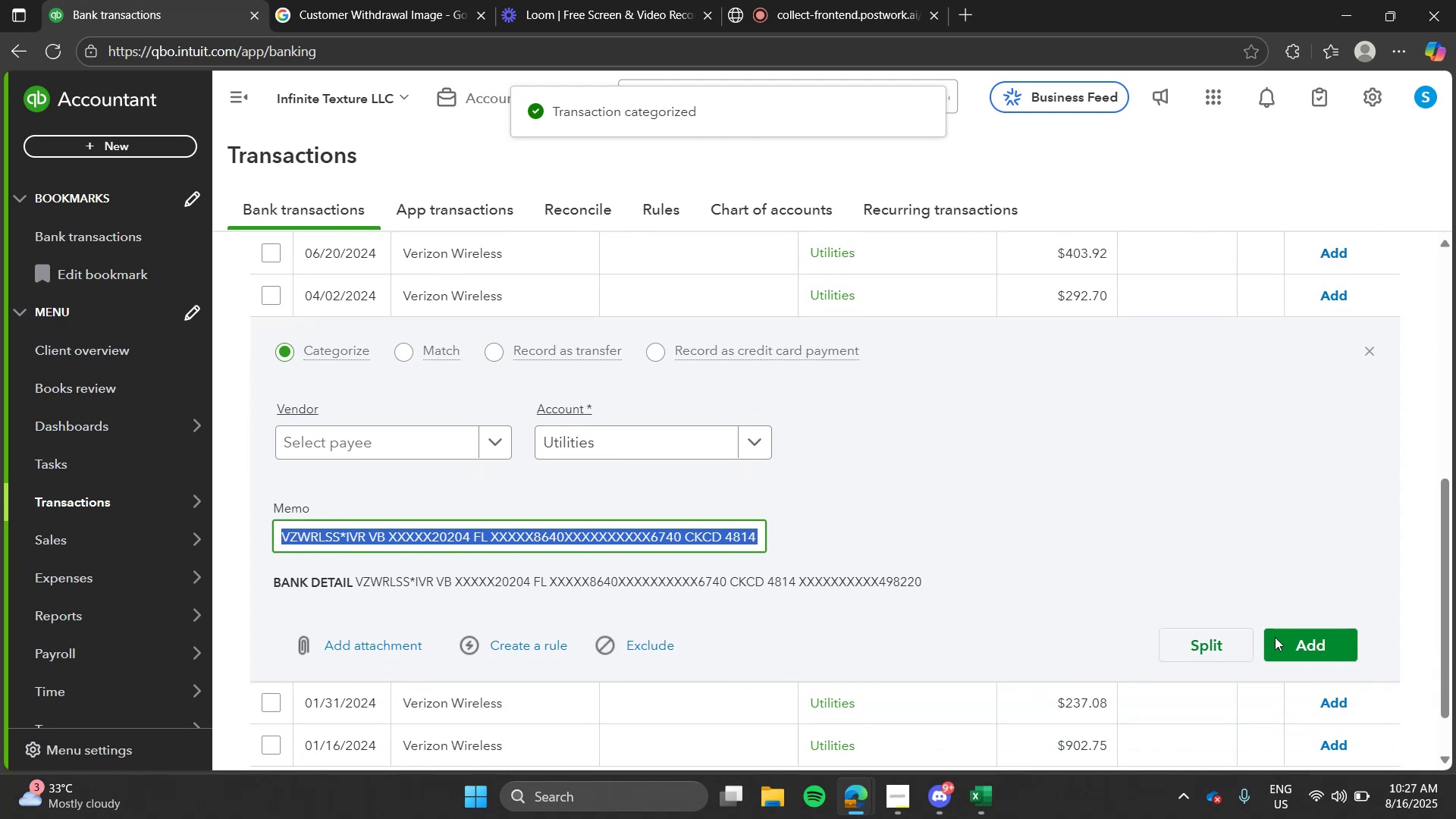 
left_click([1298, 652])
 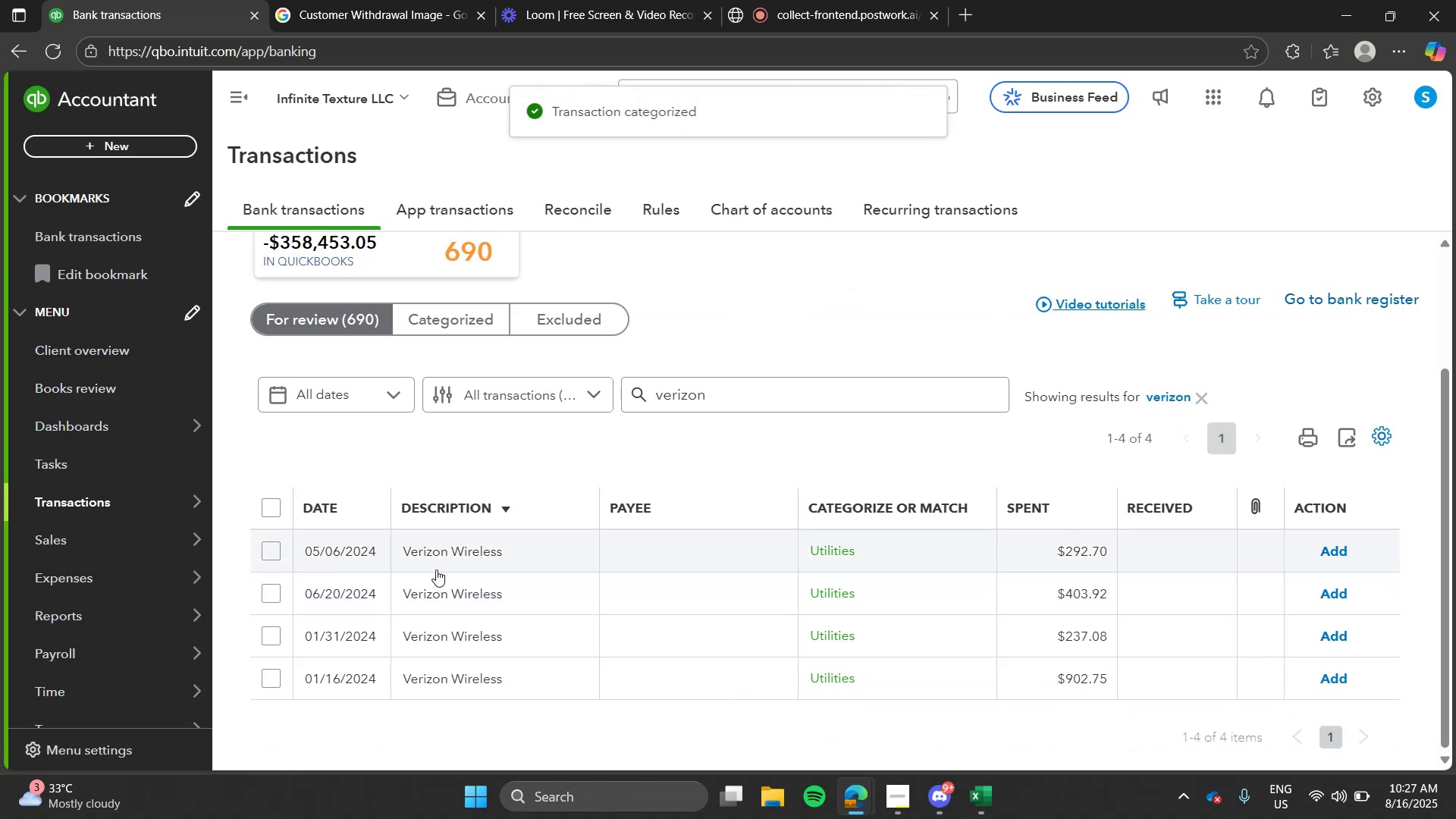 
left_click([436, 590])
 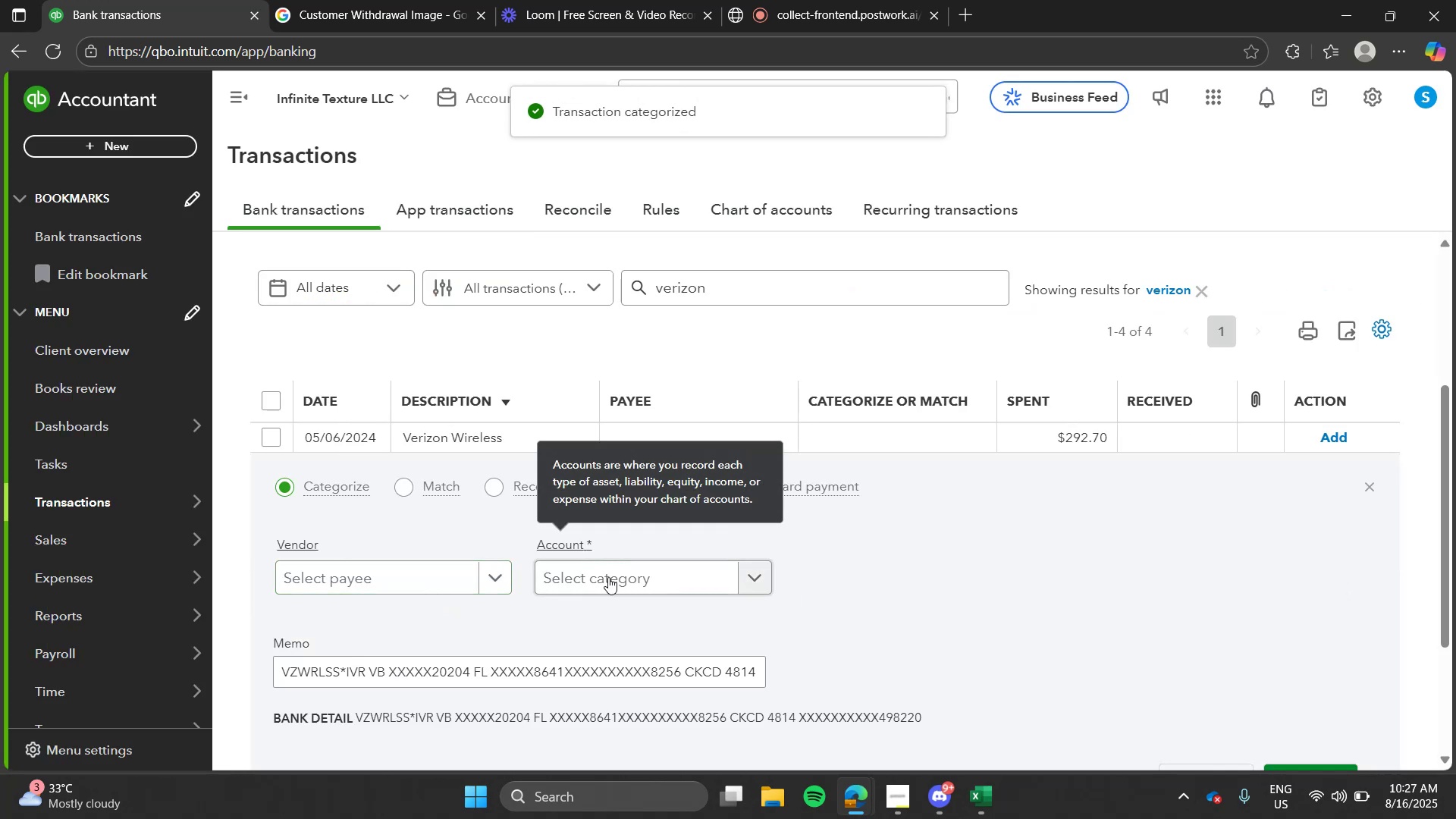 
left_click([608, 577])
 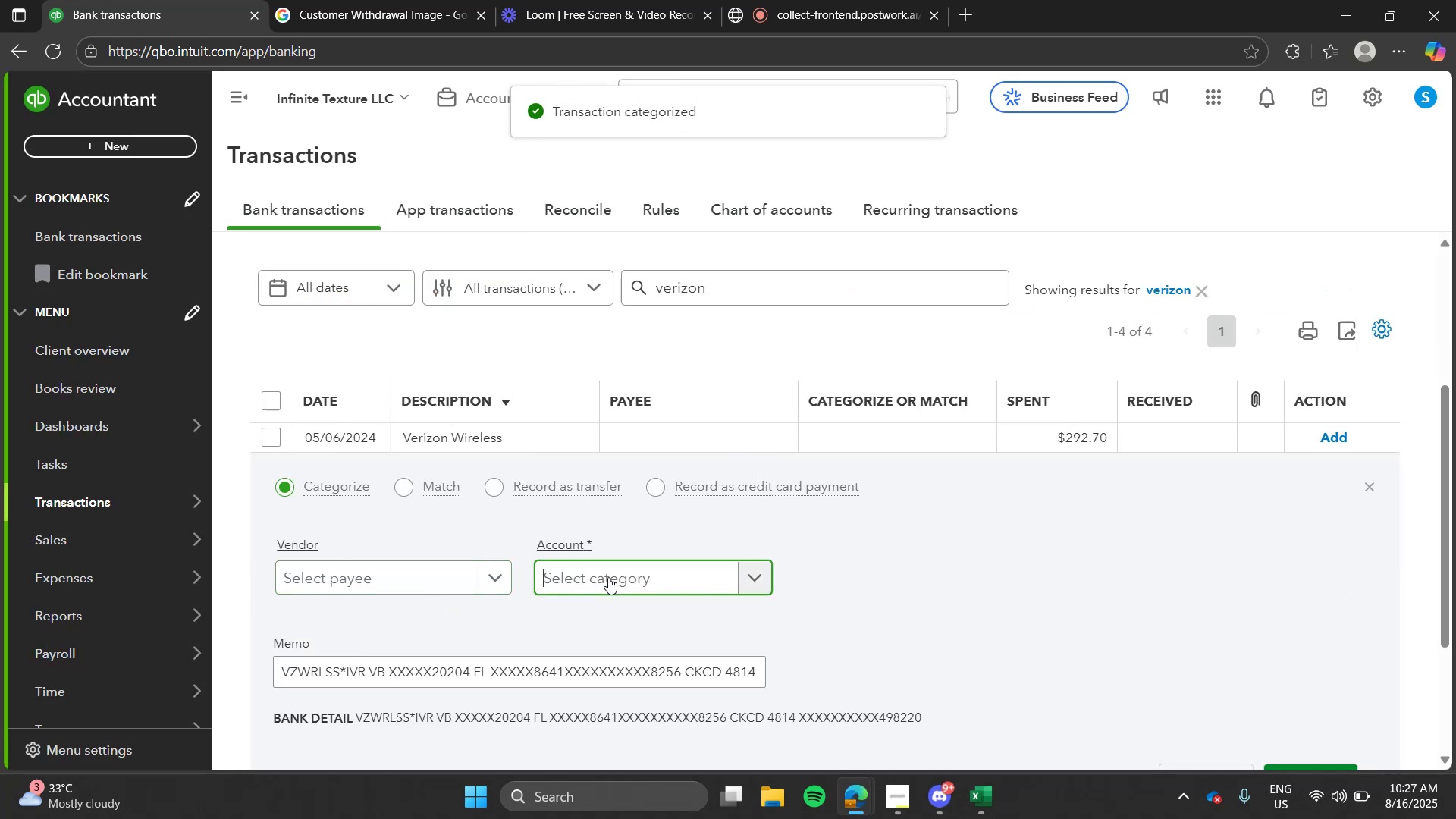 
type(uti)
key(Tab)
 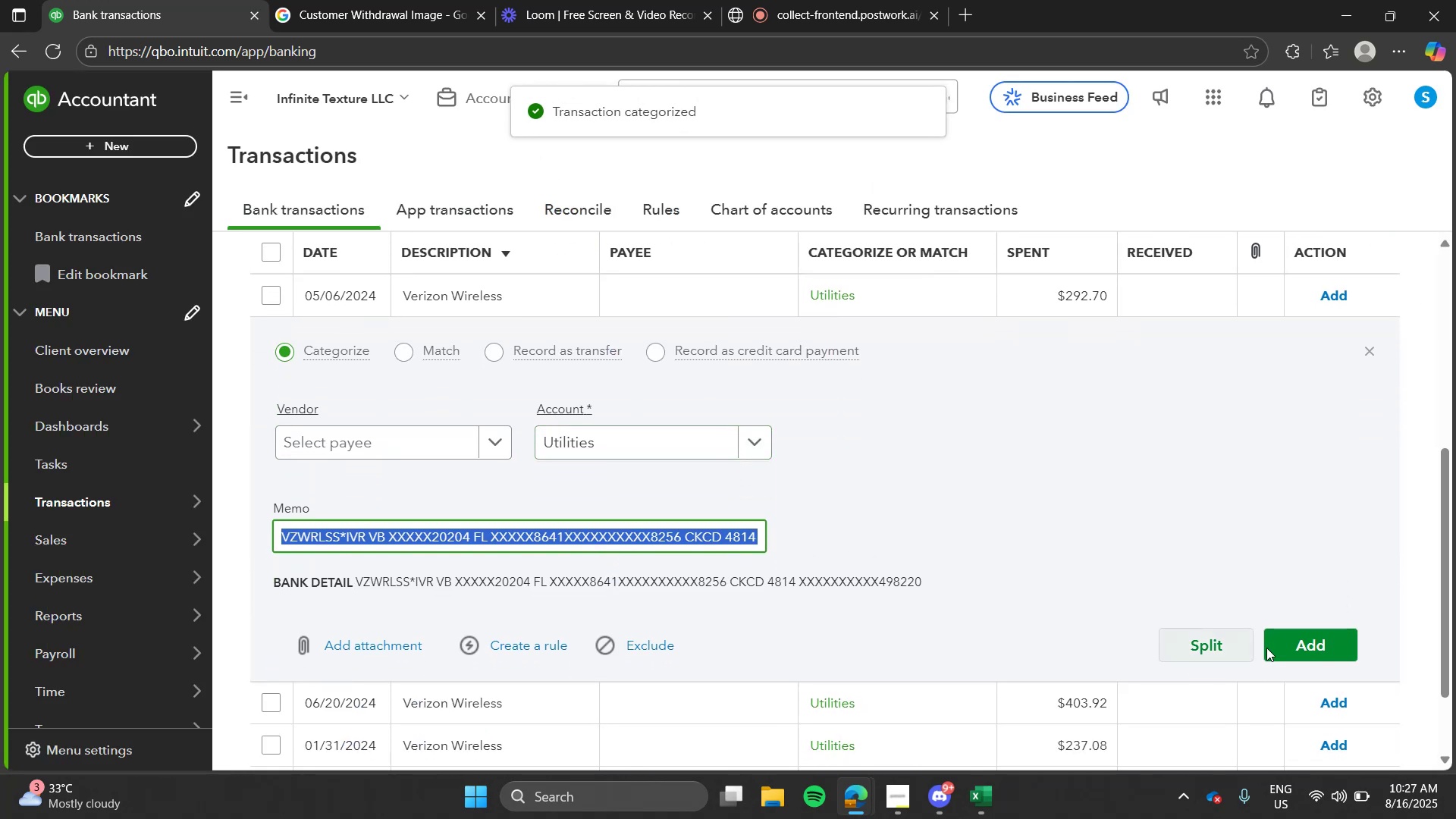 
left_click([1299, 639])
 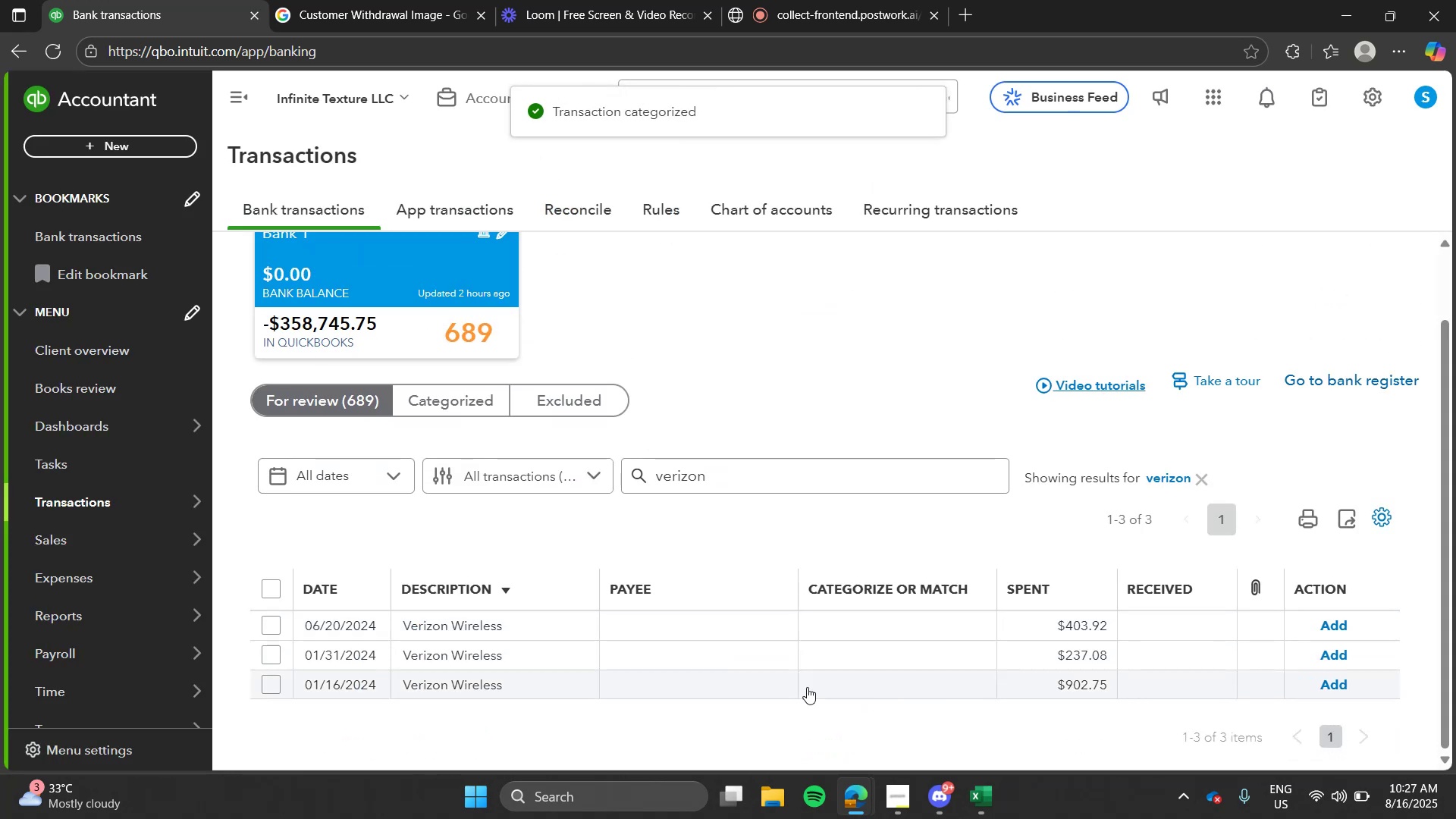 
left_click([526, 652])
 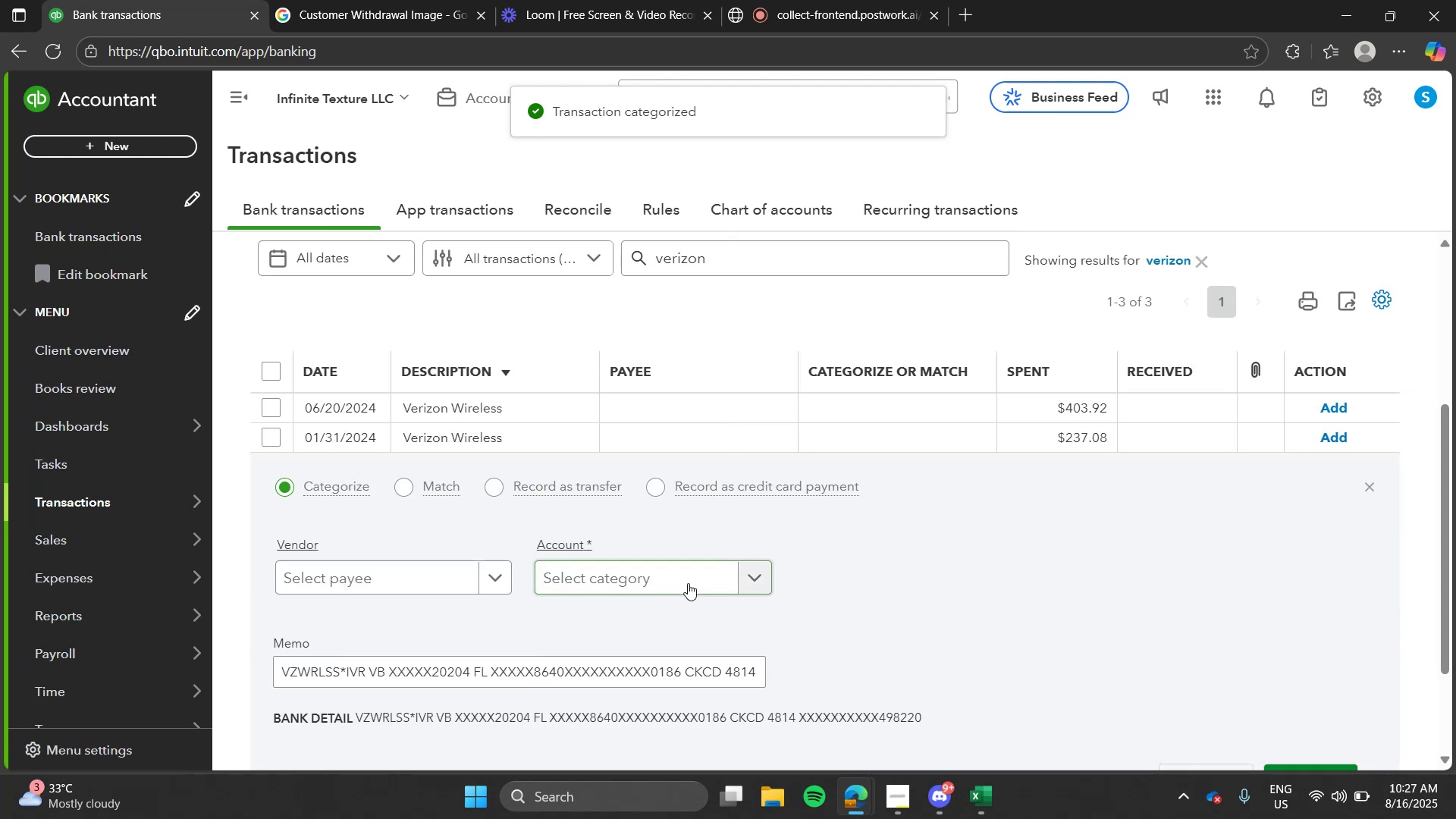 
left_click([688, 583])
 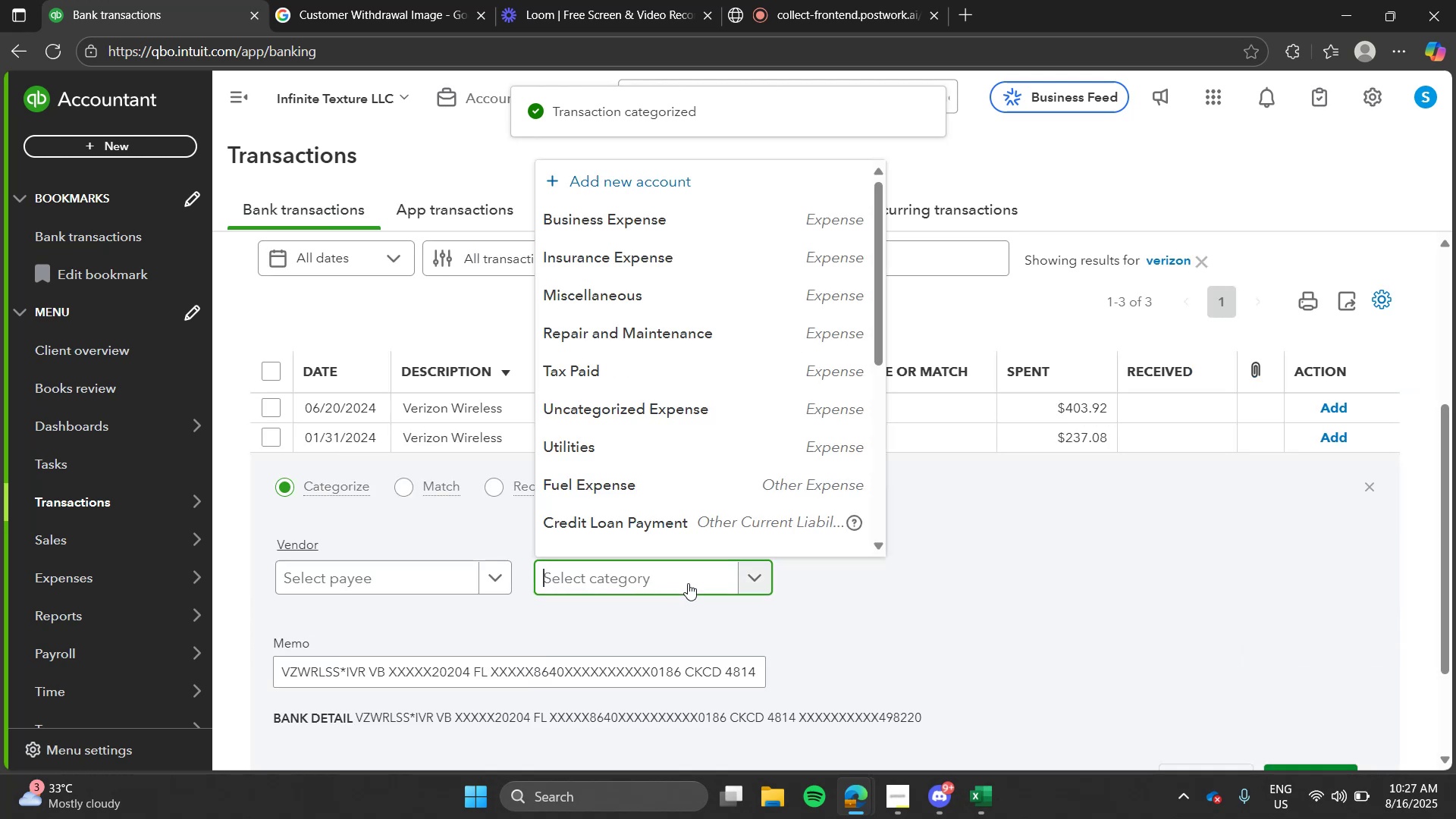 
type(uti)
key(Tab)
 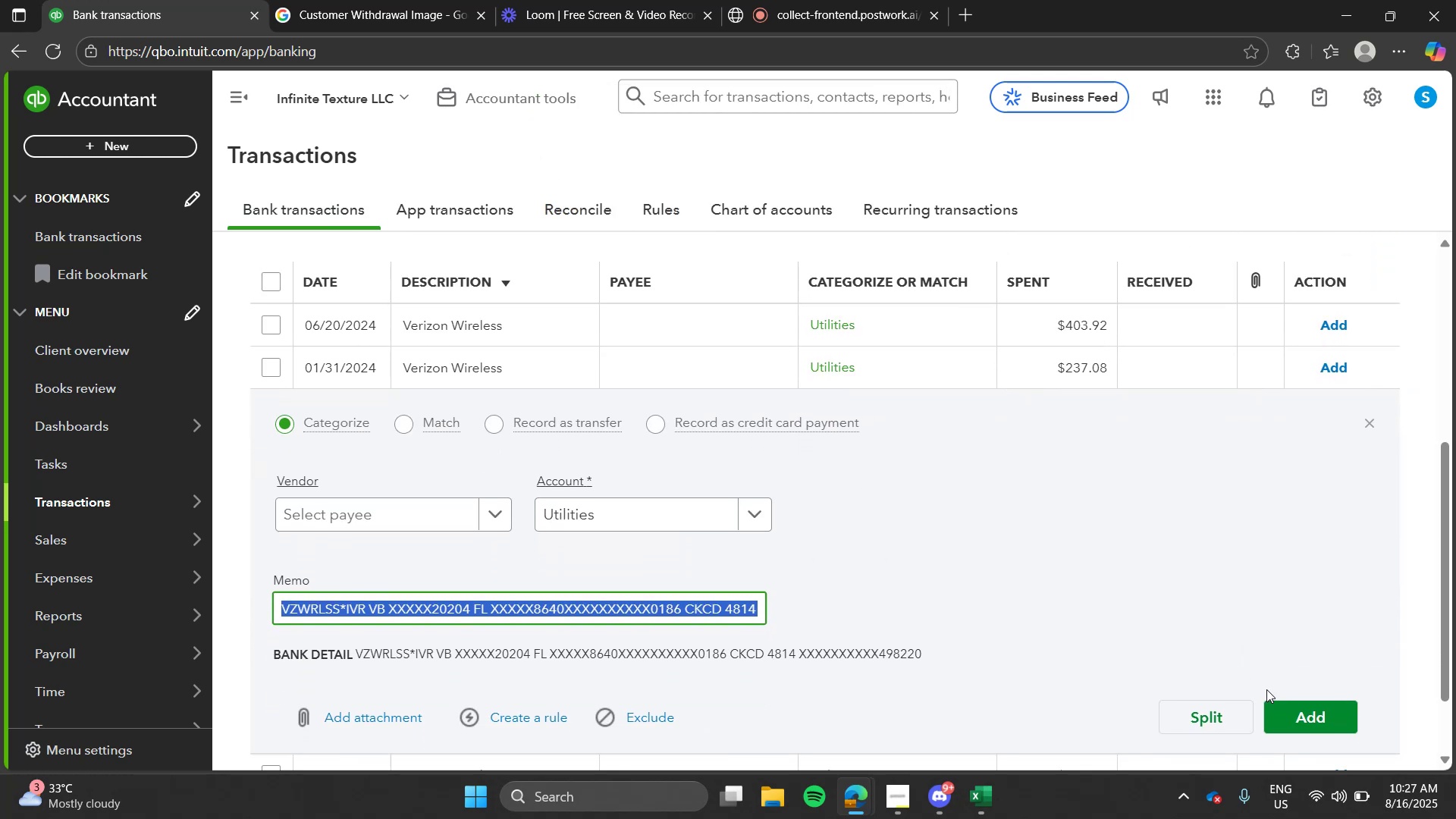 
left_click([1313, 711])
 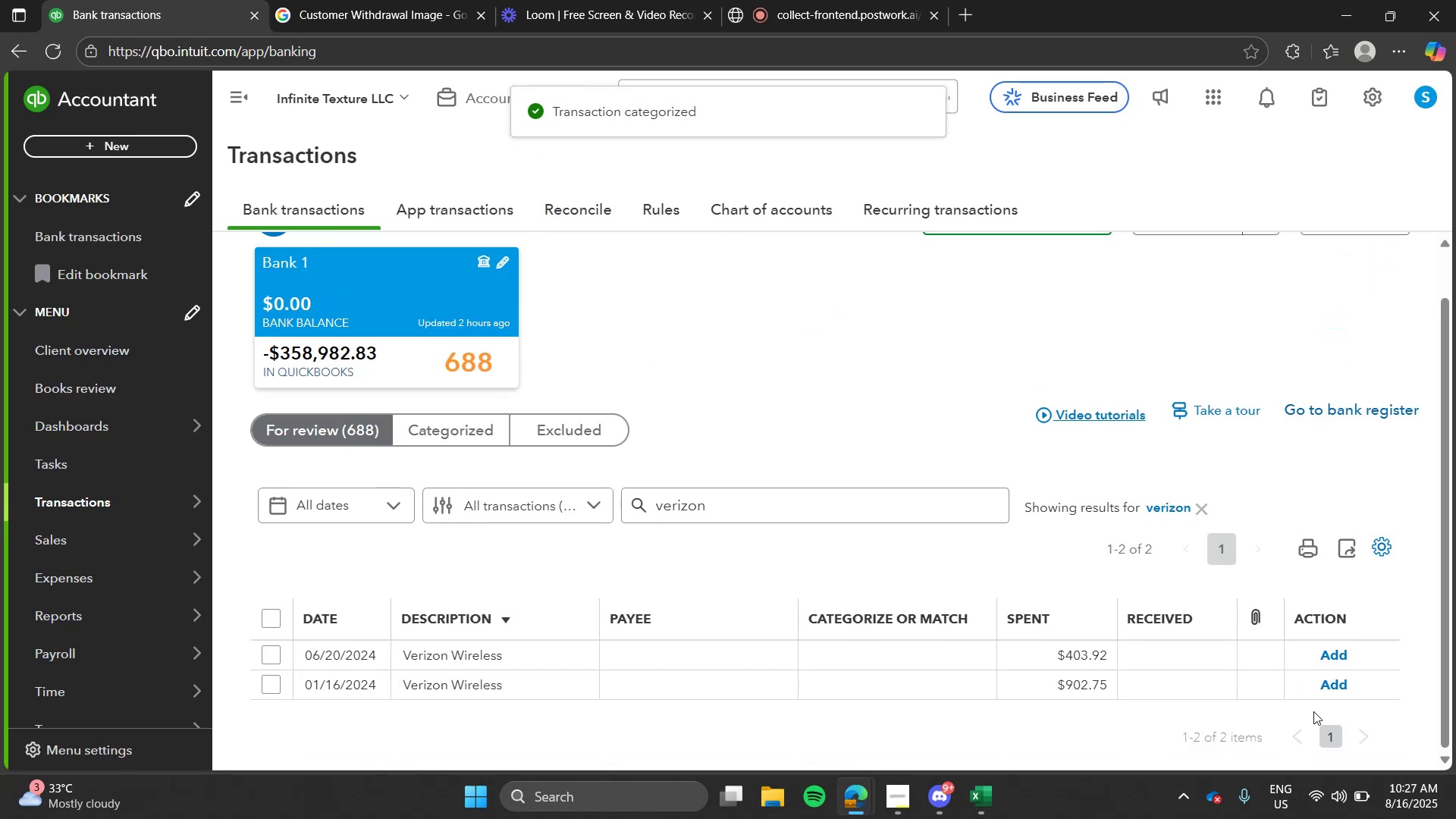 
left_click([784, 643])
 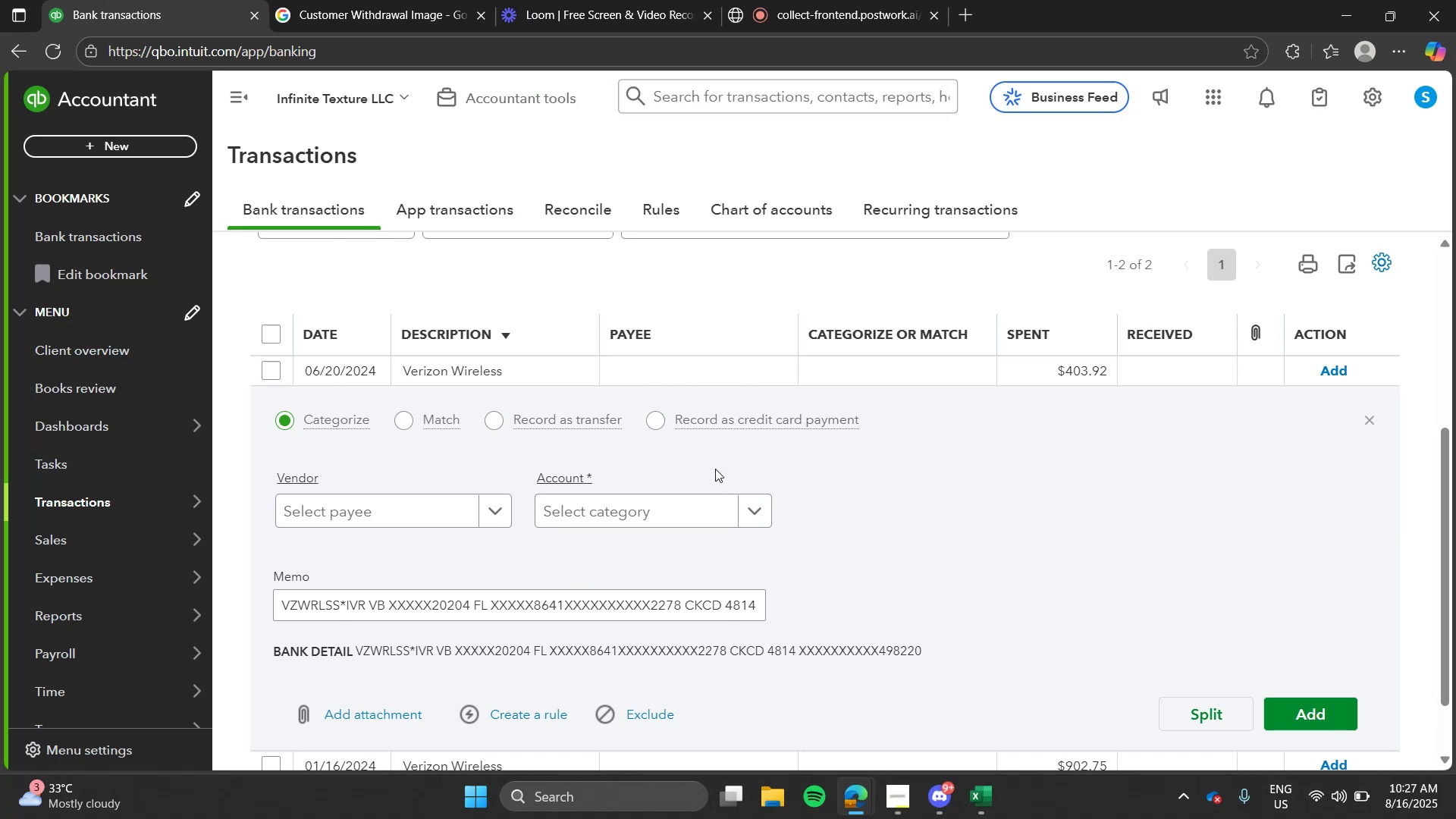 
left_click([706, 516])
 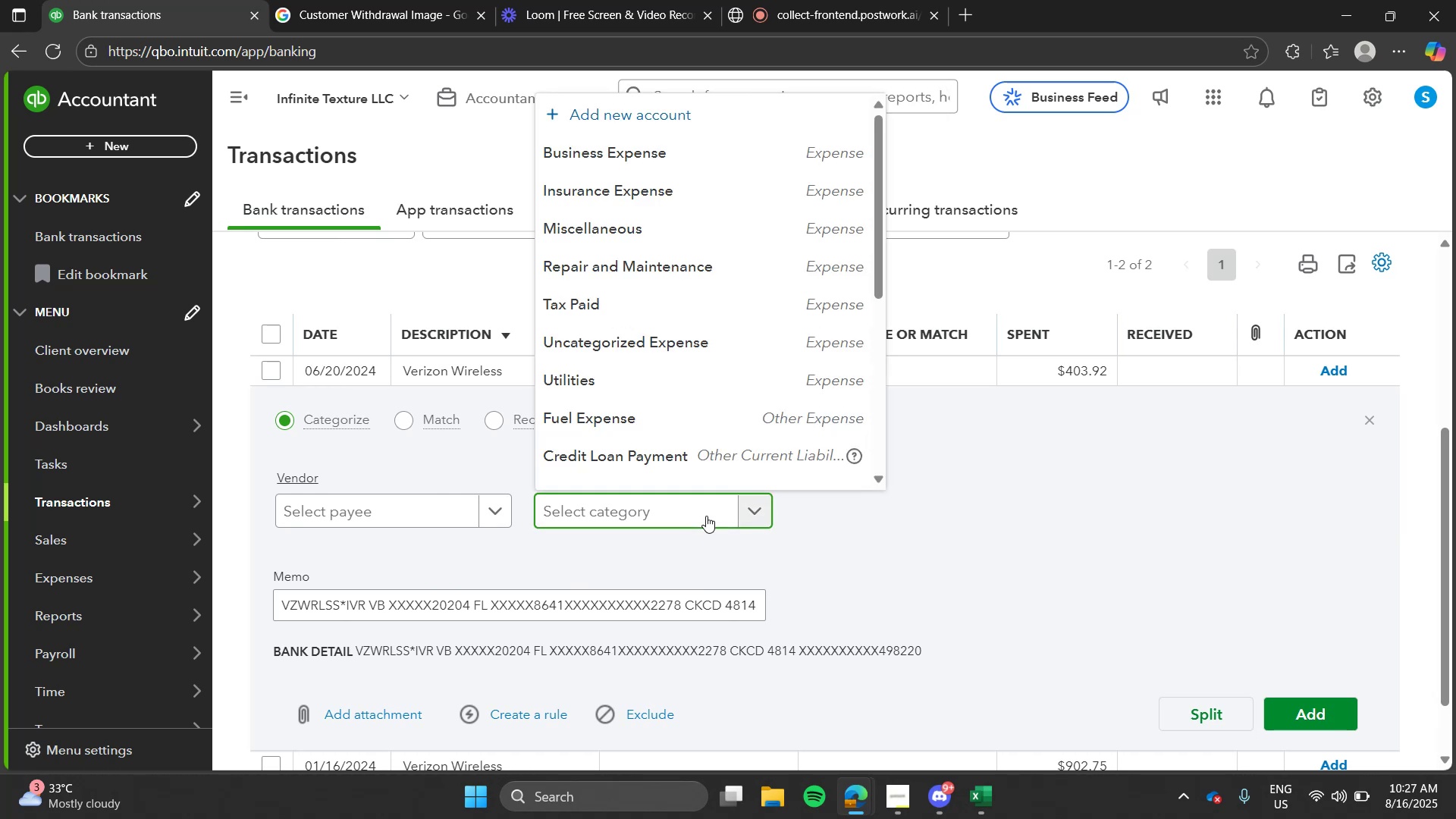 
type(b)
key(Backspace)
type(utilities)
 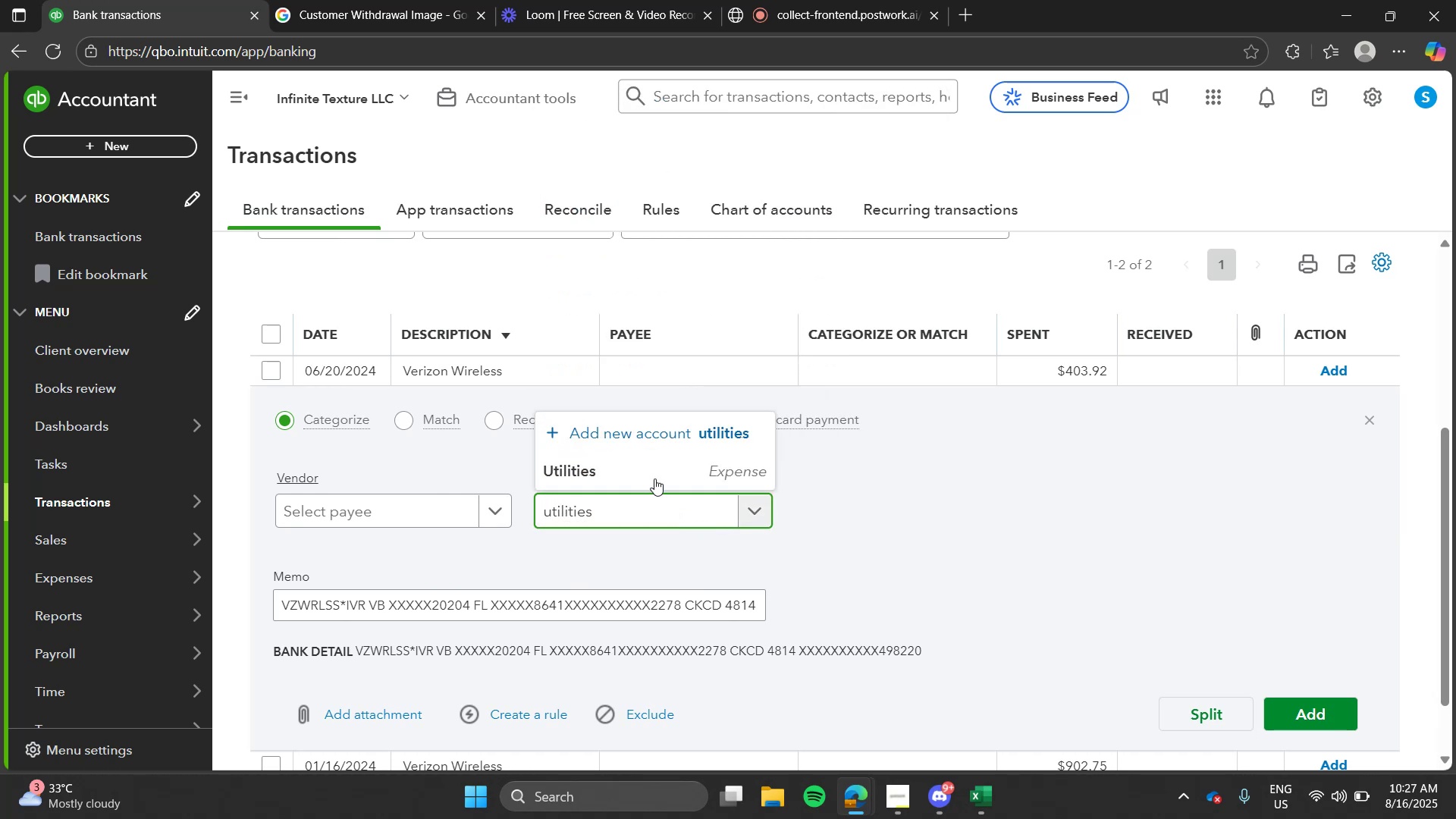 
left_click([650, 467])
 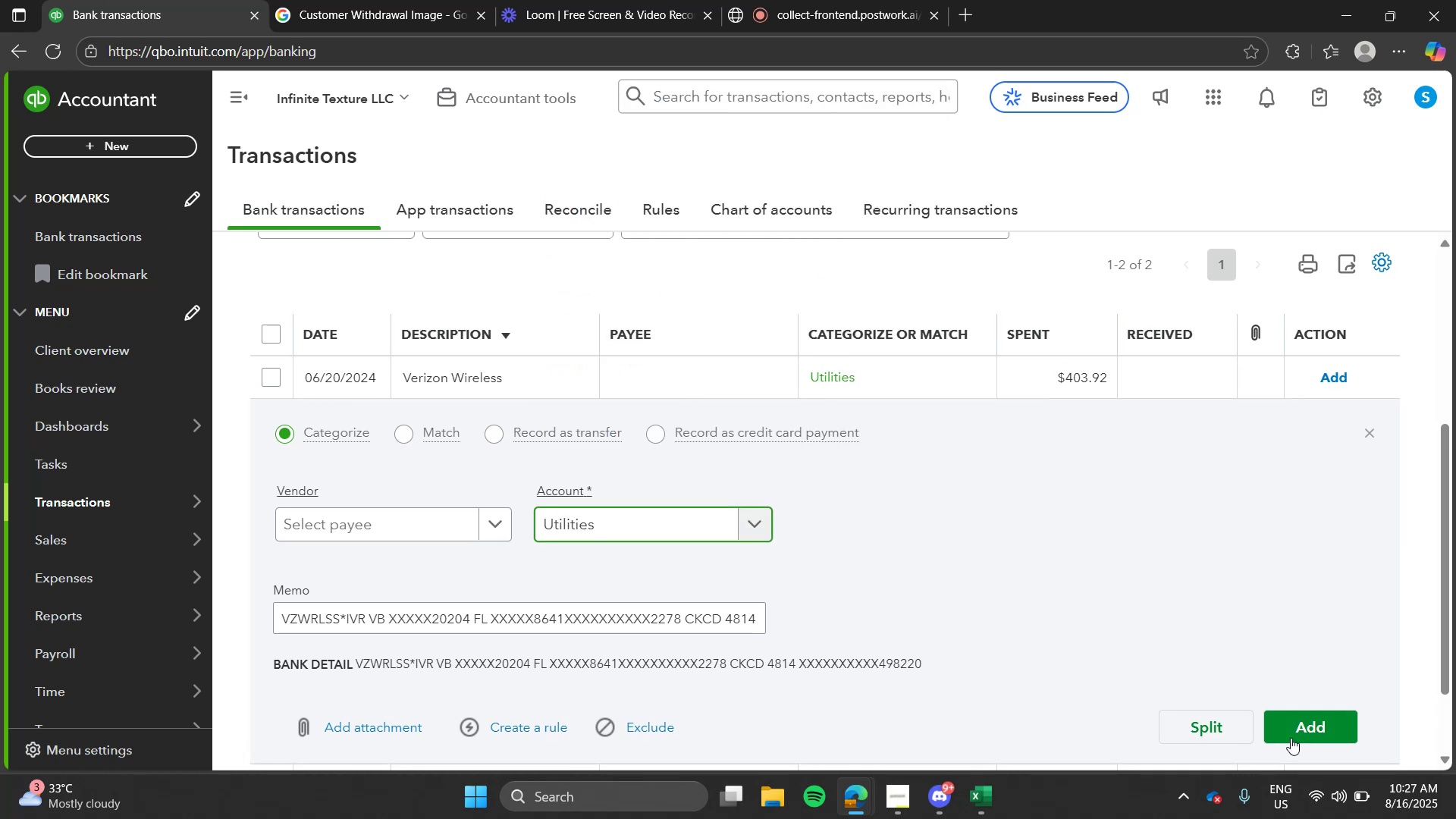 
left_click([1294, 737])
 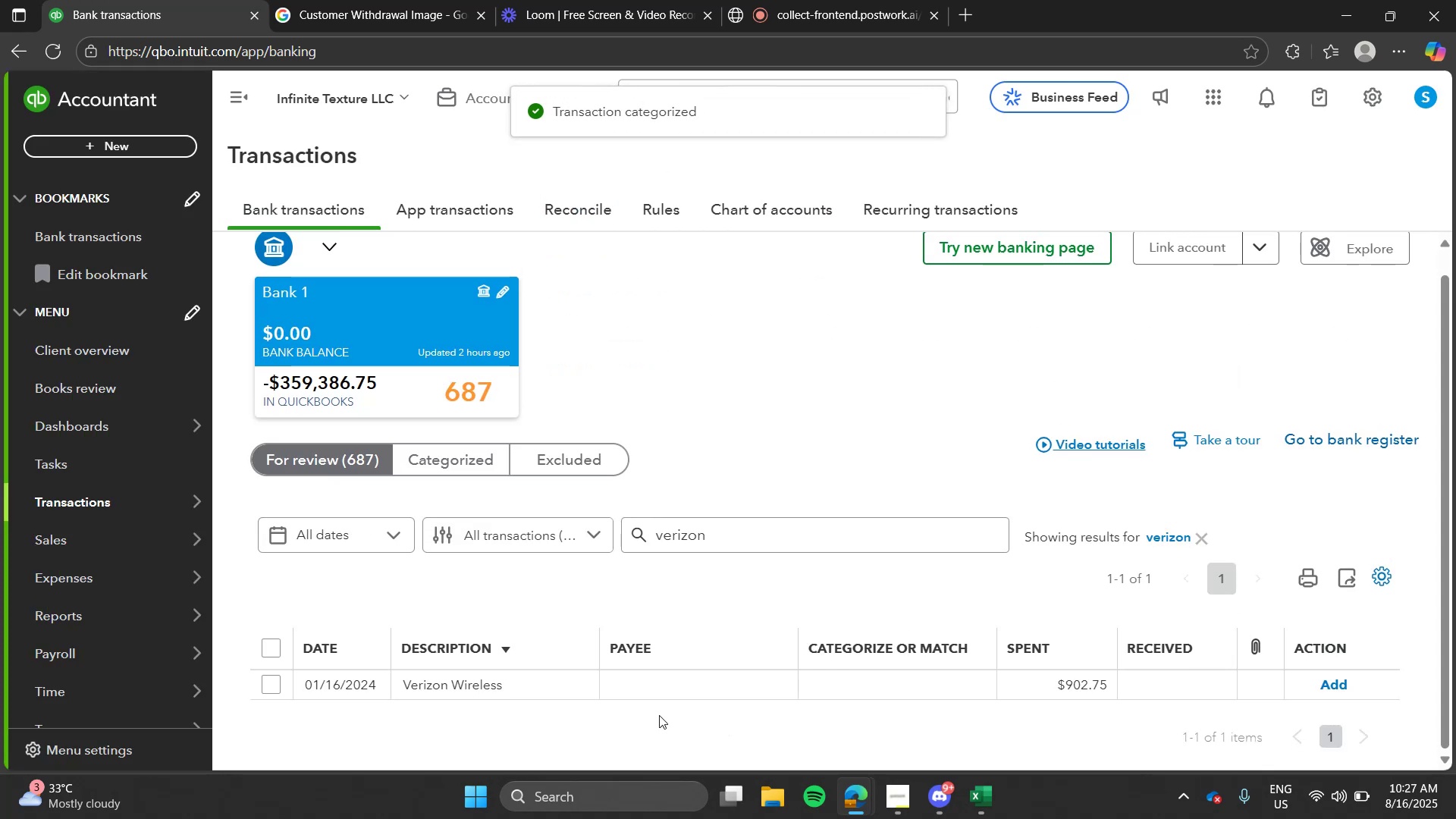 
left_click([645, 684])
 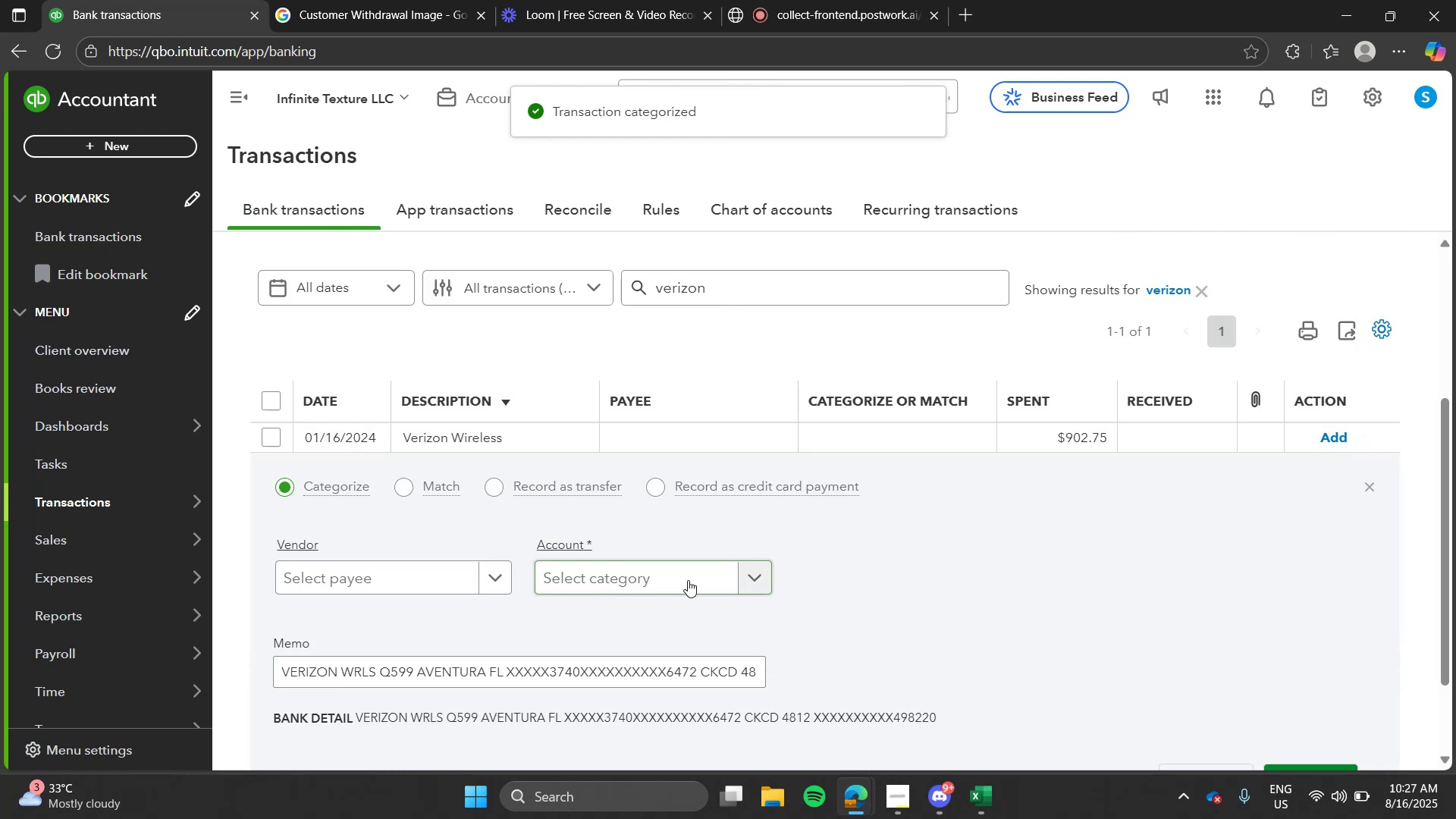 
left_click([688, 580])
 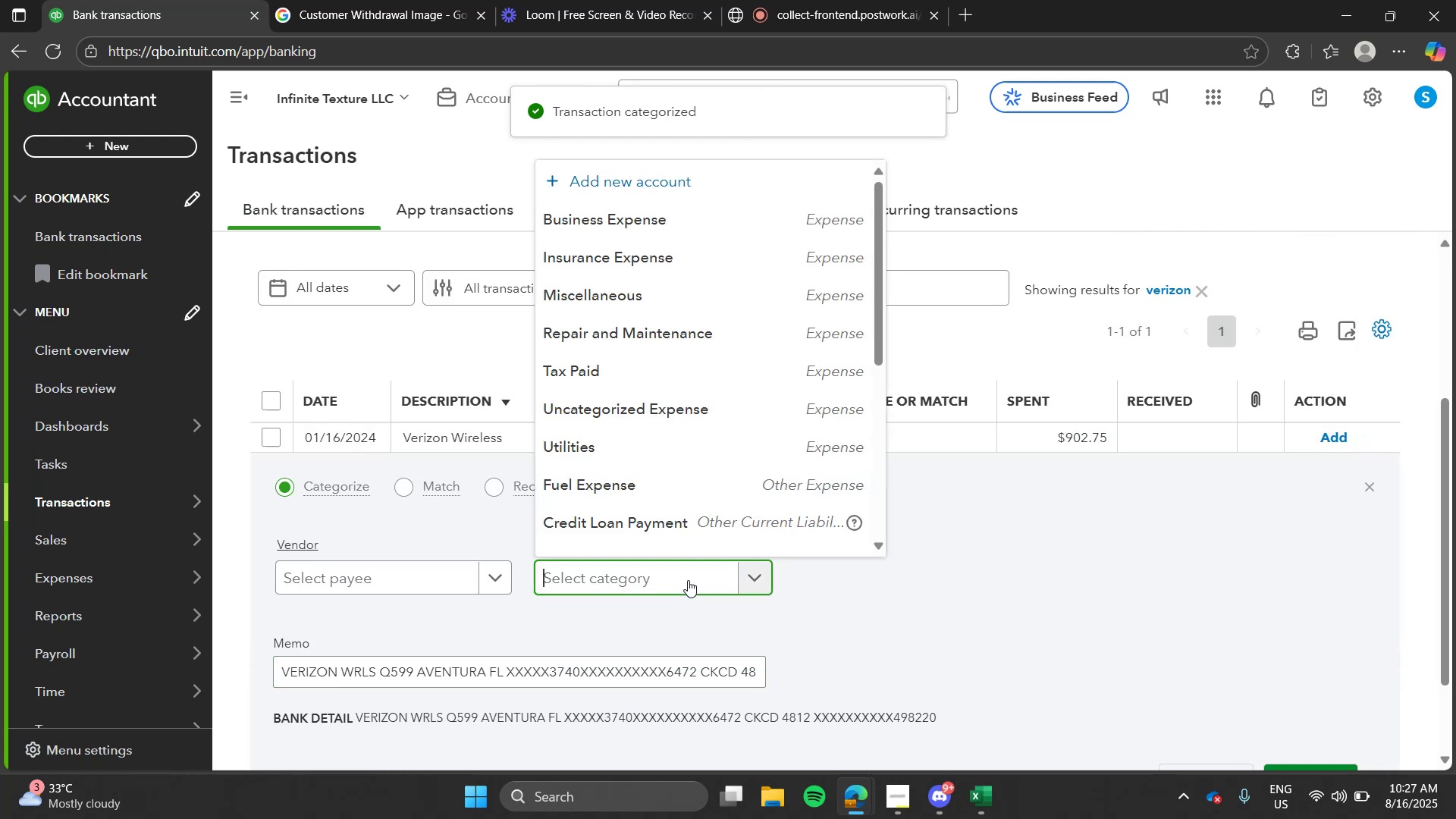 
type(uti)
 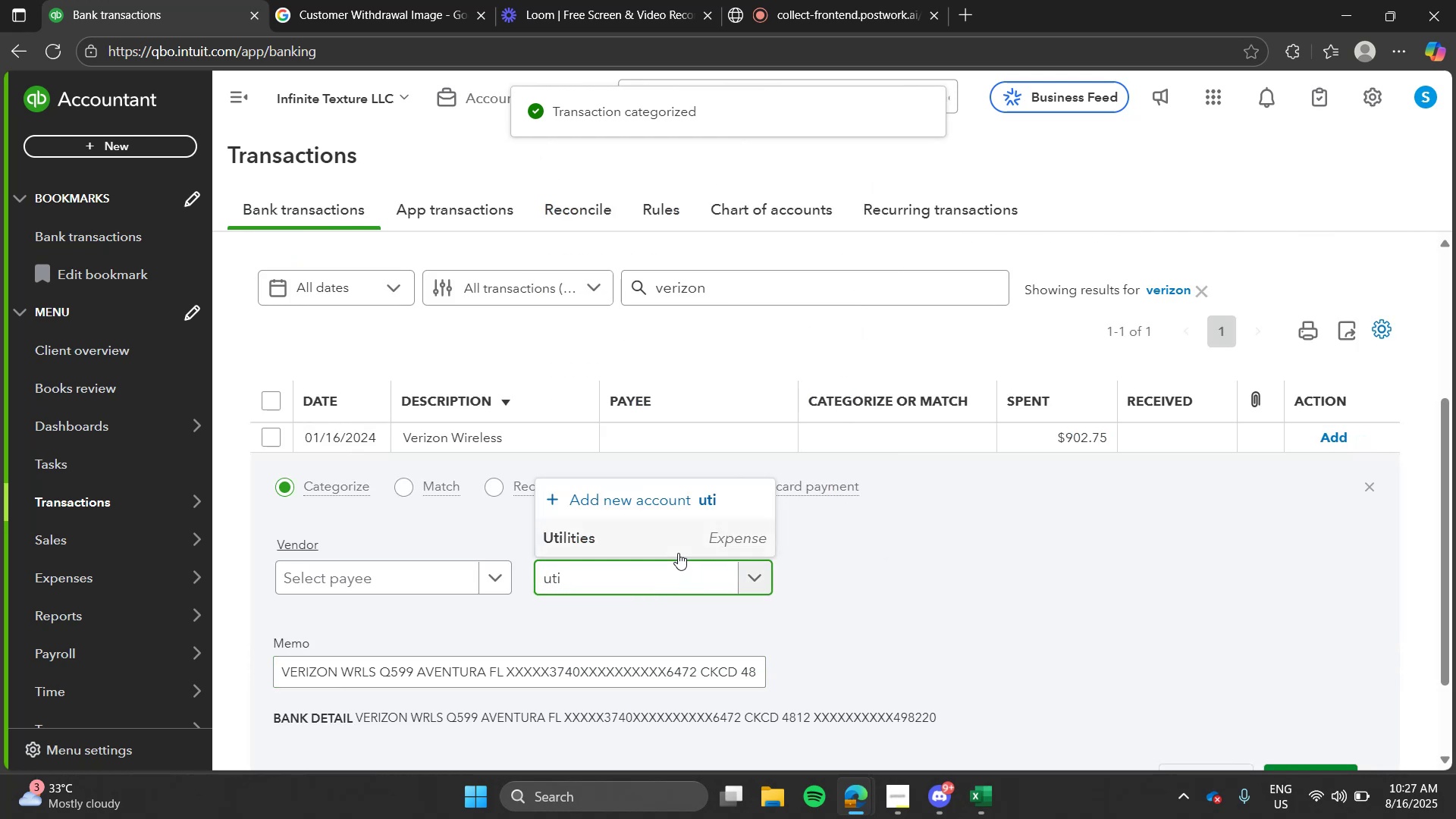 
left_click([678, 553])
 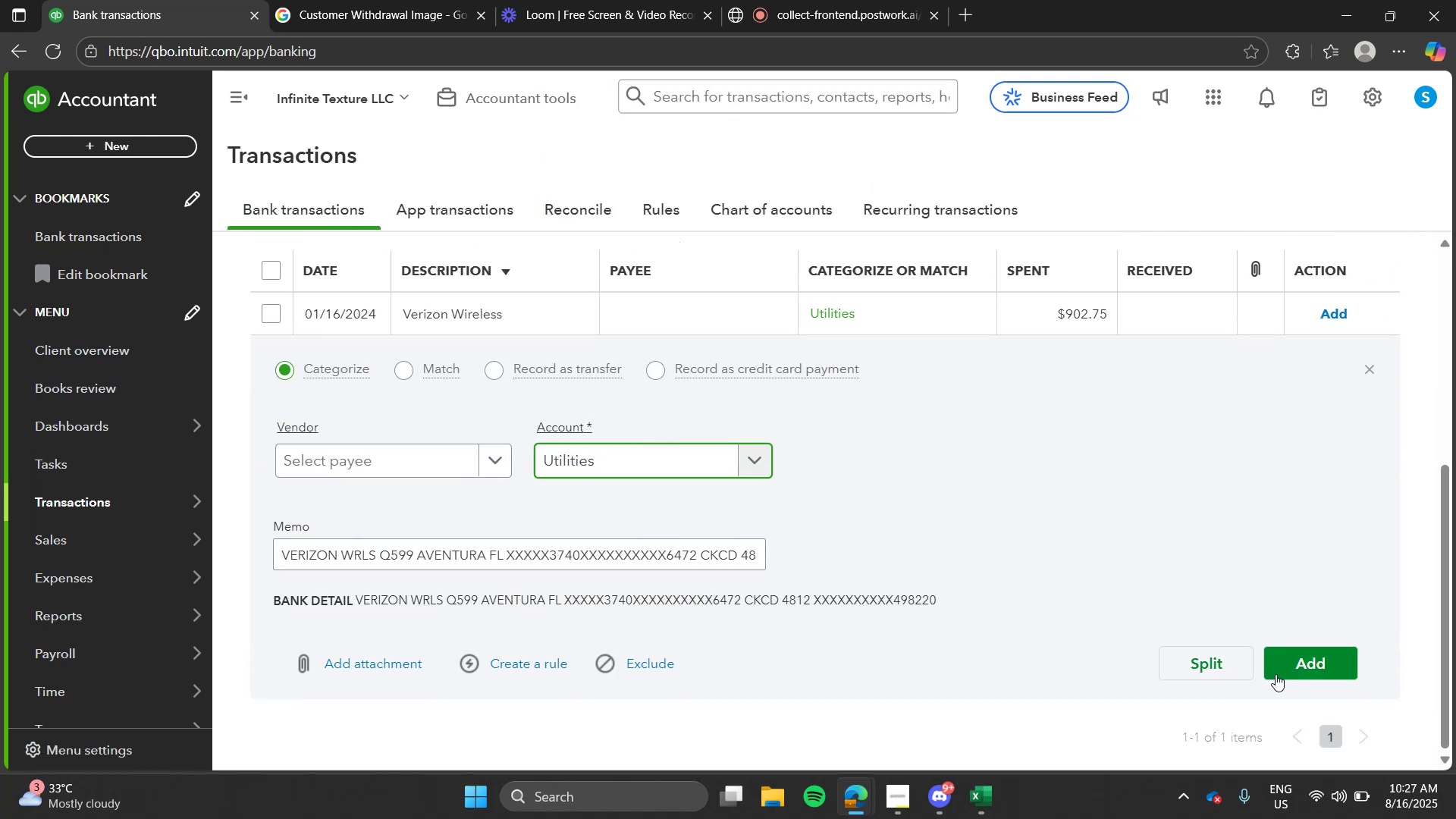 
left_click([1304, 670])
 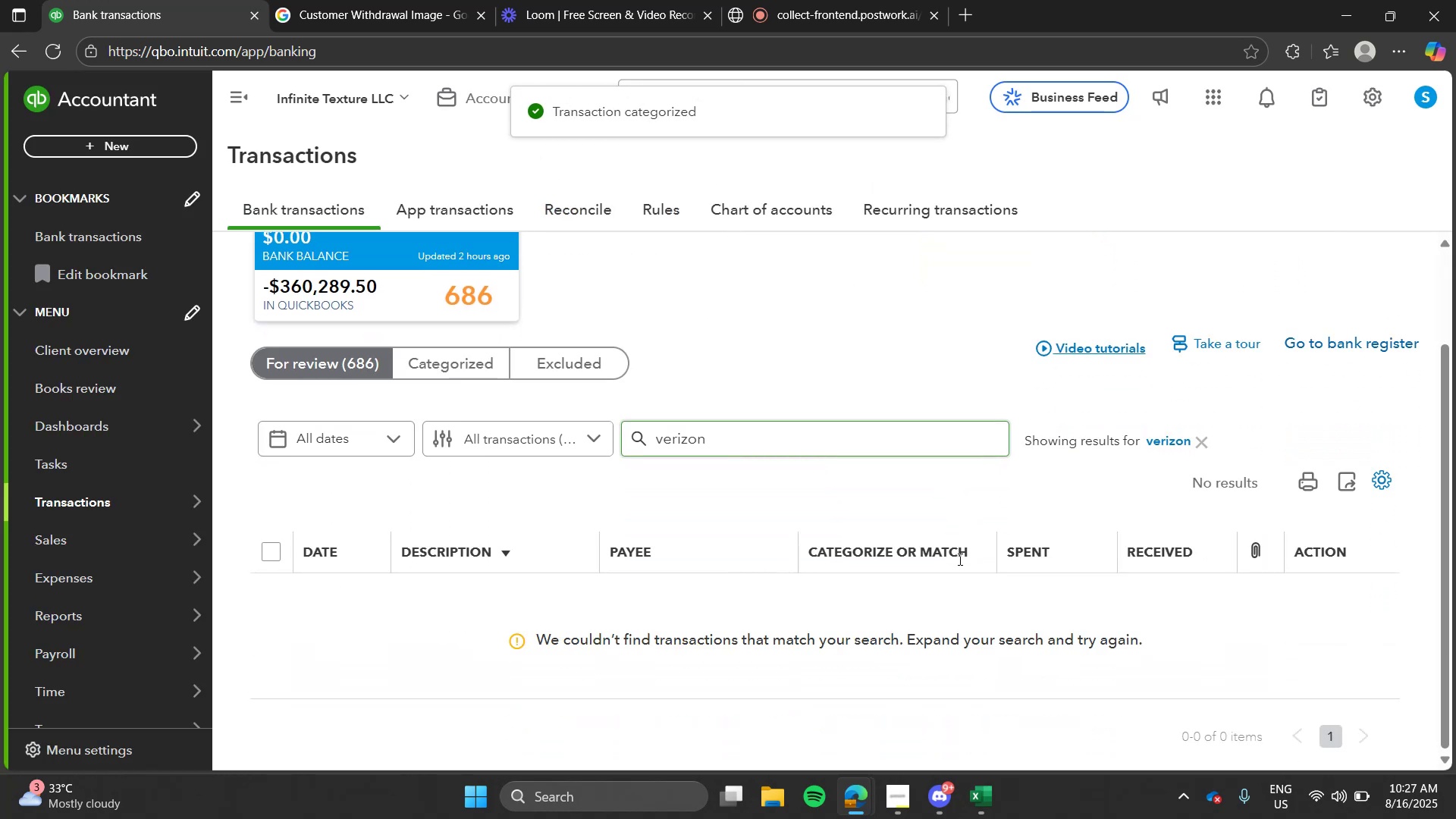 
left_click([1150, 445])
 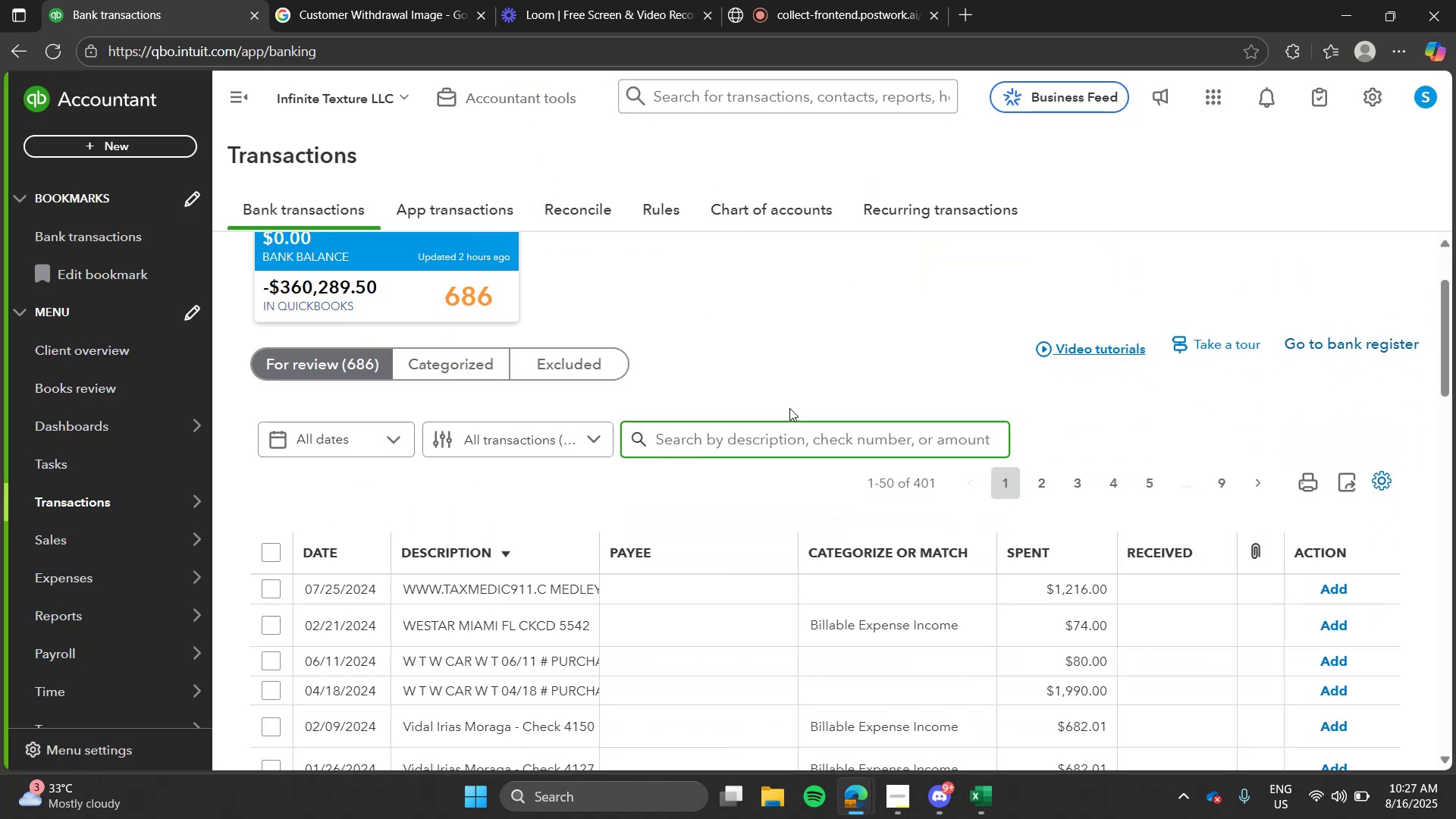 
left_click([789, 408])
 